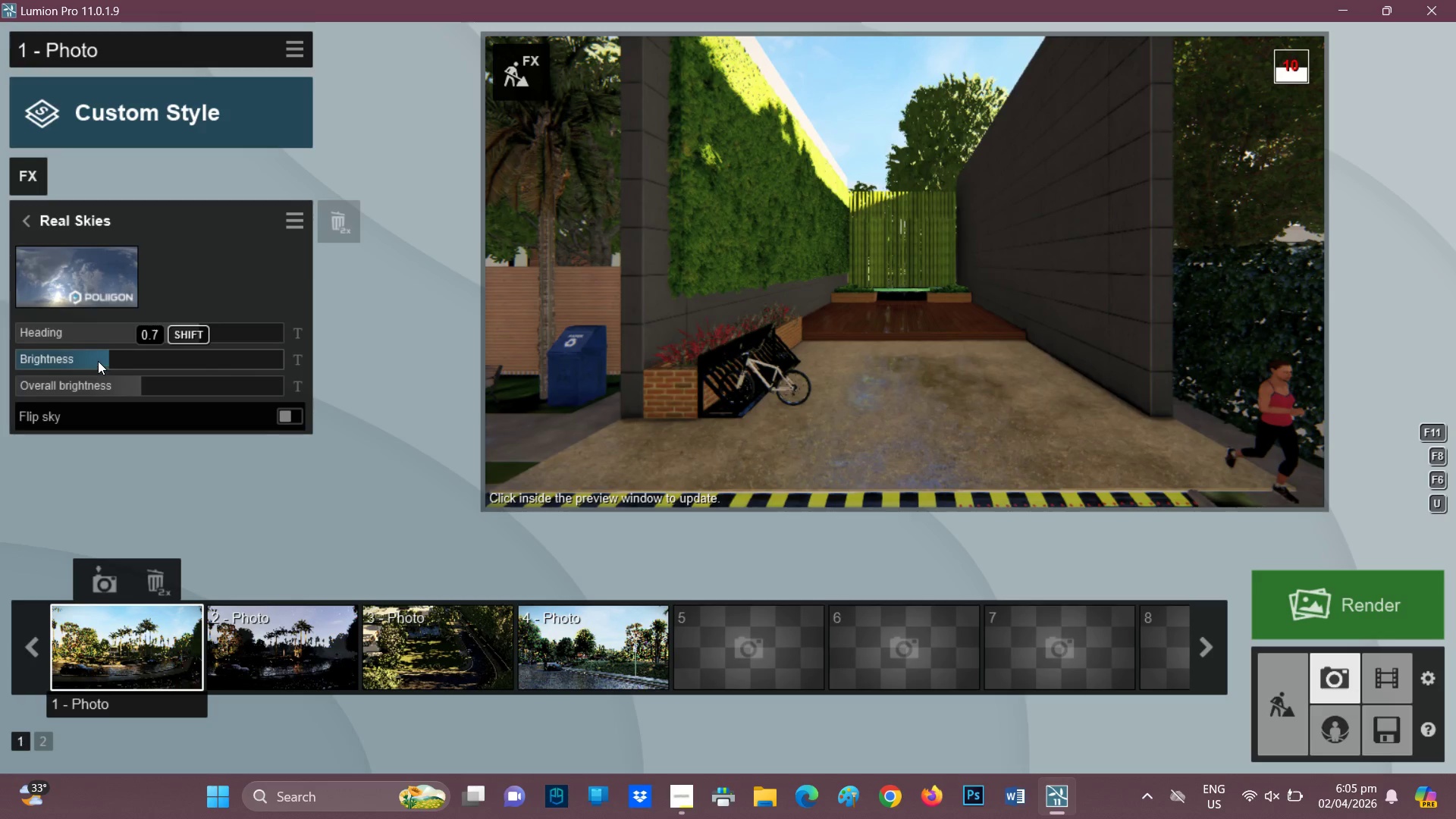 
left_click([98, 361])
 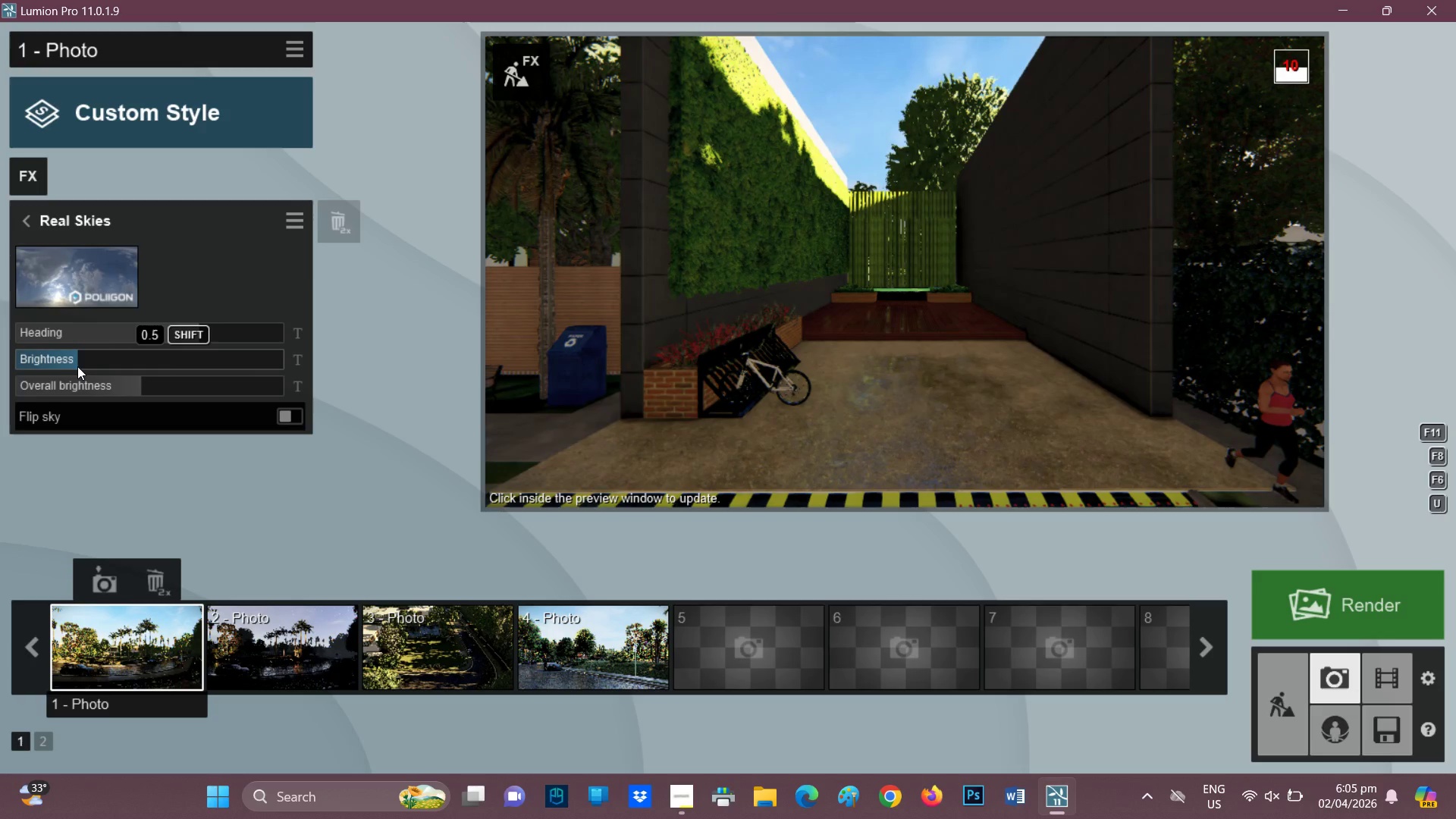 
left_click([101, 369])
 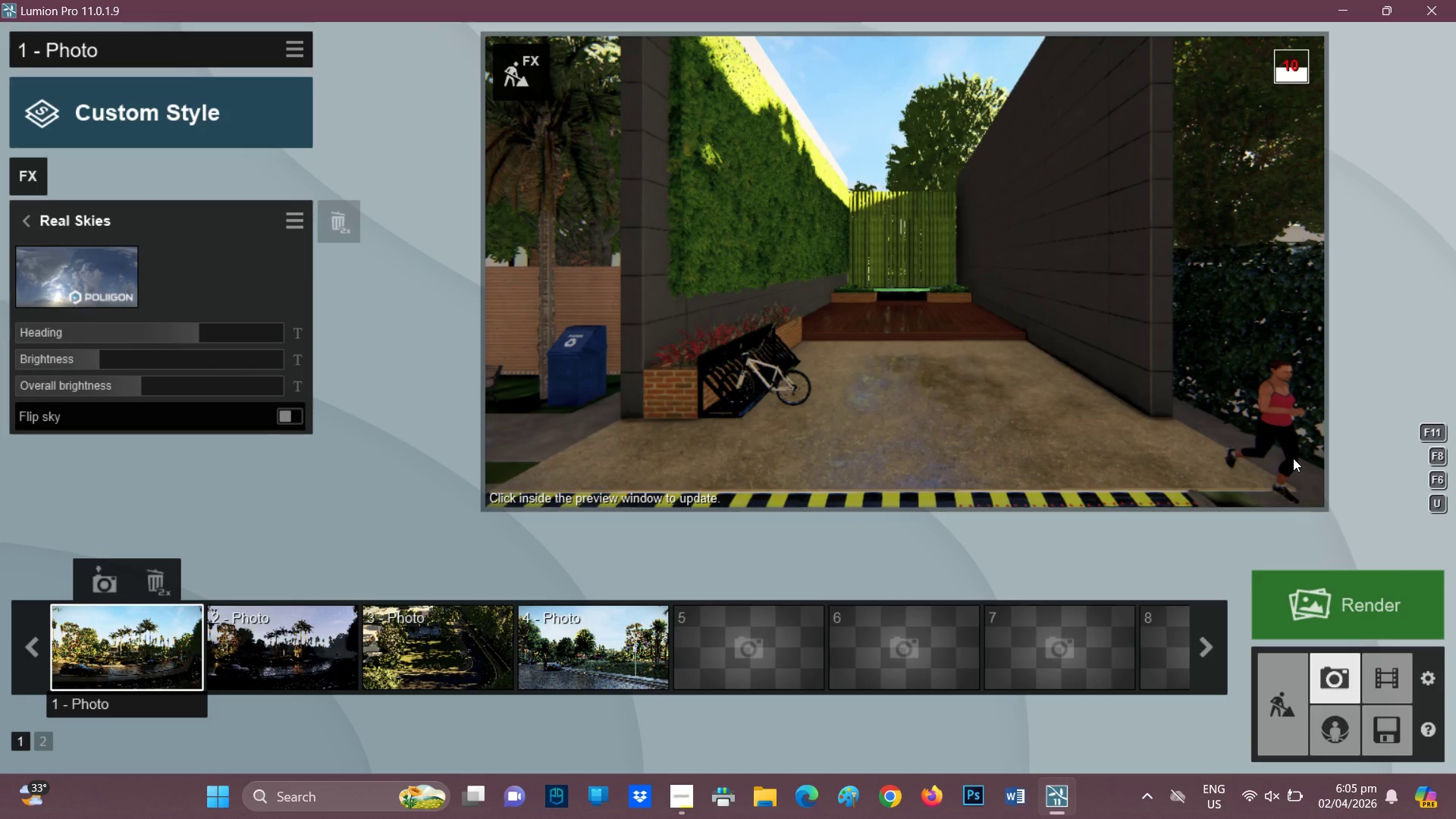 
wait(10.59)
 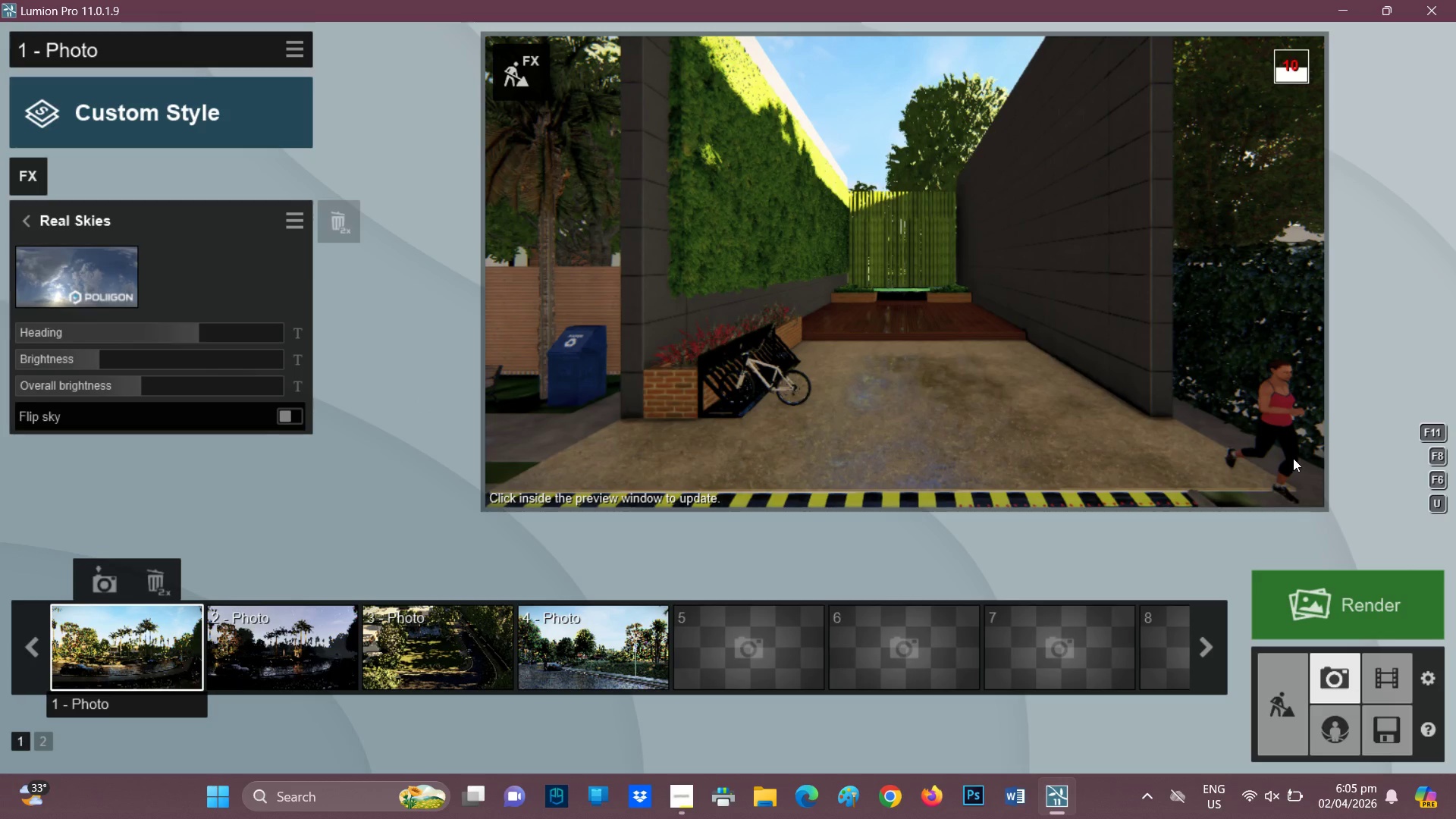 
left_click([94, 359])
 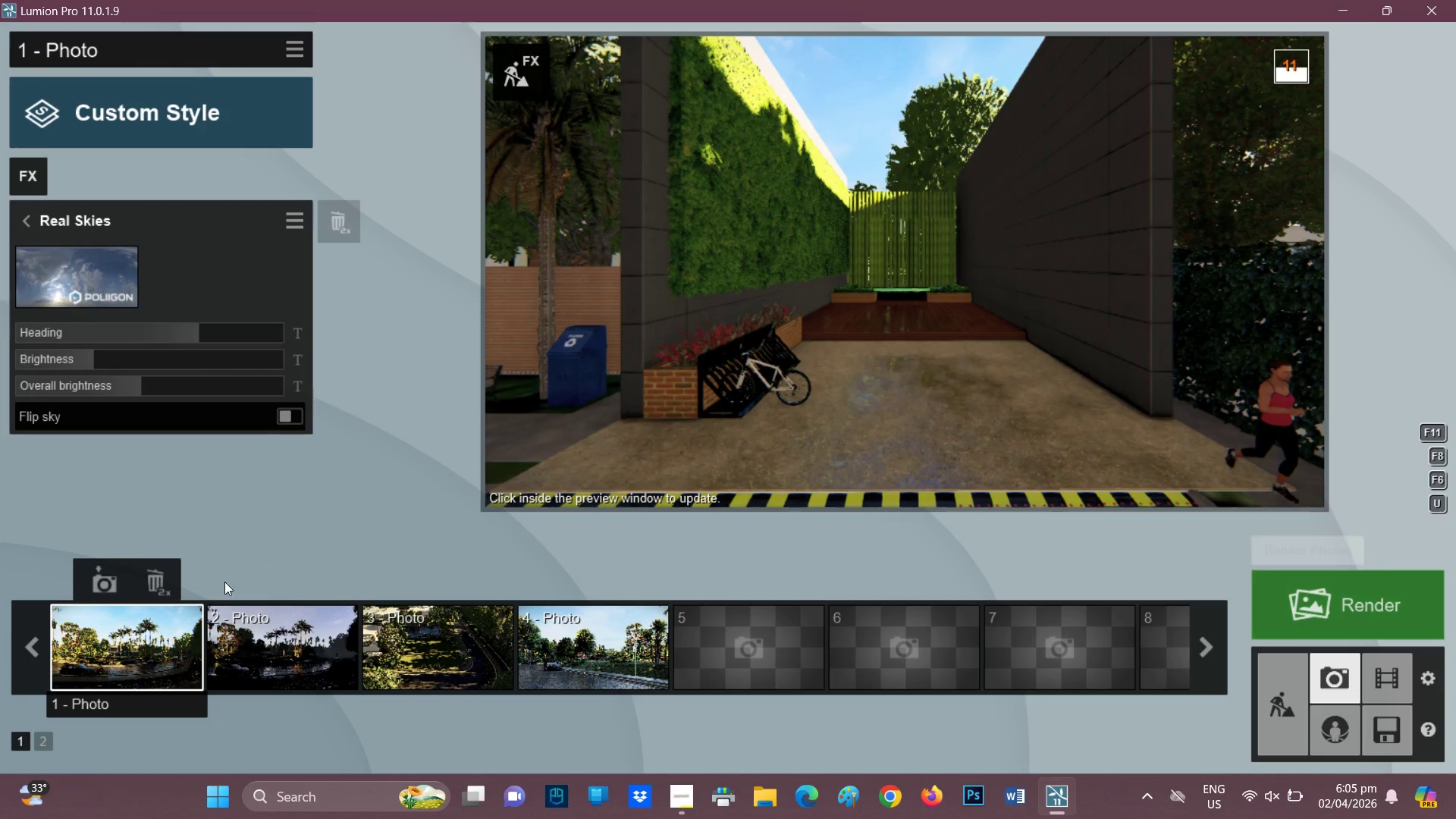 
wait(11.98)
 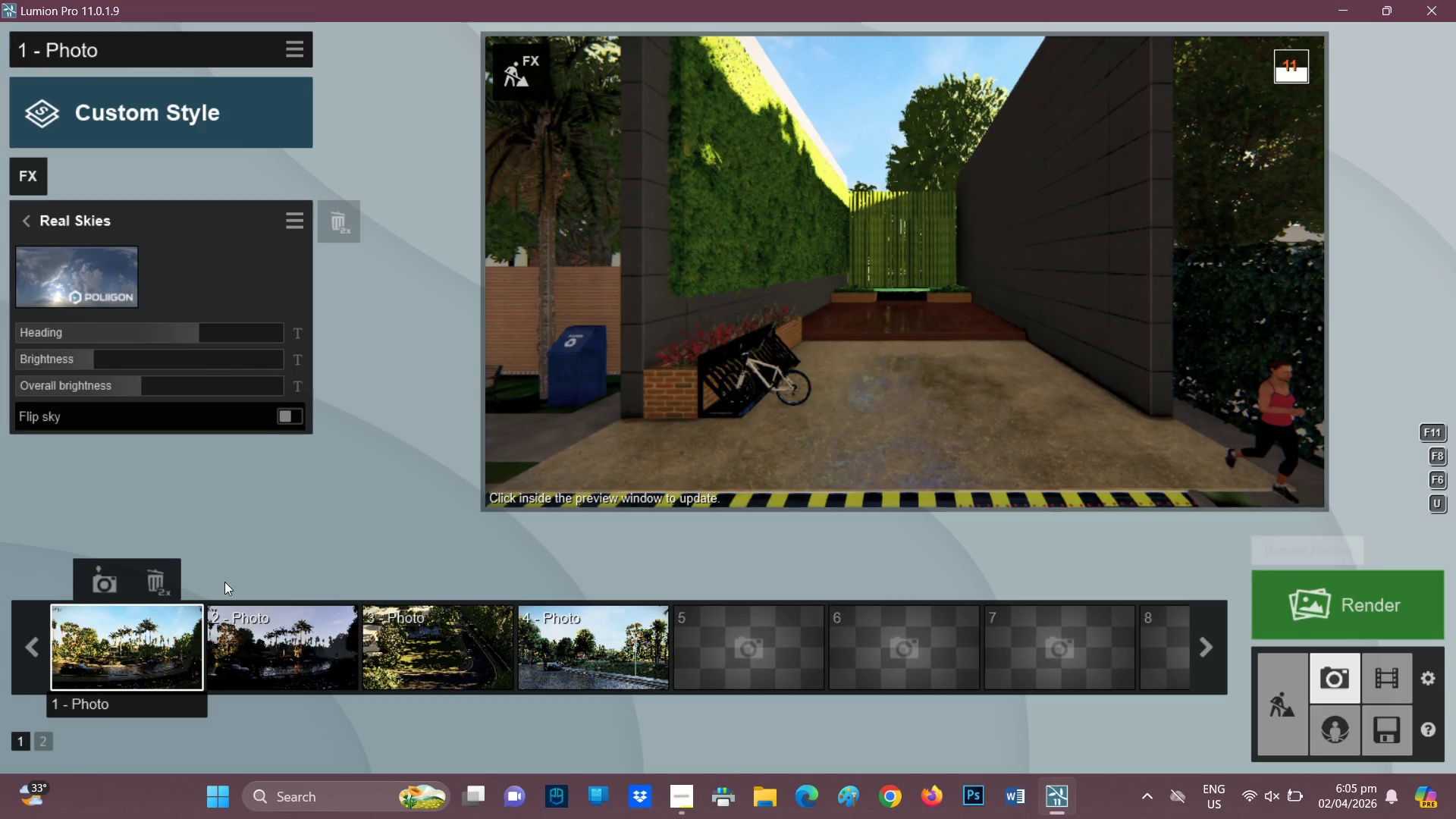 
left_click([1348, 604])
 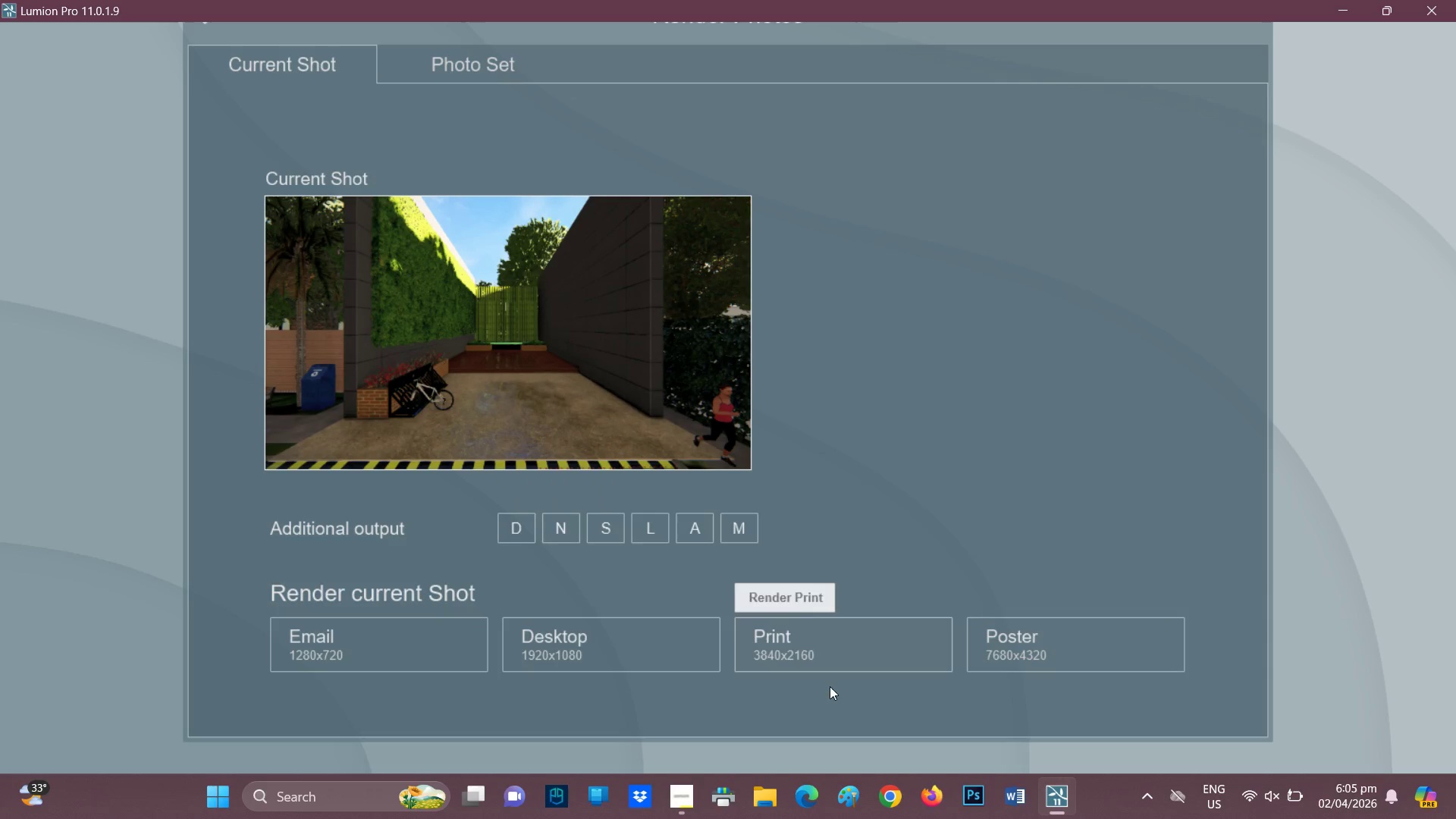 
wait(11.53)
 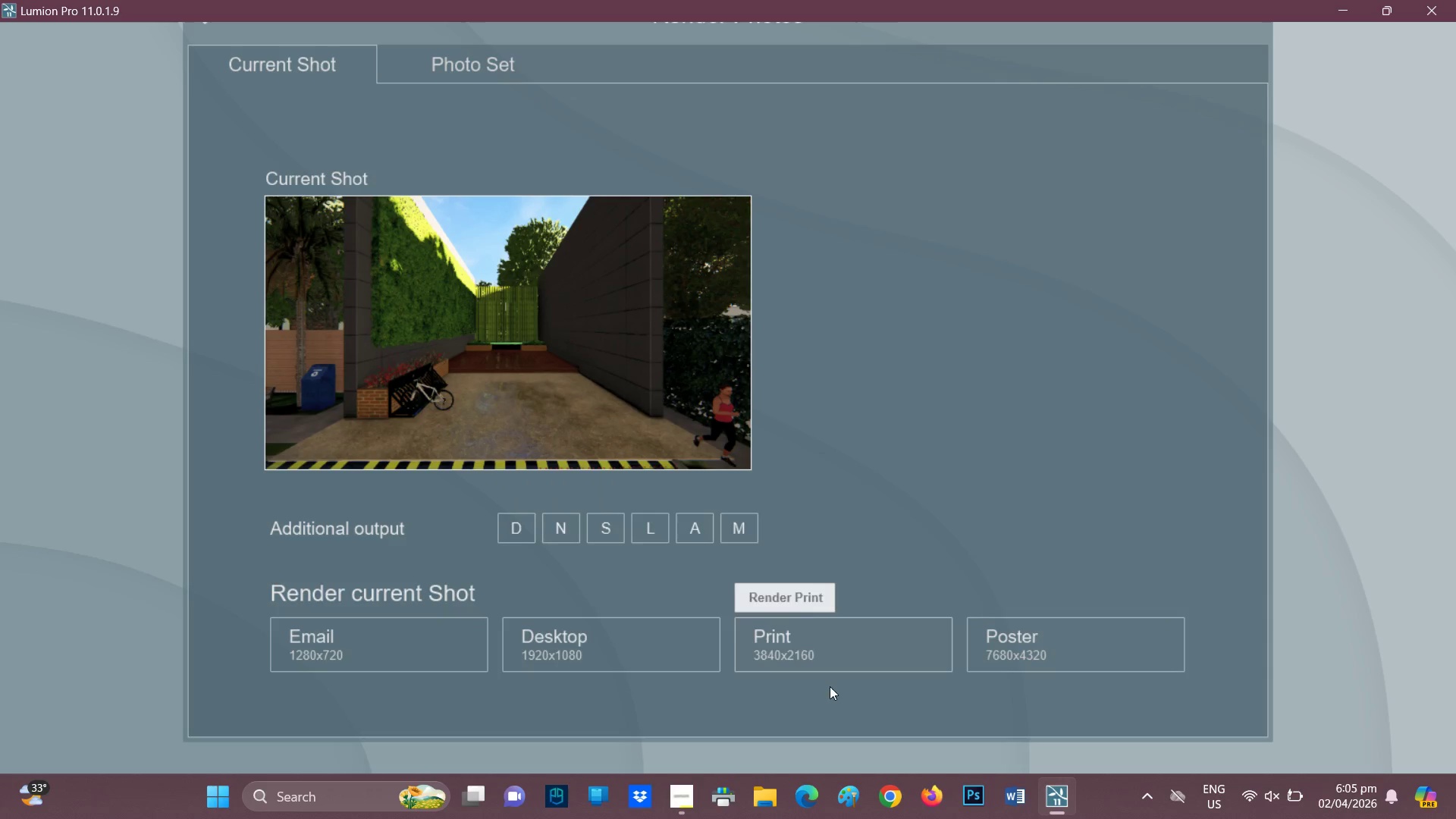 
left_click([629, 643])
 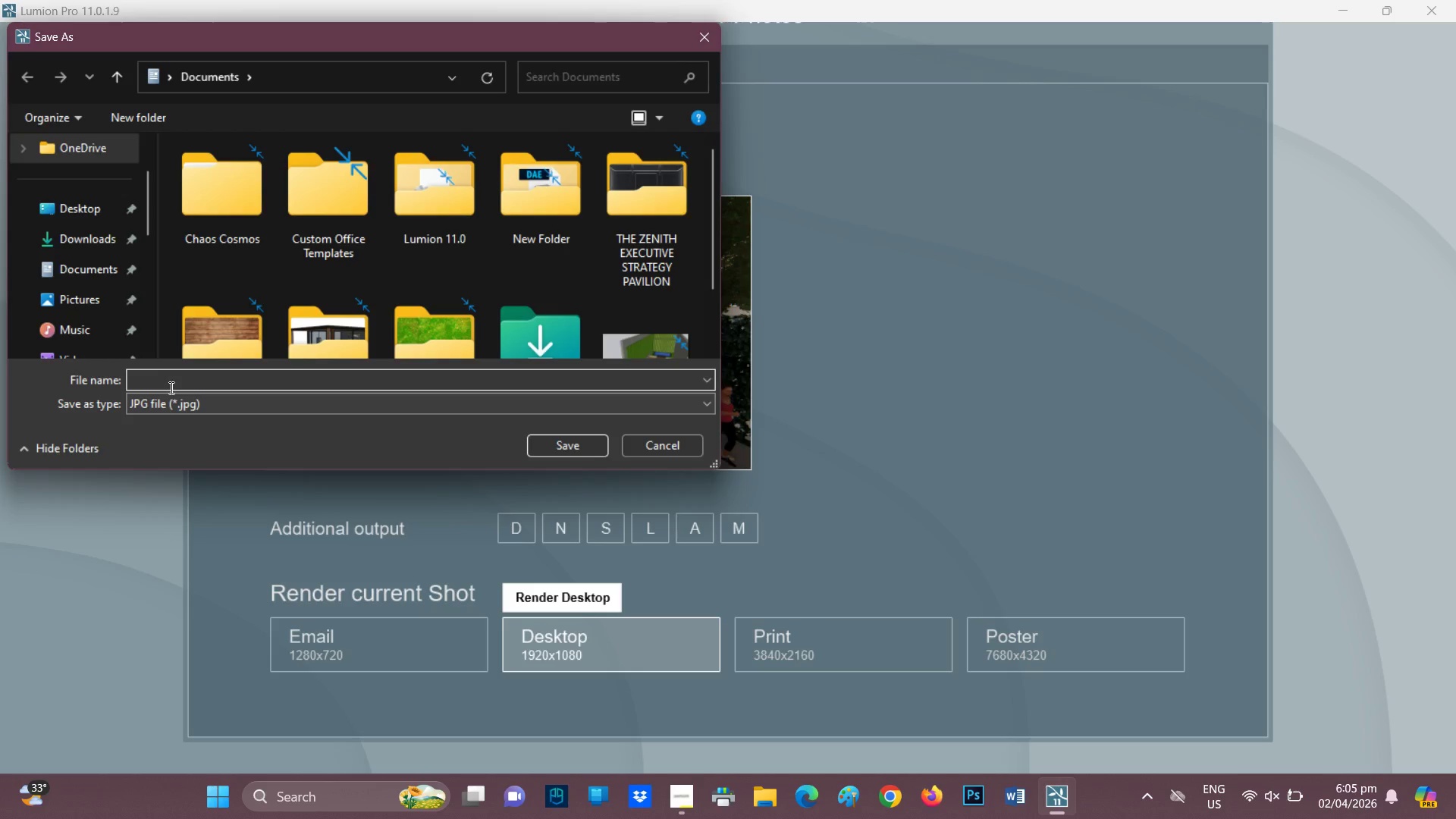 
left_click([174, 383])
 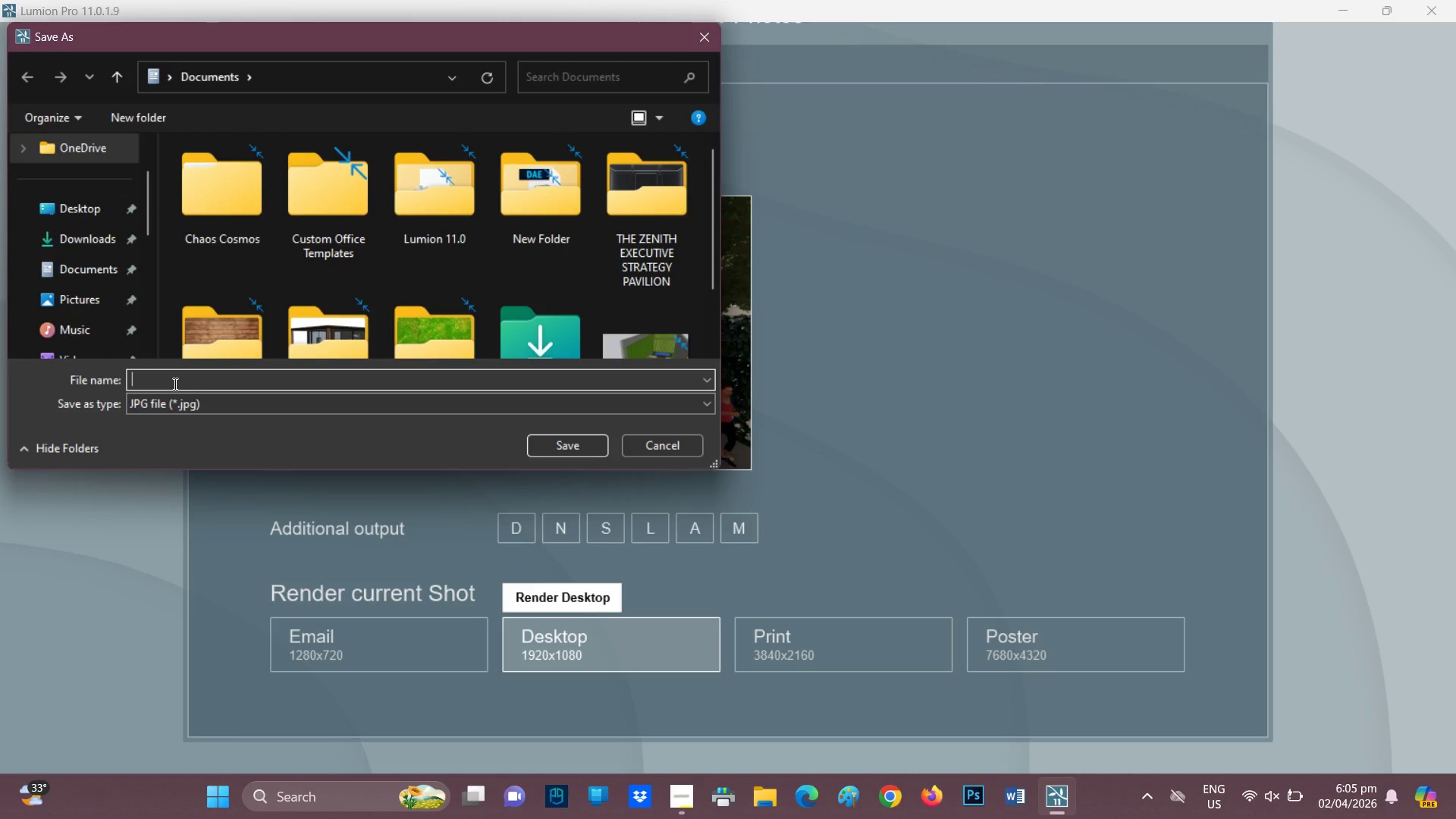 
type(street view)
 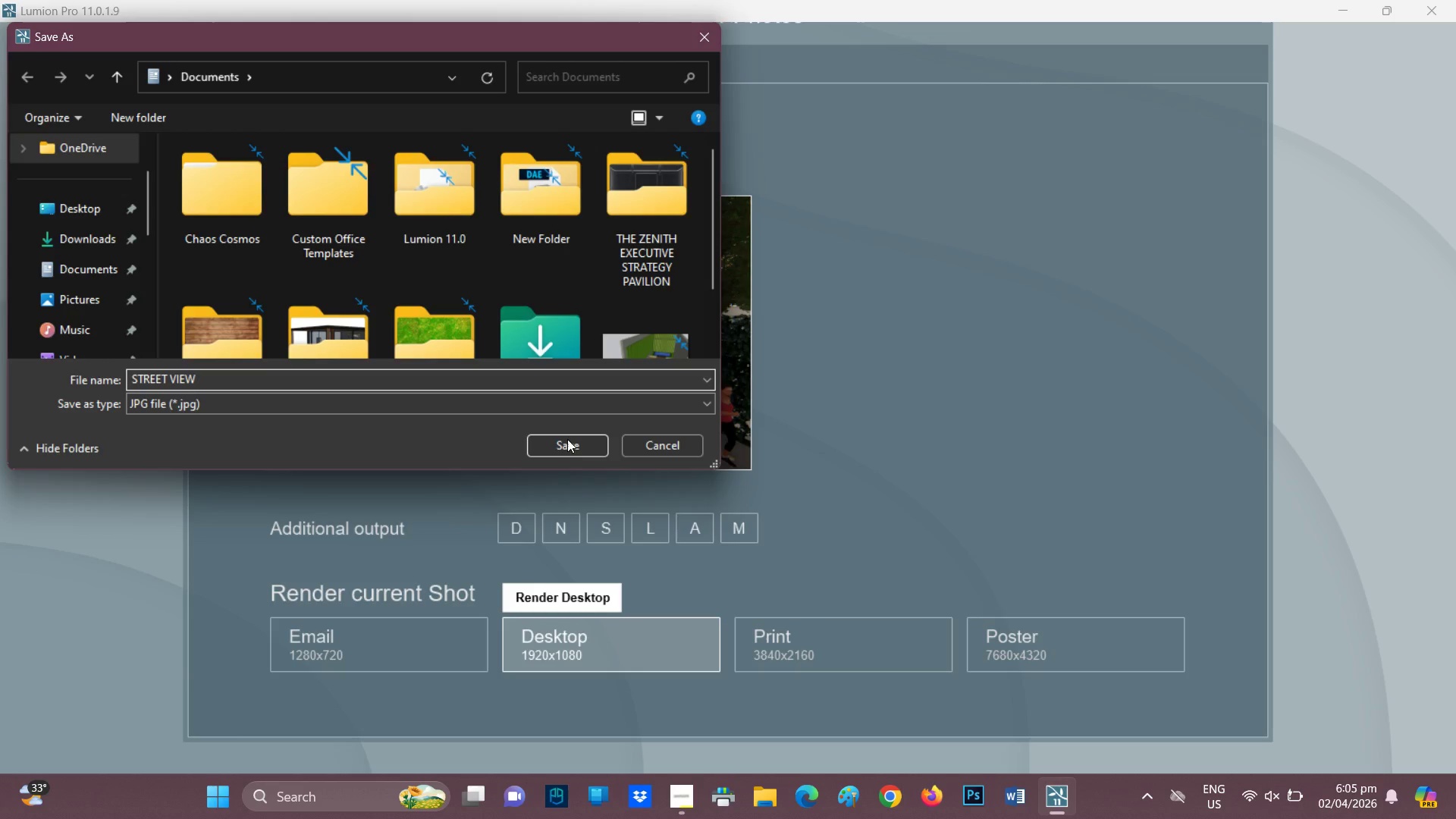 
left_click([568, 442])
 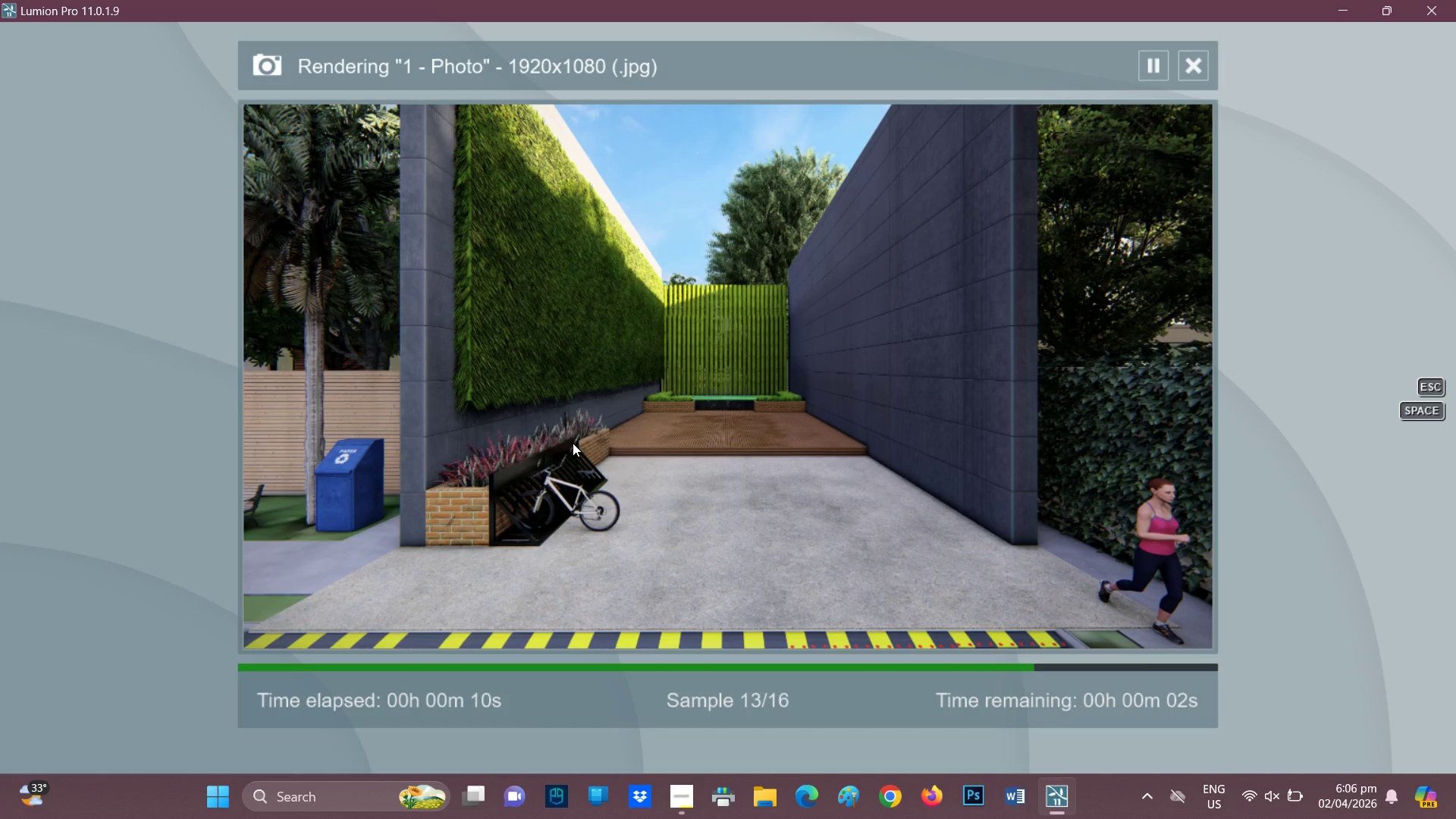 
wait(16.78)
 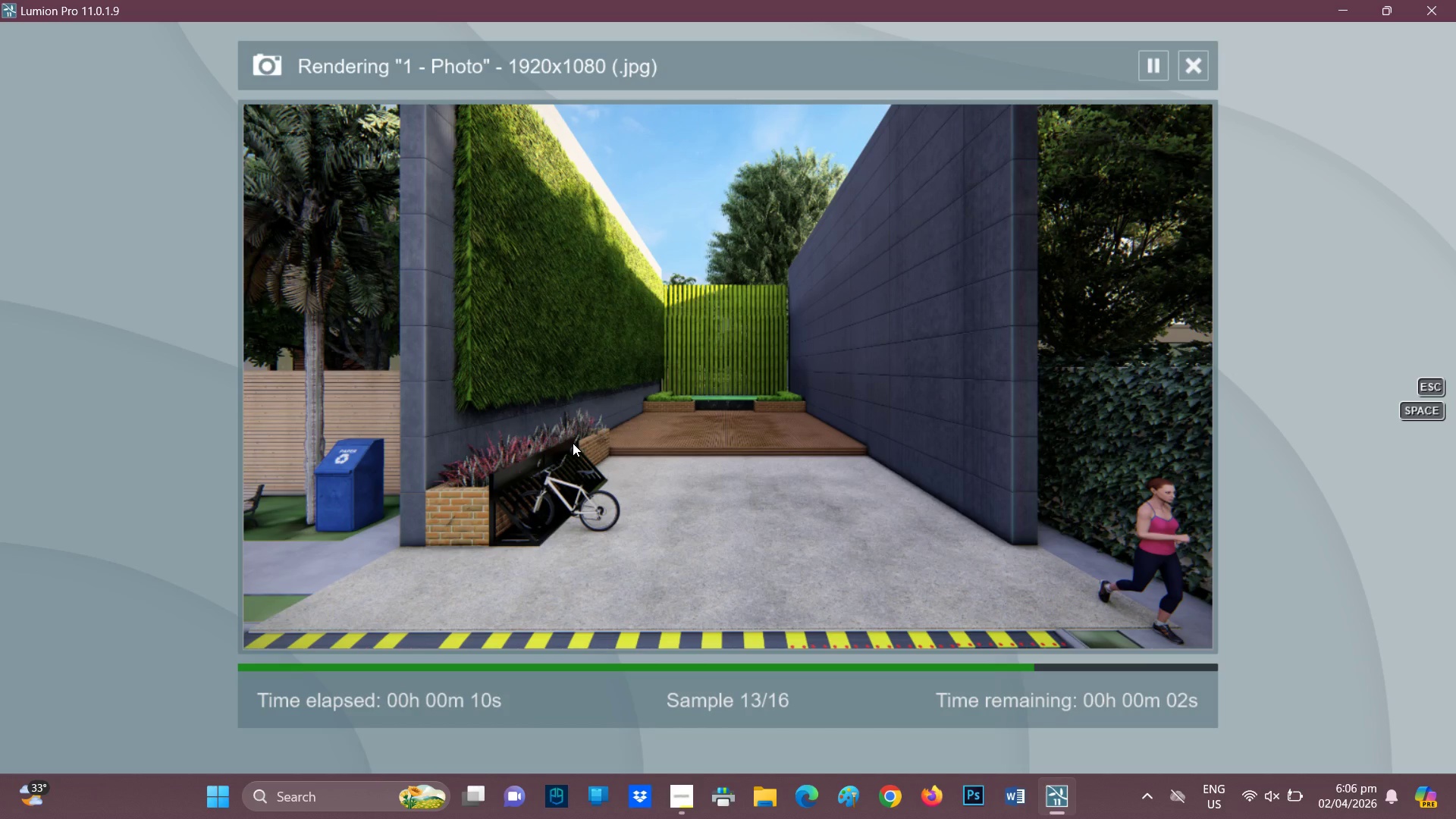 
left_click([1108, 622])
 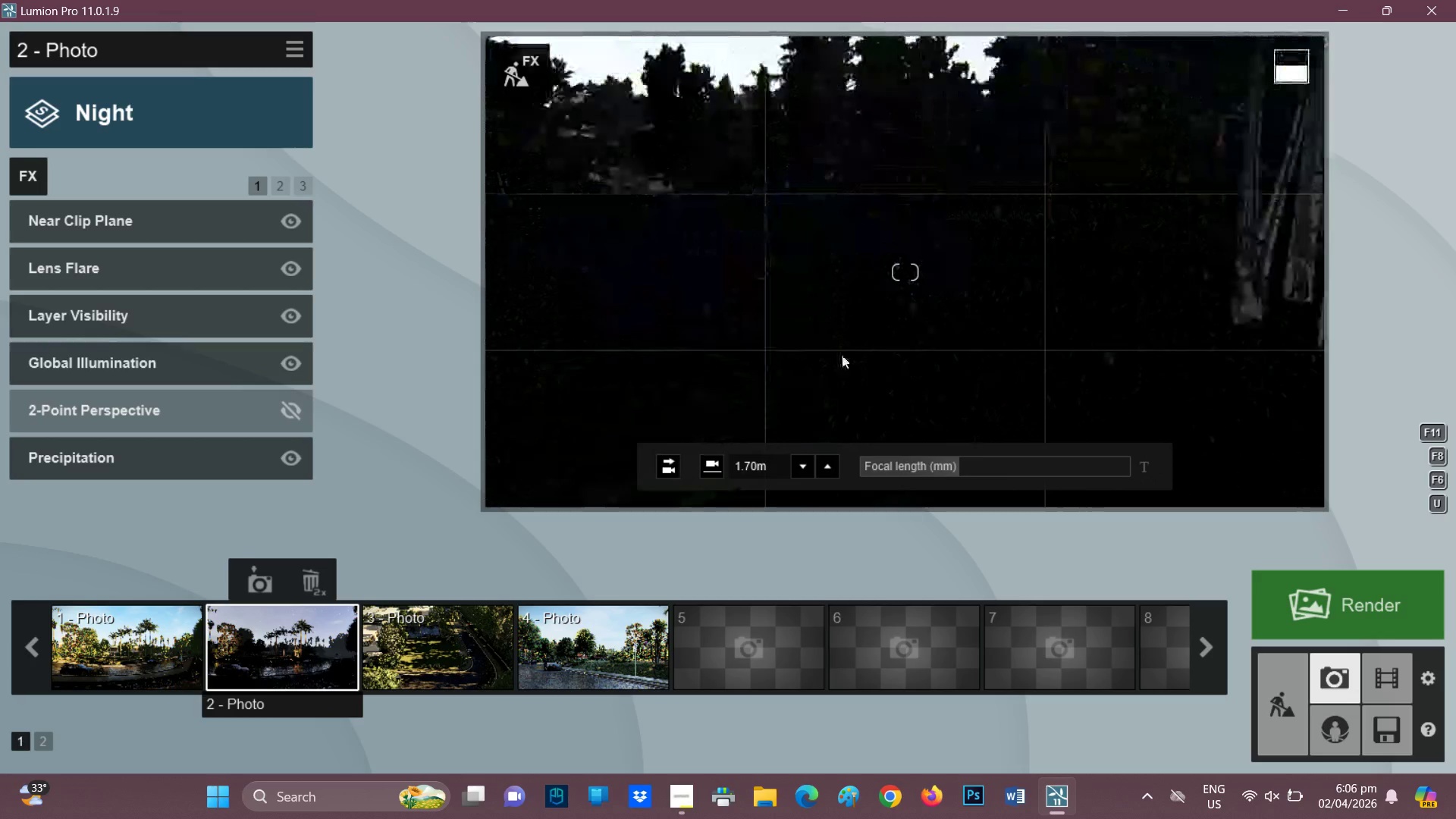 
wait(14.69)
 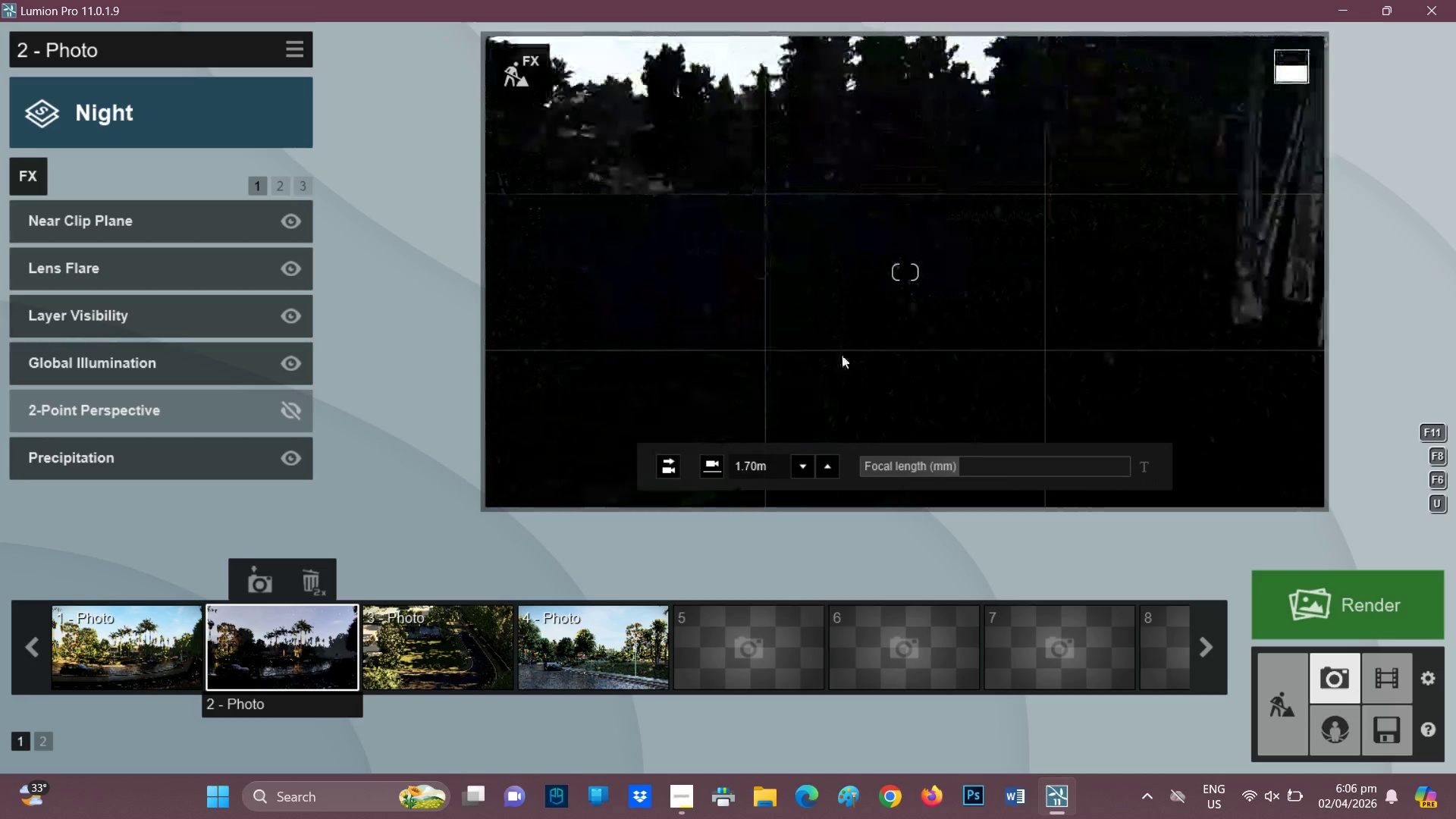 
hold_key(key=E, duration=0.53)
 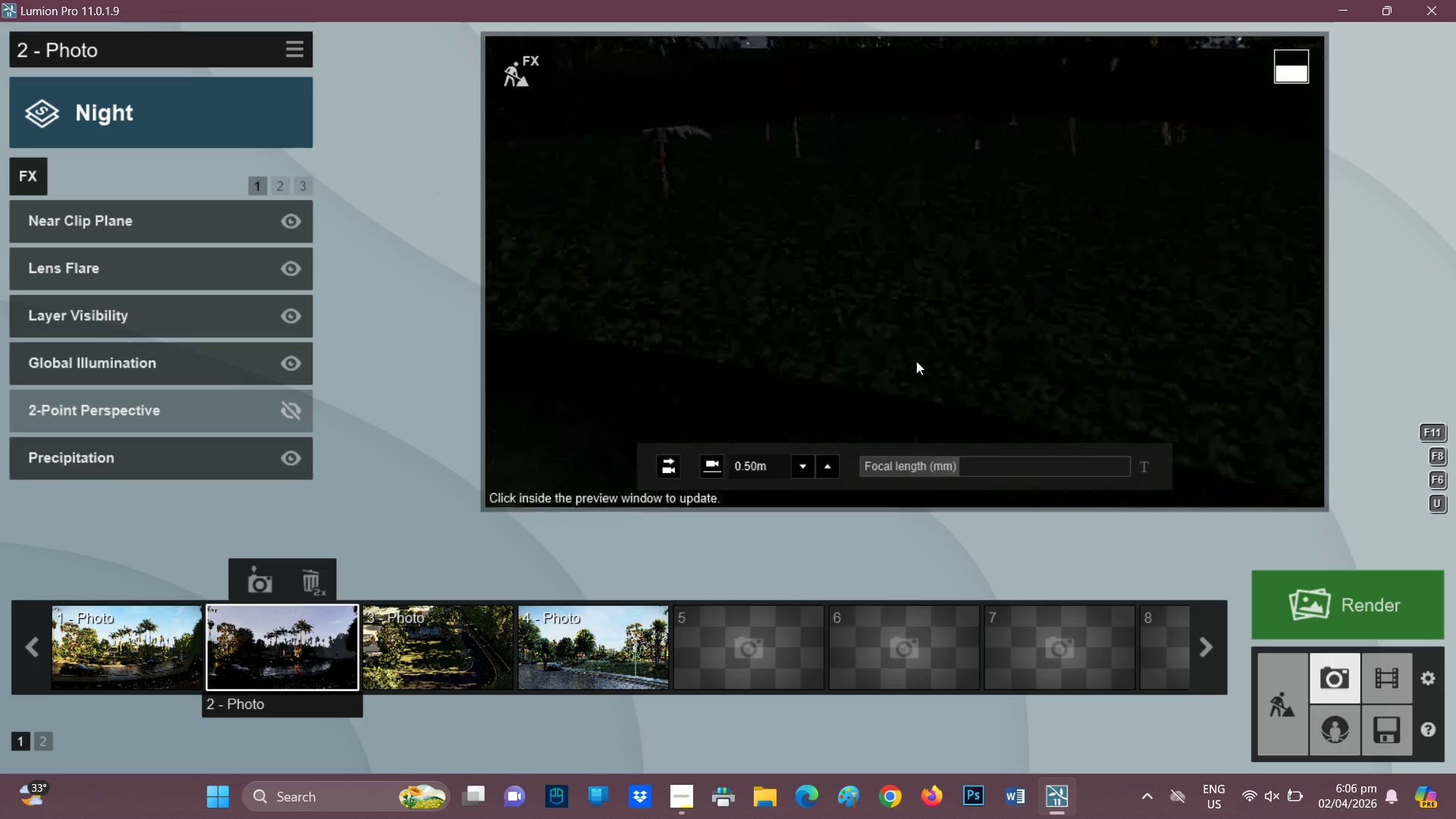 
hold_key(key=Q, duration=1.5)
 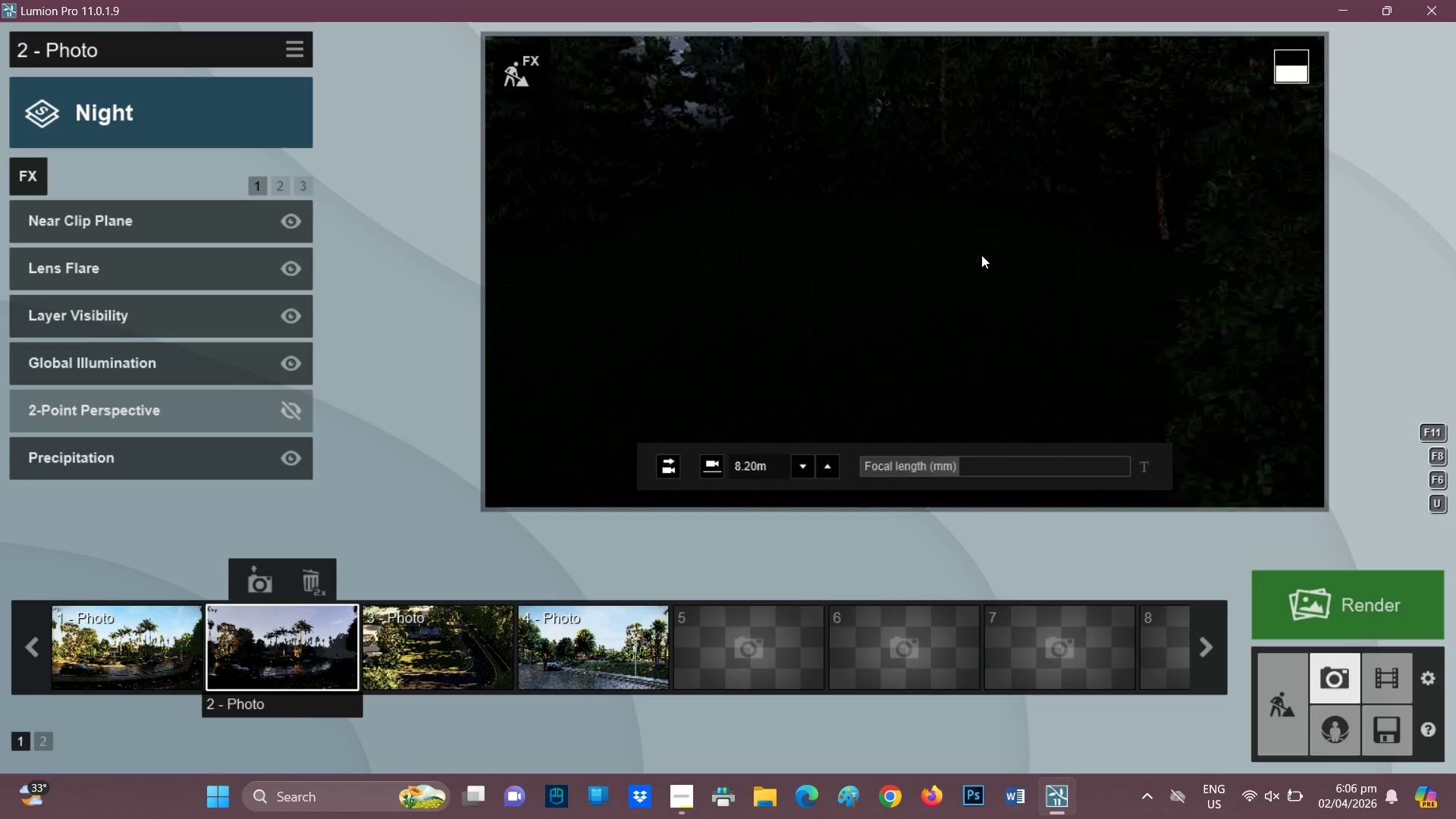 
hold_key(key=Q, duration=1.51)
 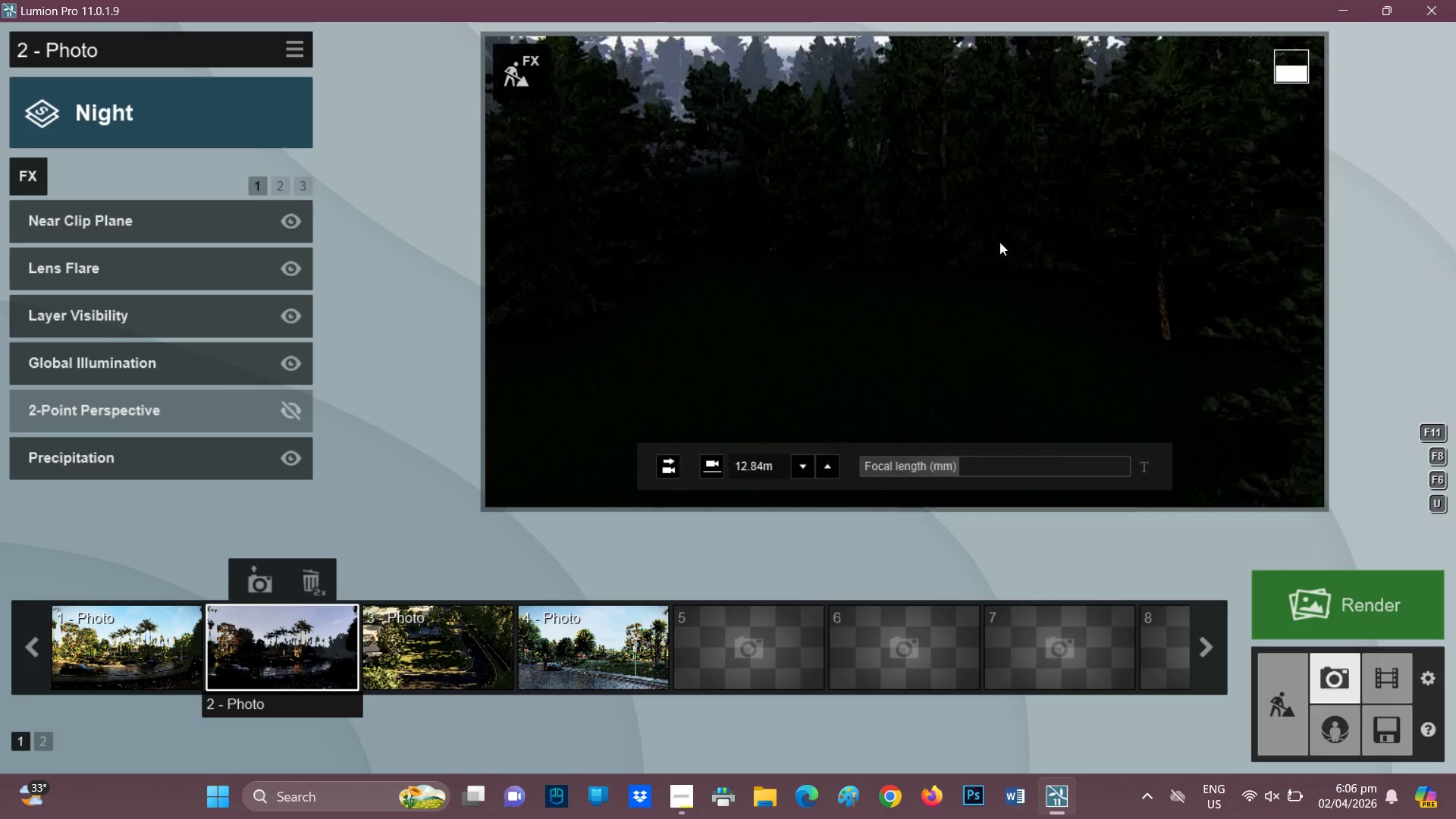 
type(qqqqq)
 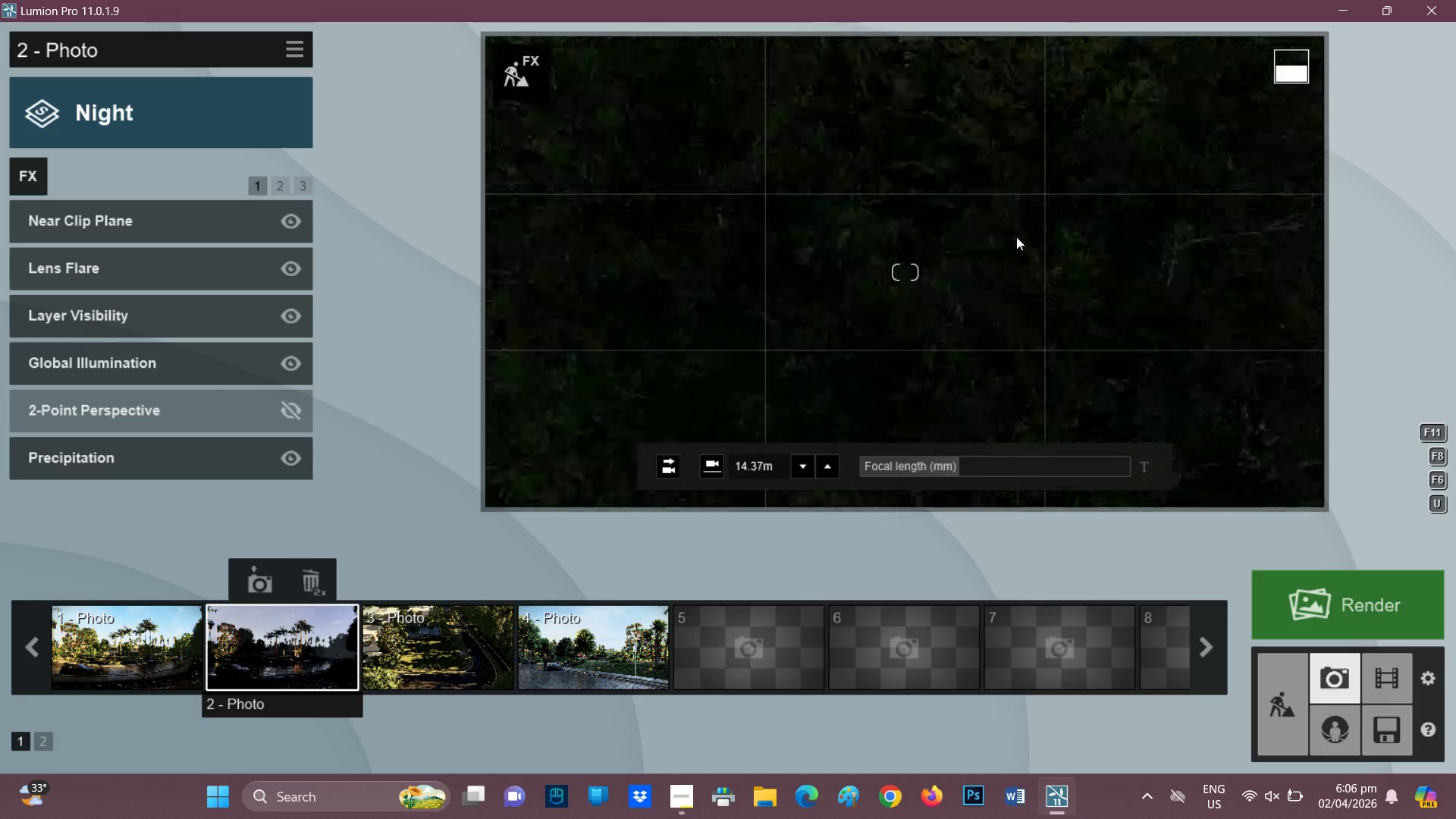 
hold_key(key=Q, duration=1.51)
 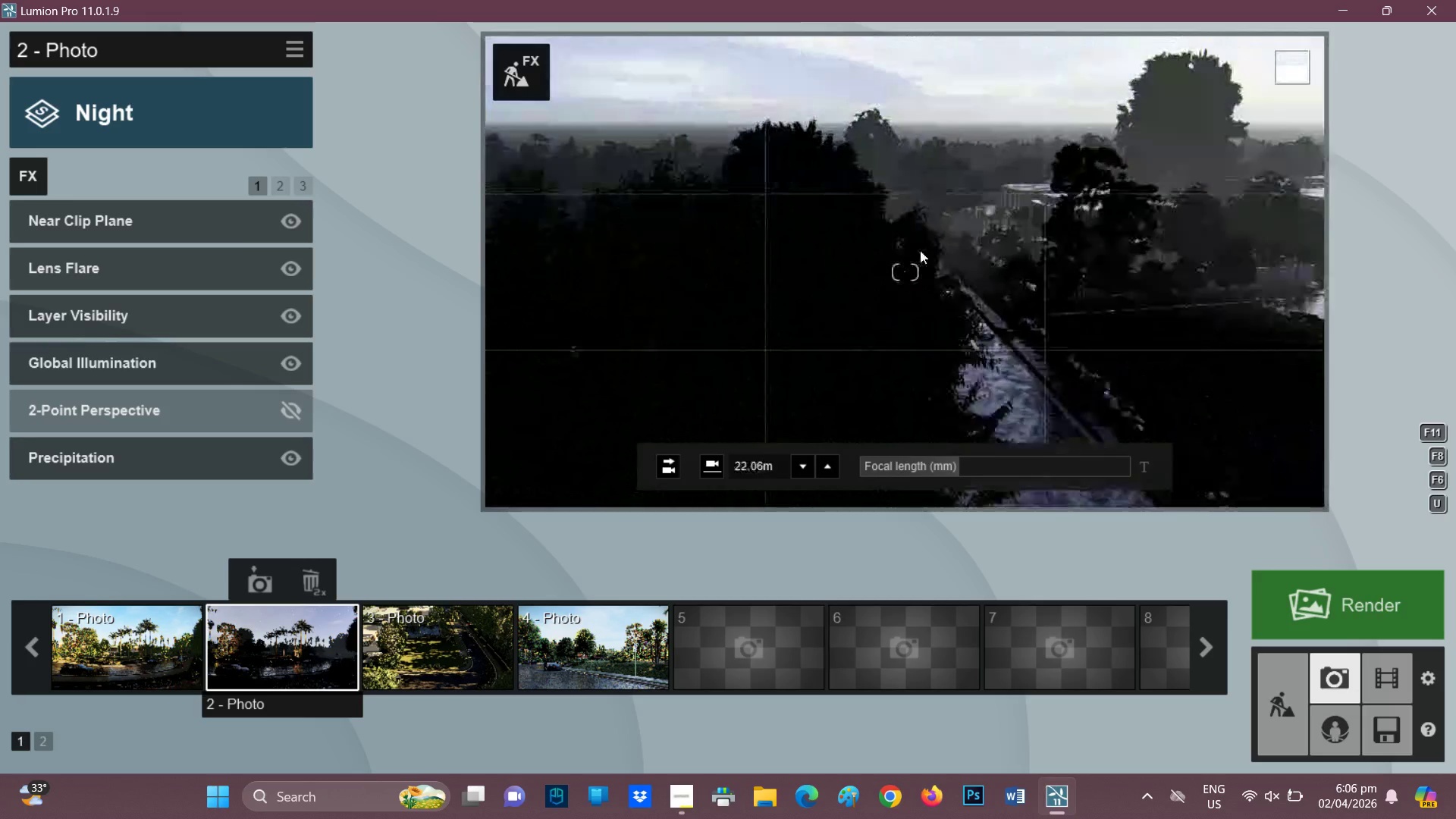 
hold_key(key=Q, duration=1.39)
 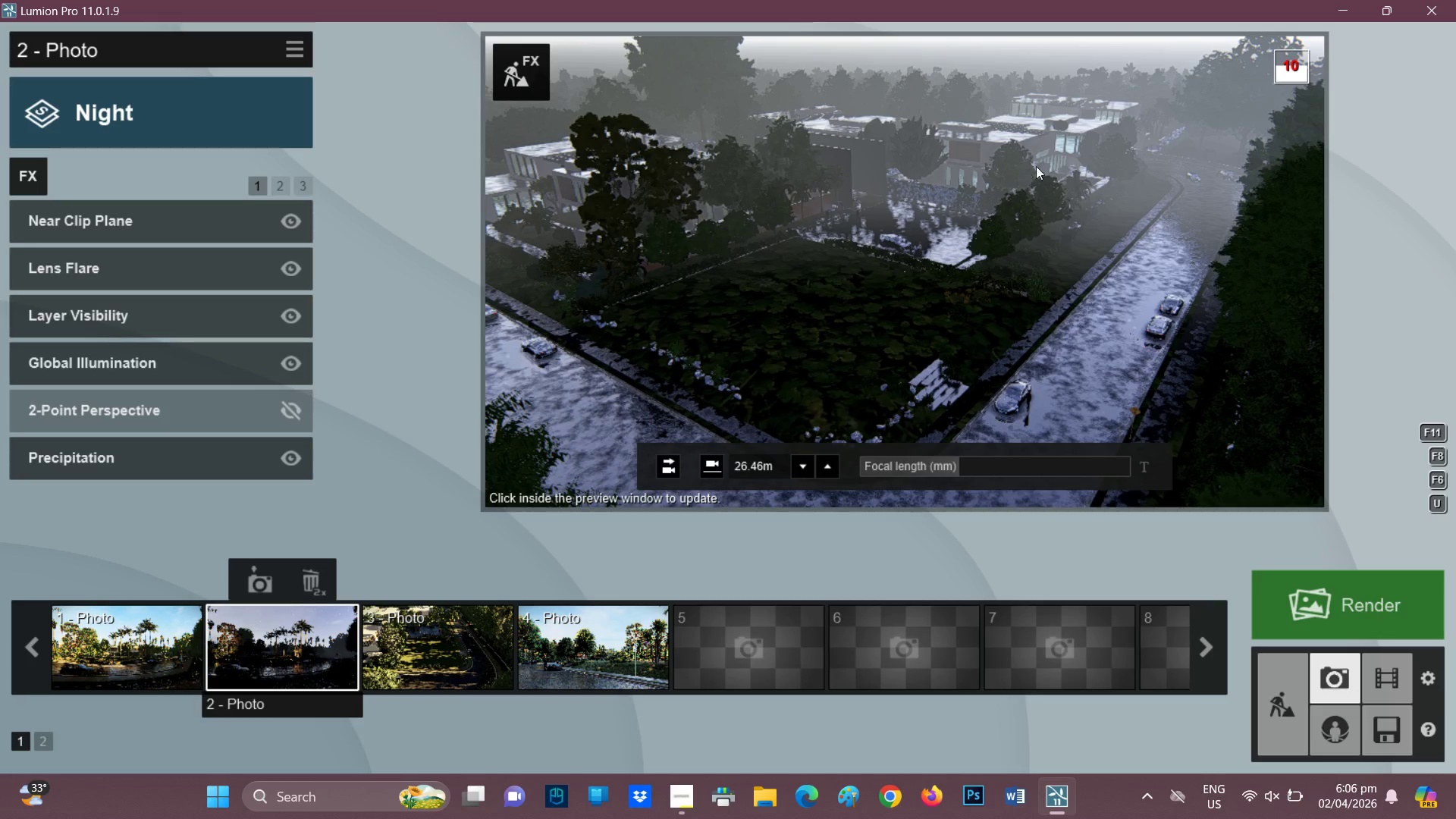 
wait(6.56)
 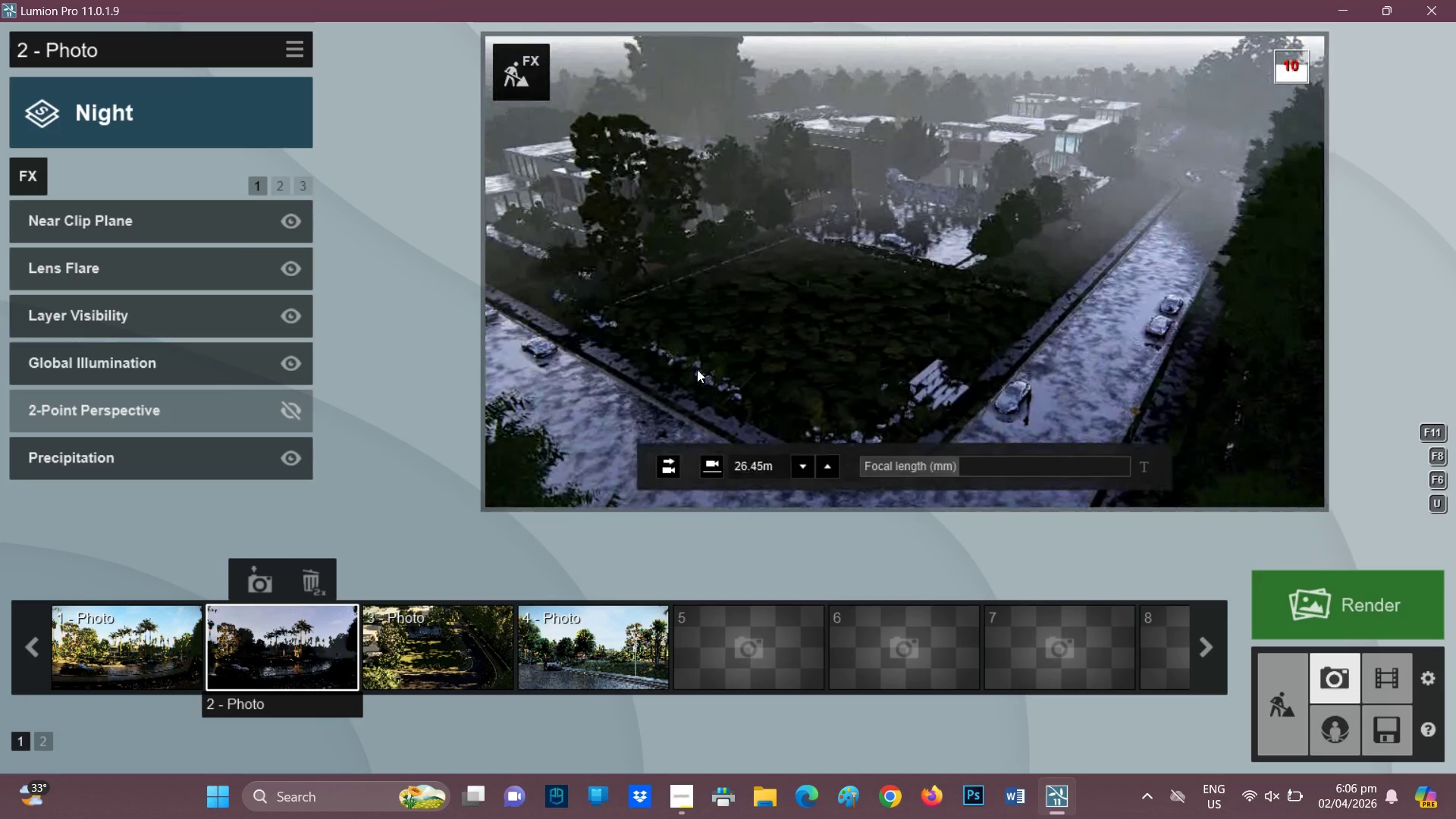 
double_click([1084, 174])
 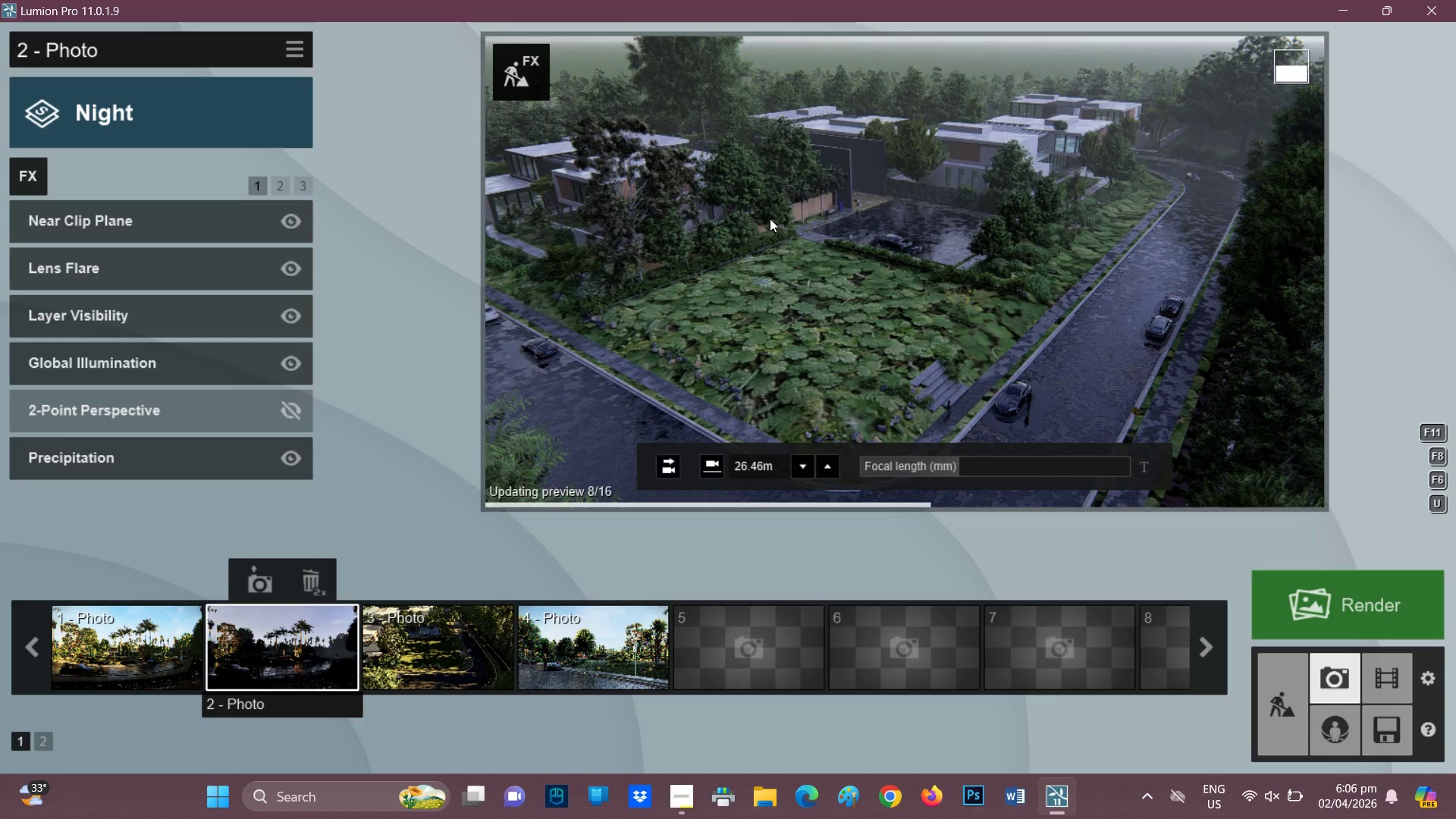 
double_click([871, 202])
 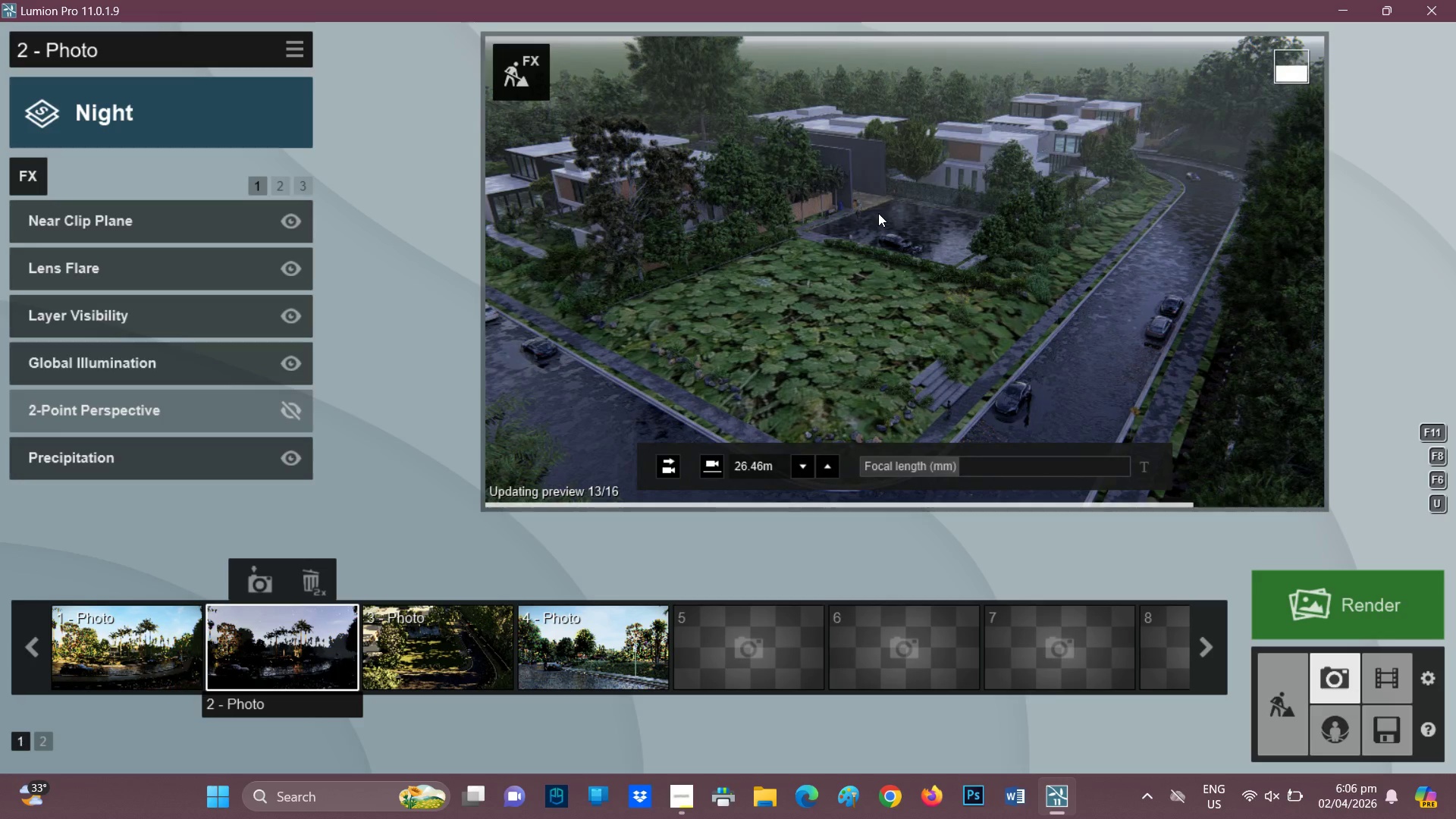 
hold_key(key=Q, duration=0.53)
 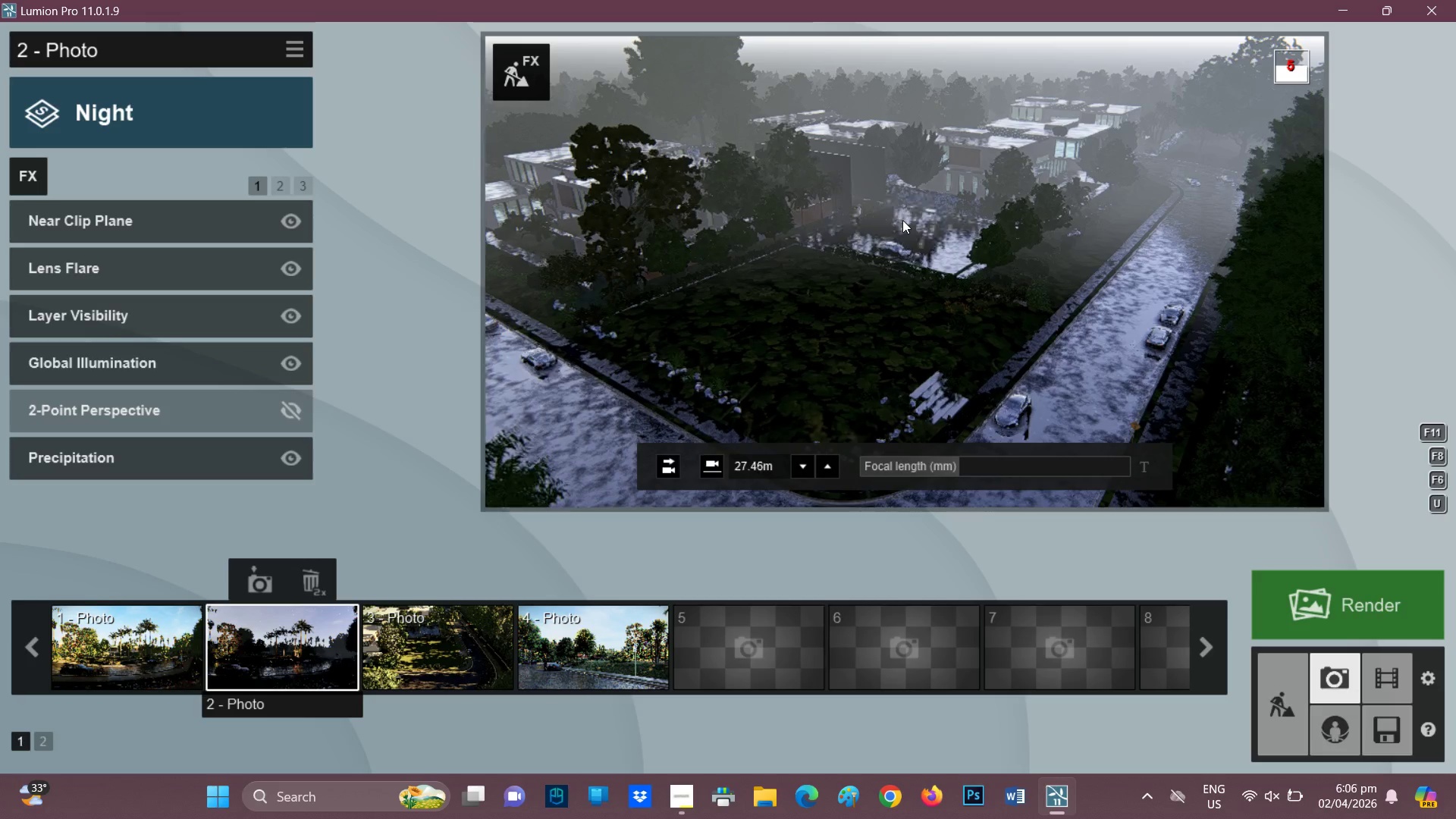 
double_click([902, 218])
 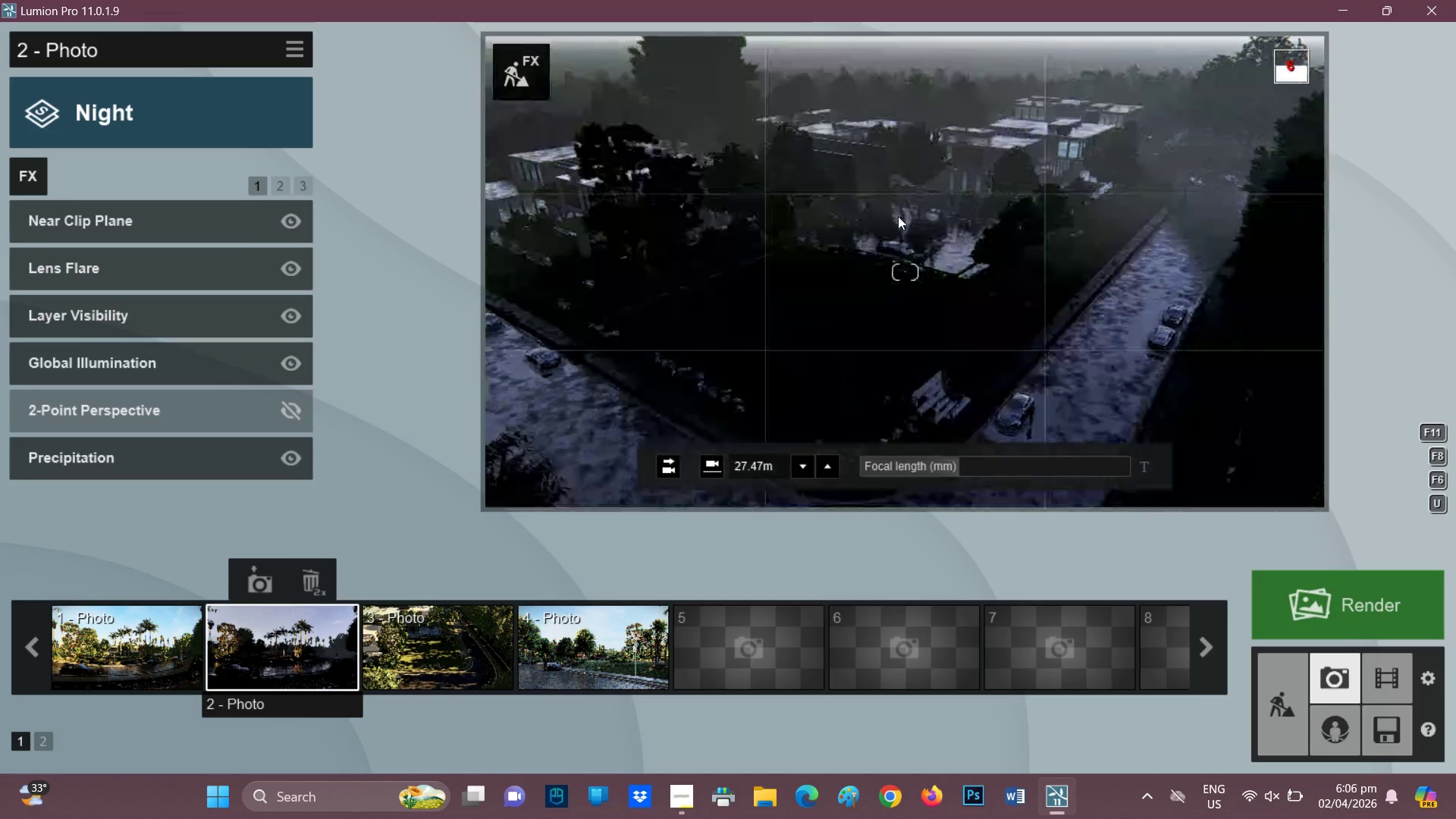 
type(esww)
 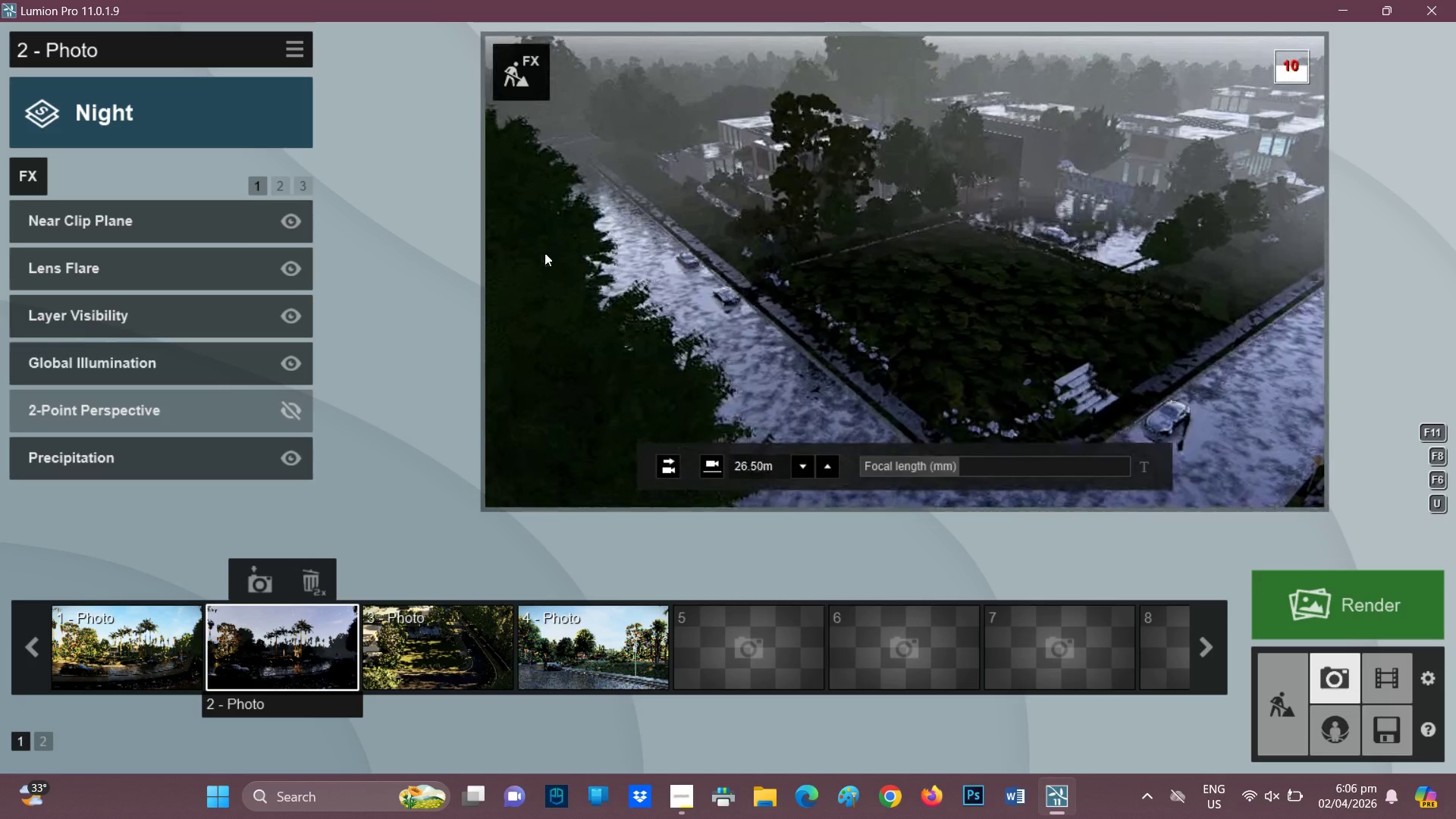 
hold_key(key=W, duration=1.48)
 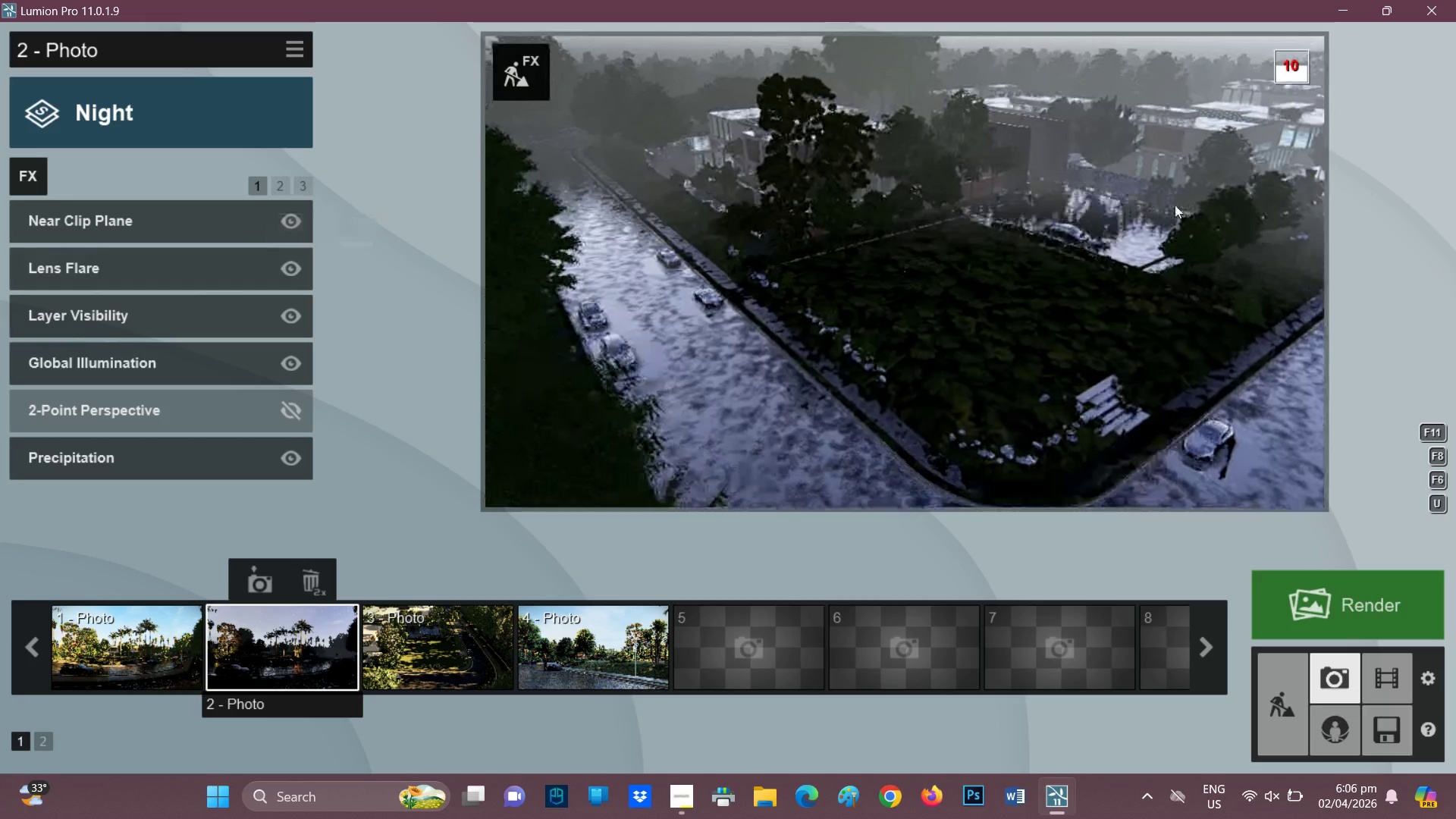 
left_click([1175, 205])
 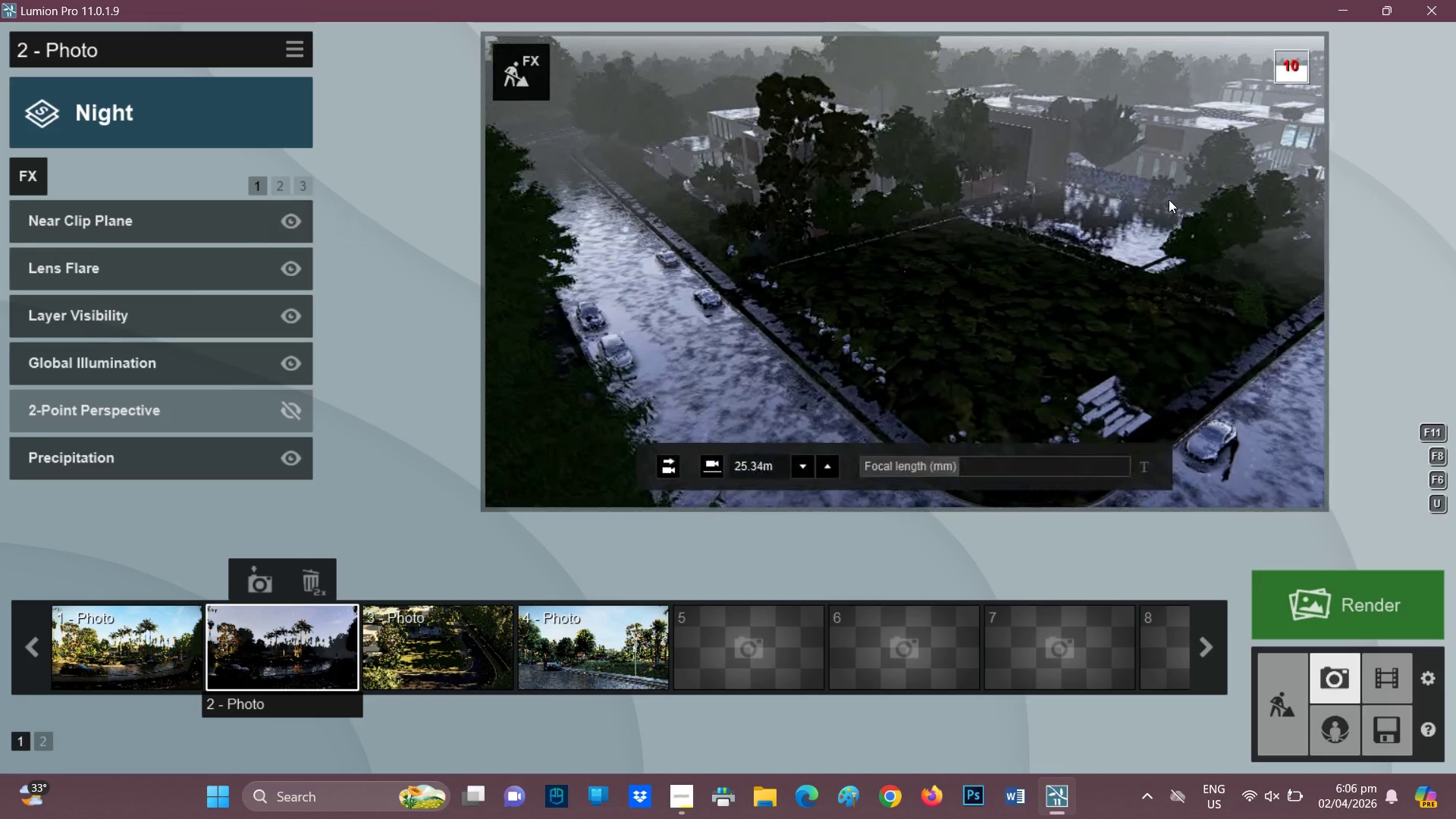 
hold_key(key=D, duration=1.5)
 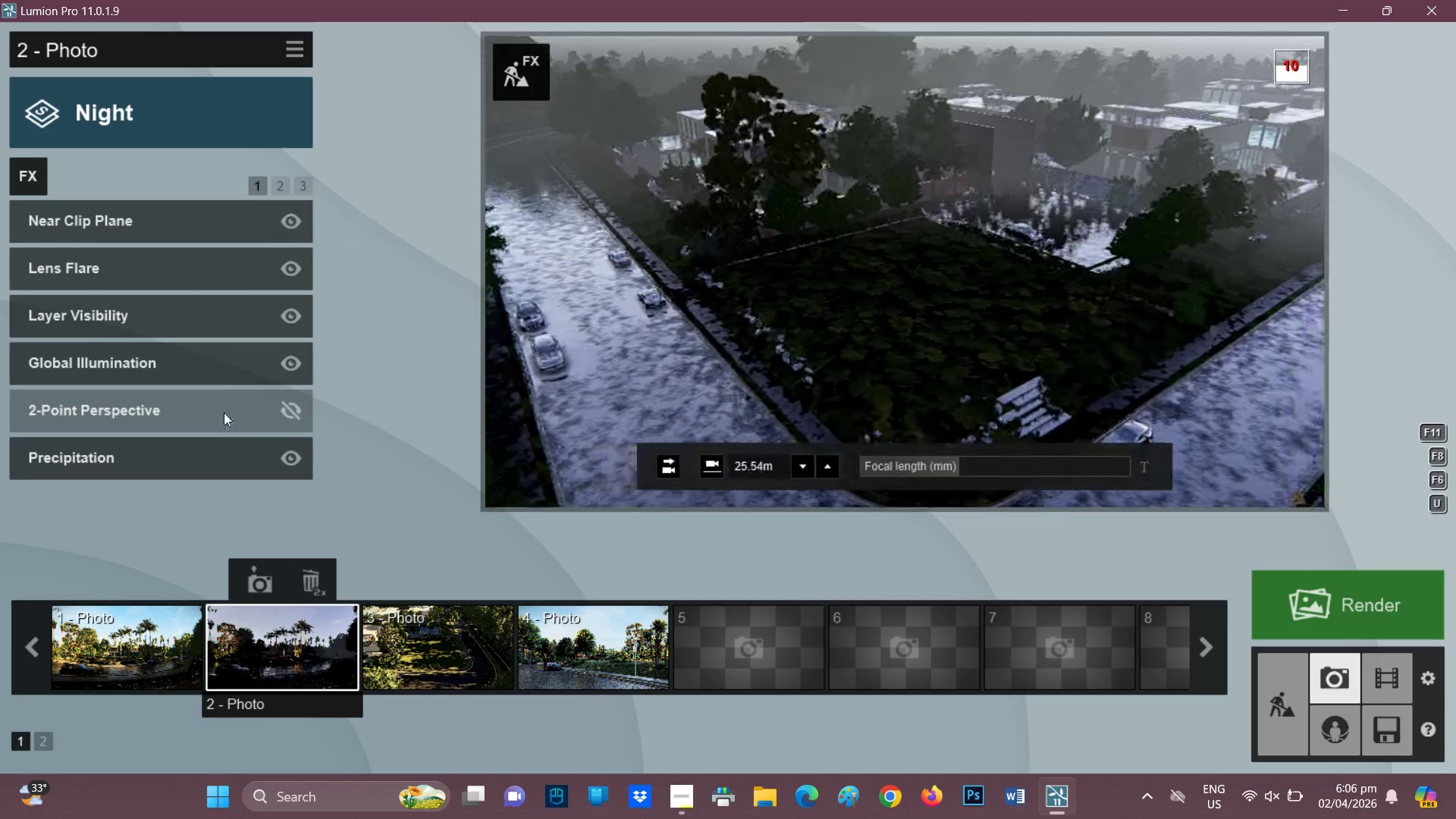 
hold_key(key=D, duration=0.61)
 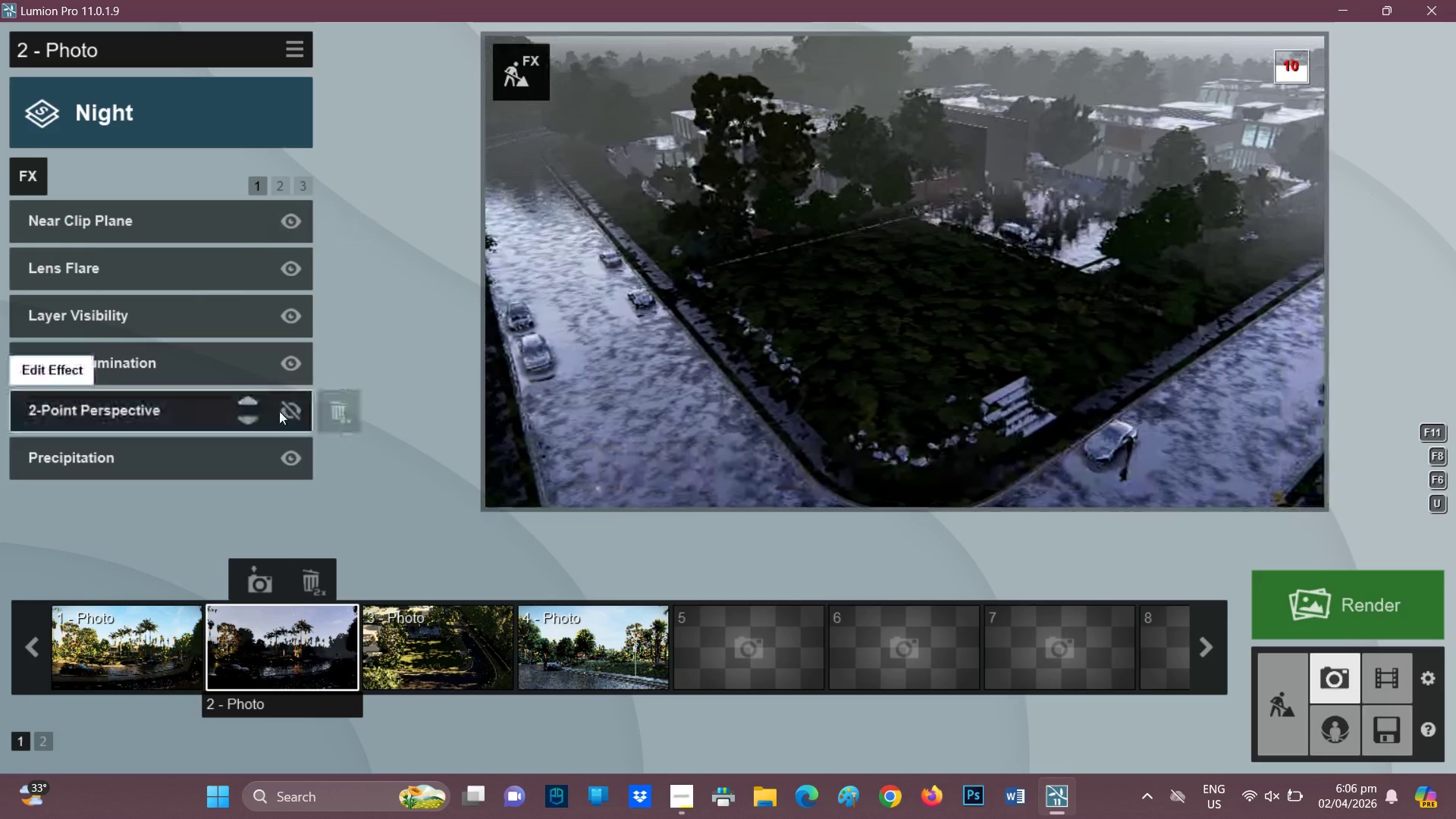 
left_click([279, 410])
 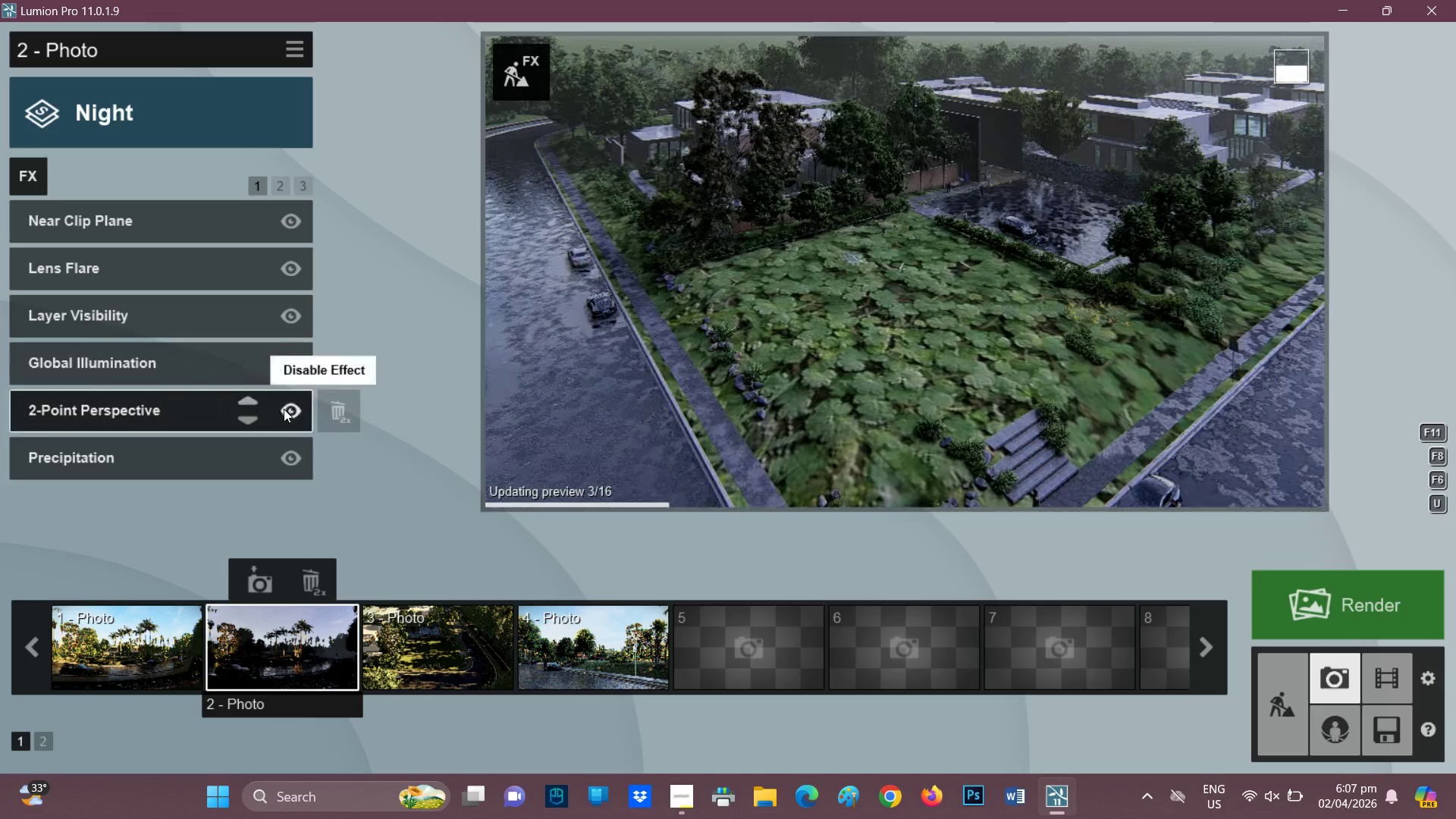 
left_click([257, 405])
 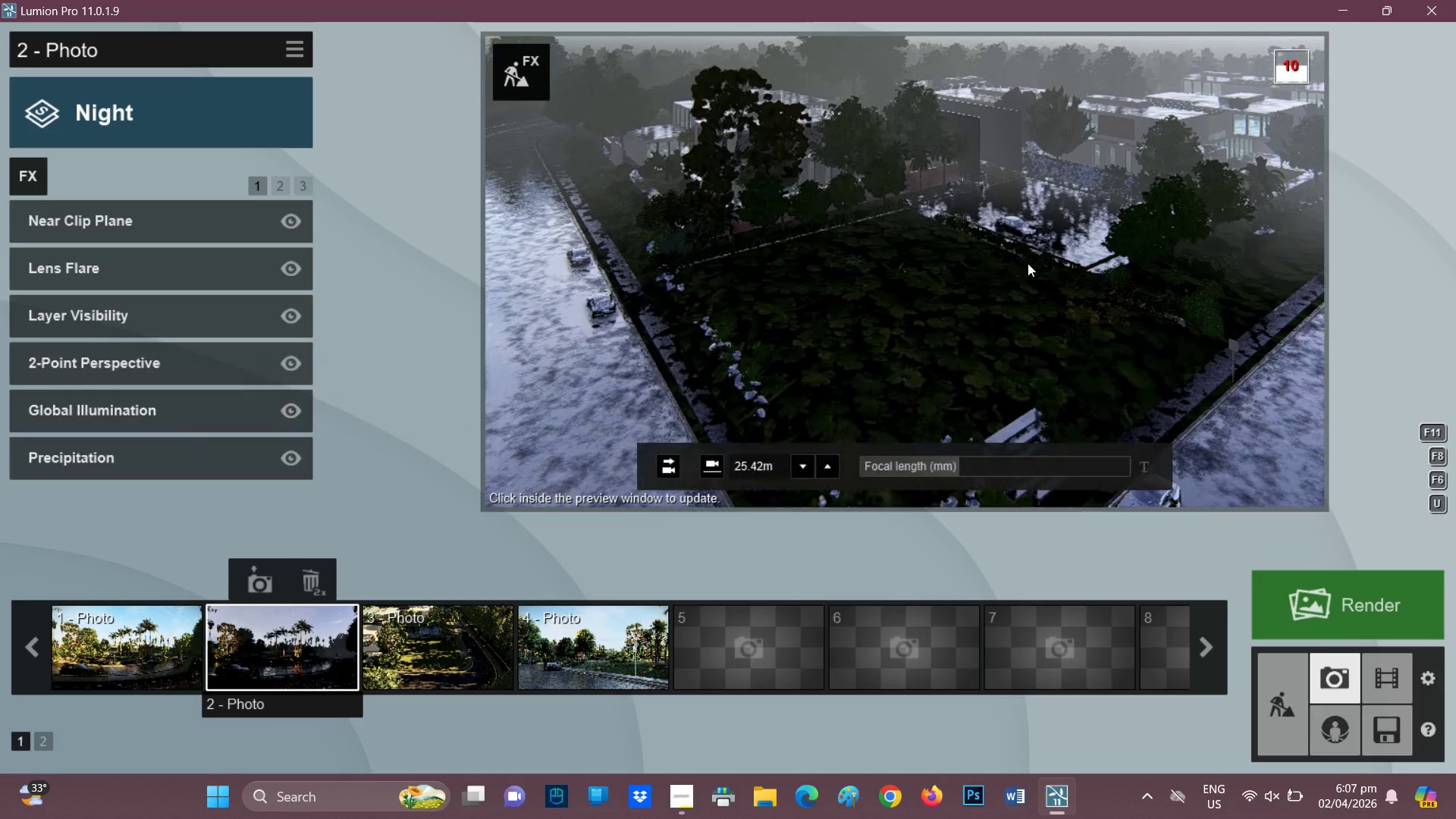 
hold_key(key=W, duration=0.91)
 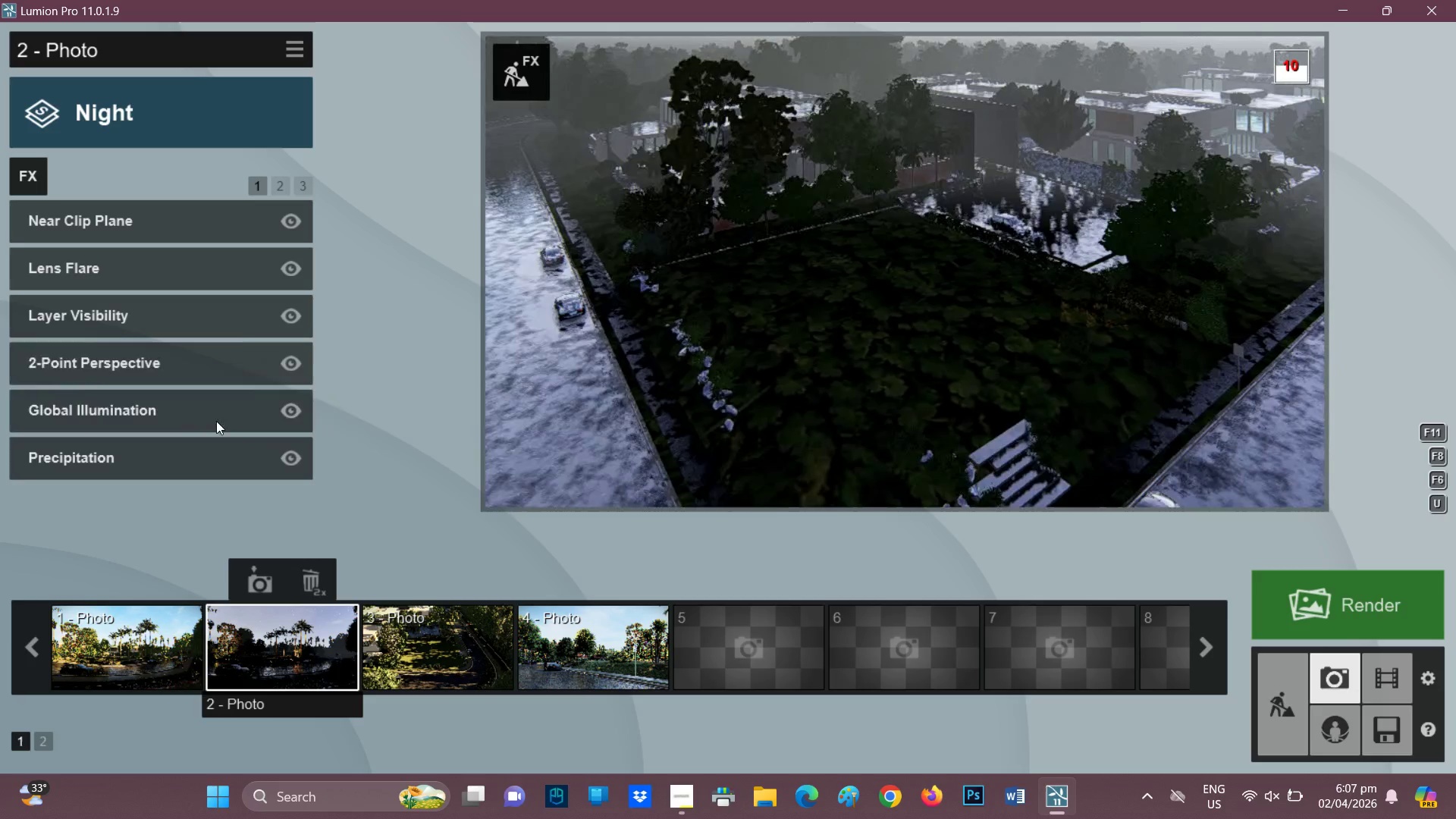 
hold_key(key=D, duration=0.55)
 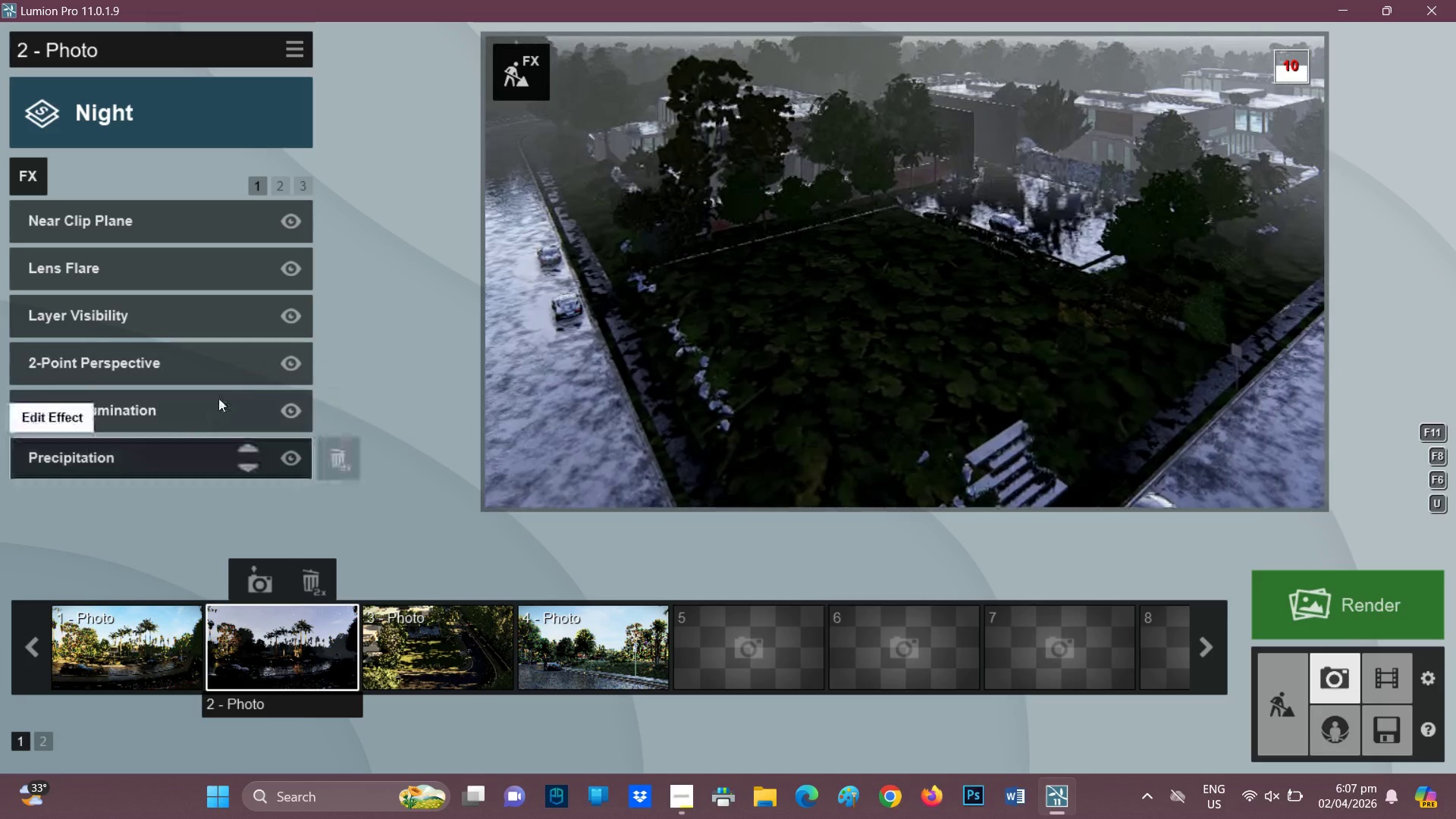 
hold_key(key=D, duration=1.52)
 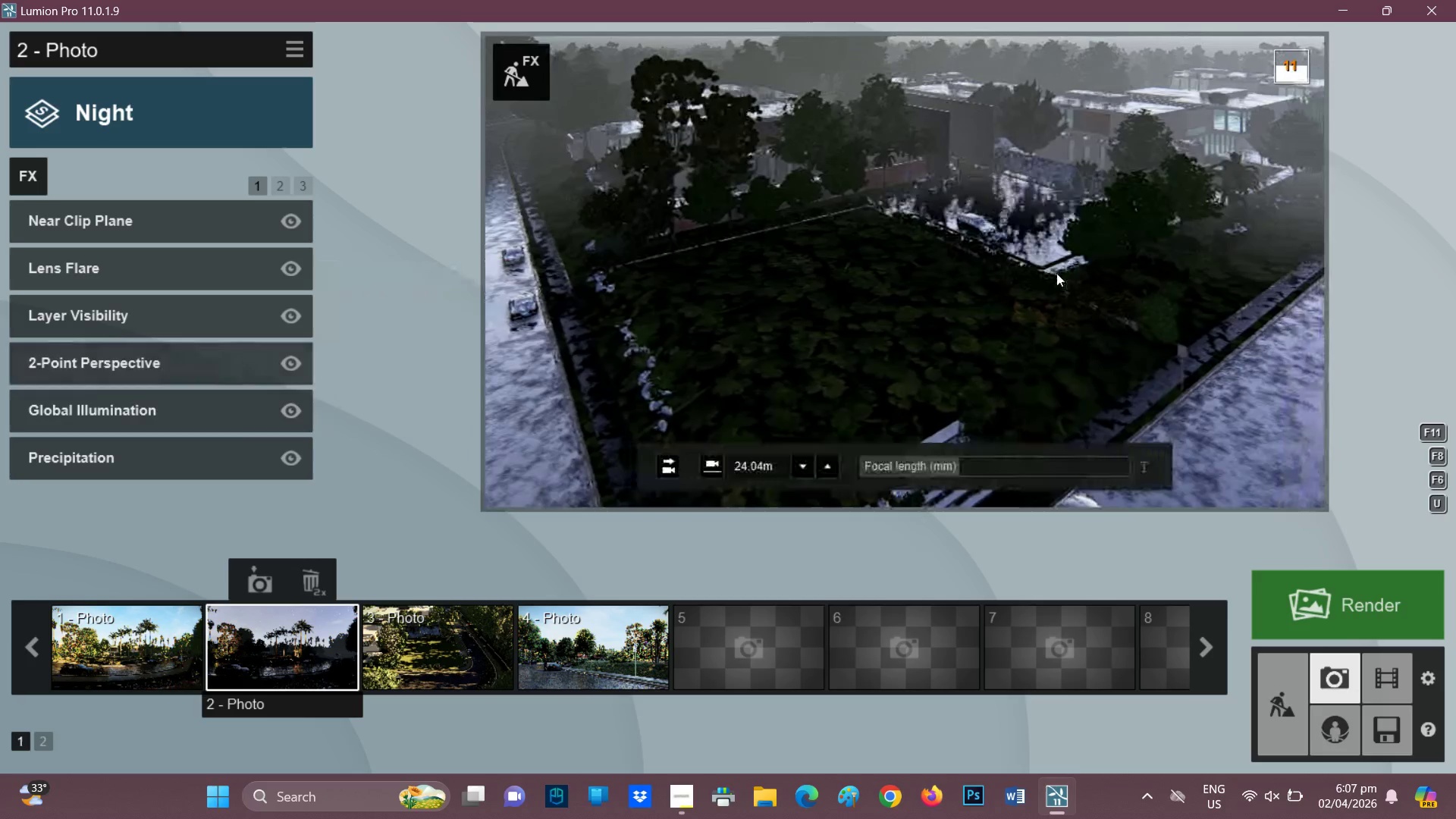 
hold_key(key=D, duration=1.09)
 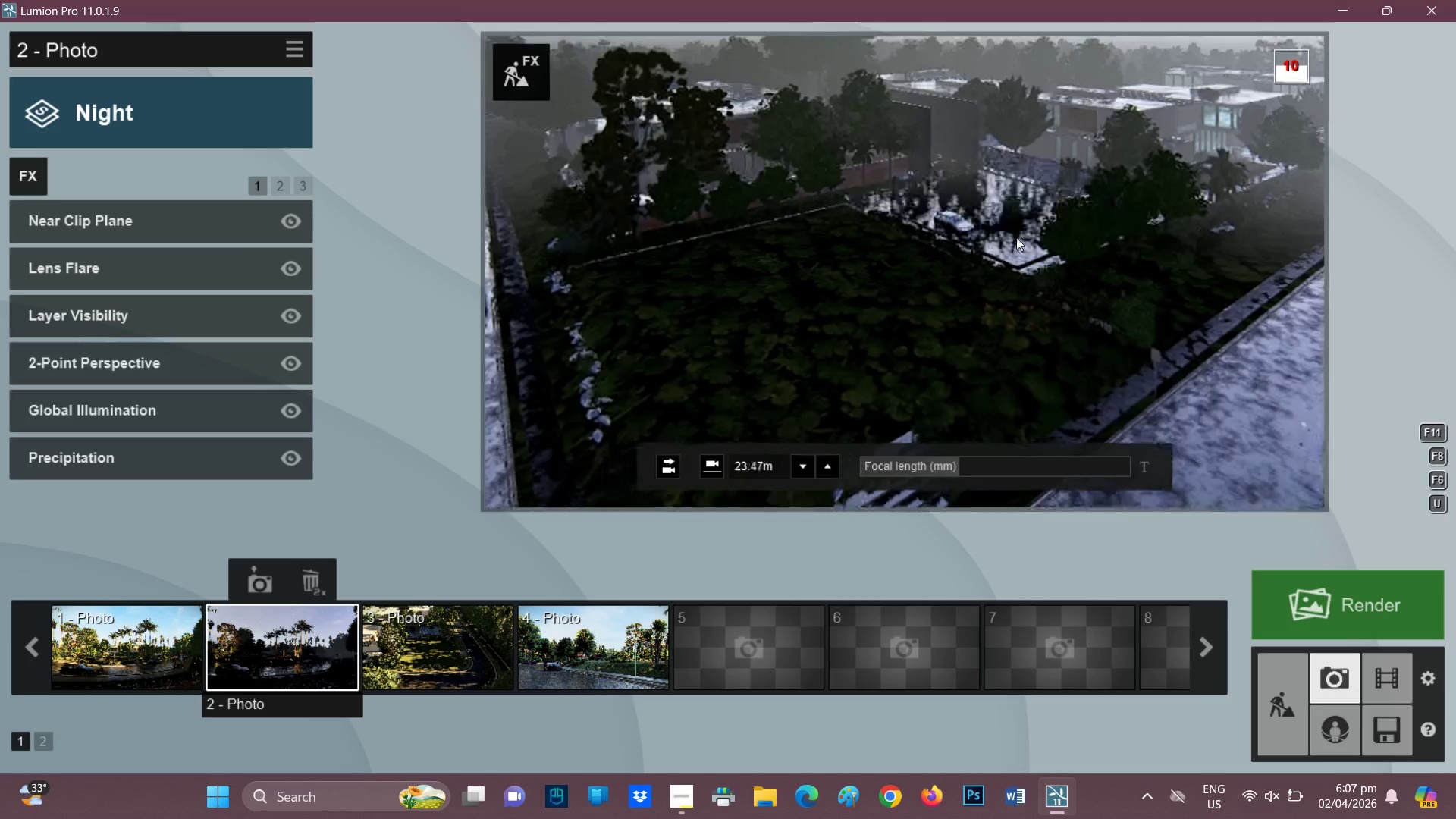 
hold_key(key=W, duration=1.06)
 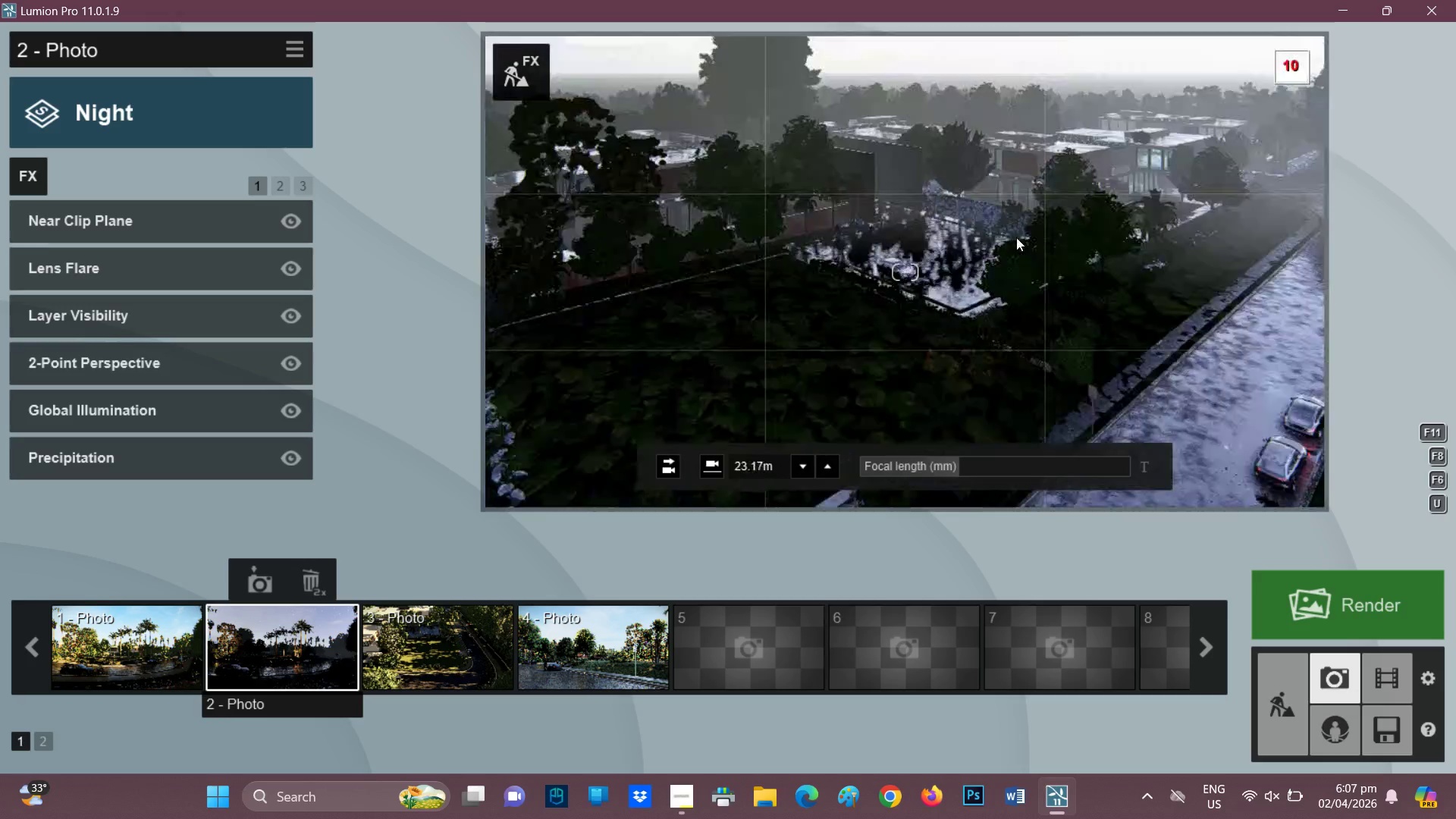 
hold_key(key=W, duration=1.5)
 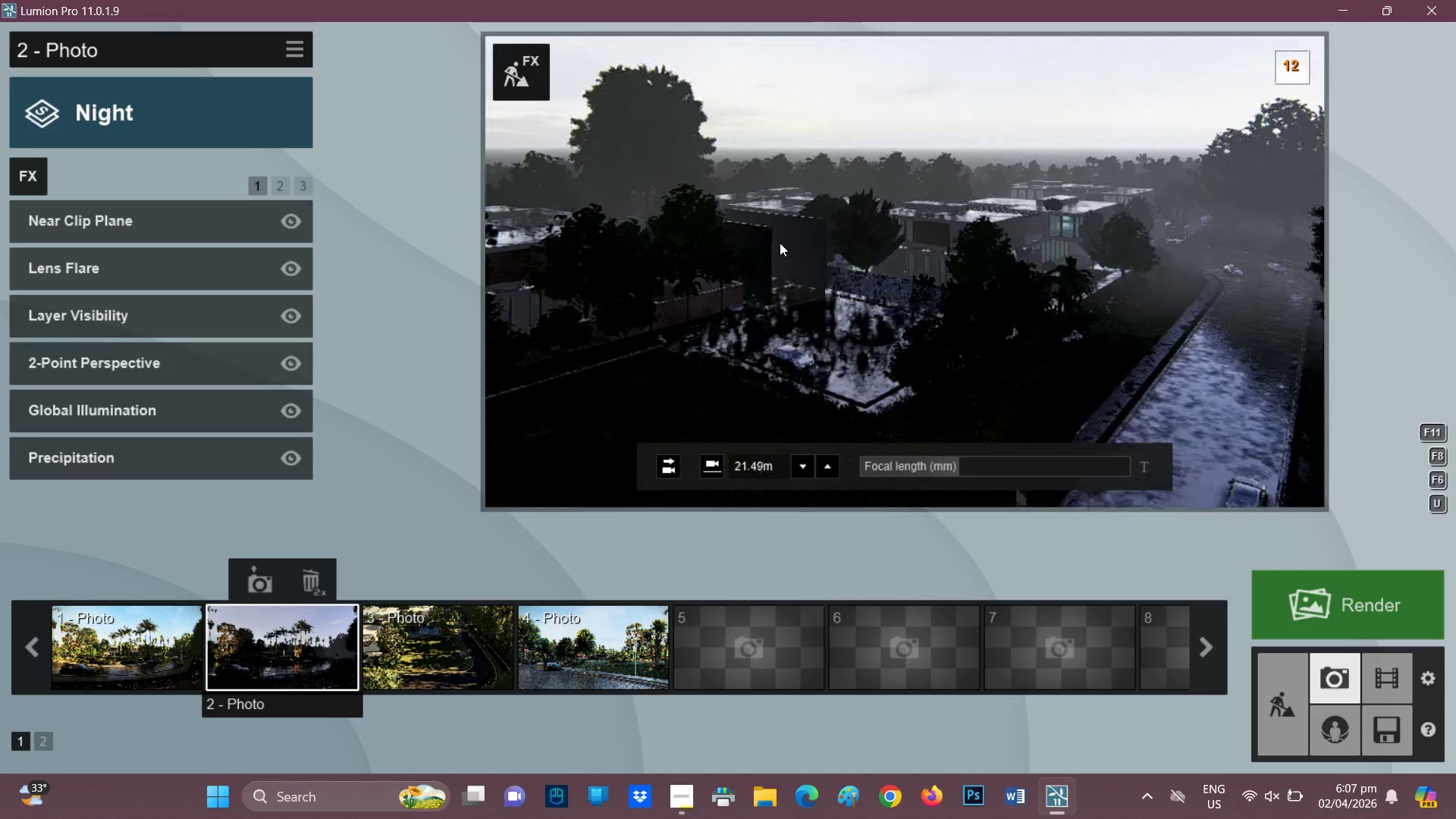 
hold_key(key=W, duration=1.52)
 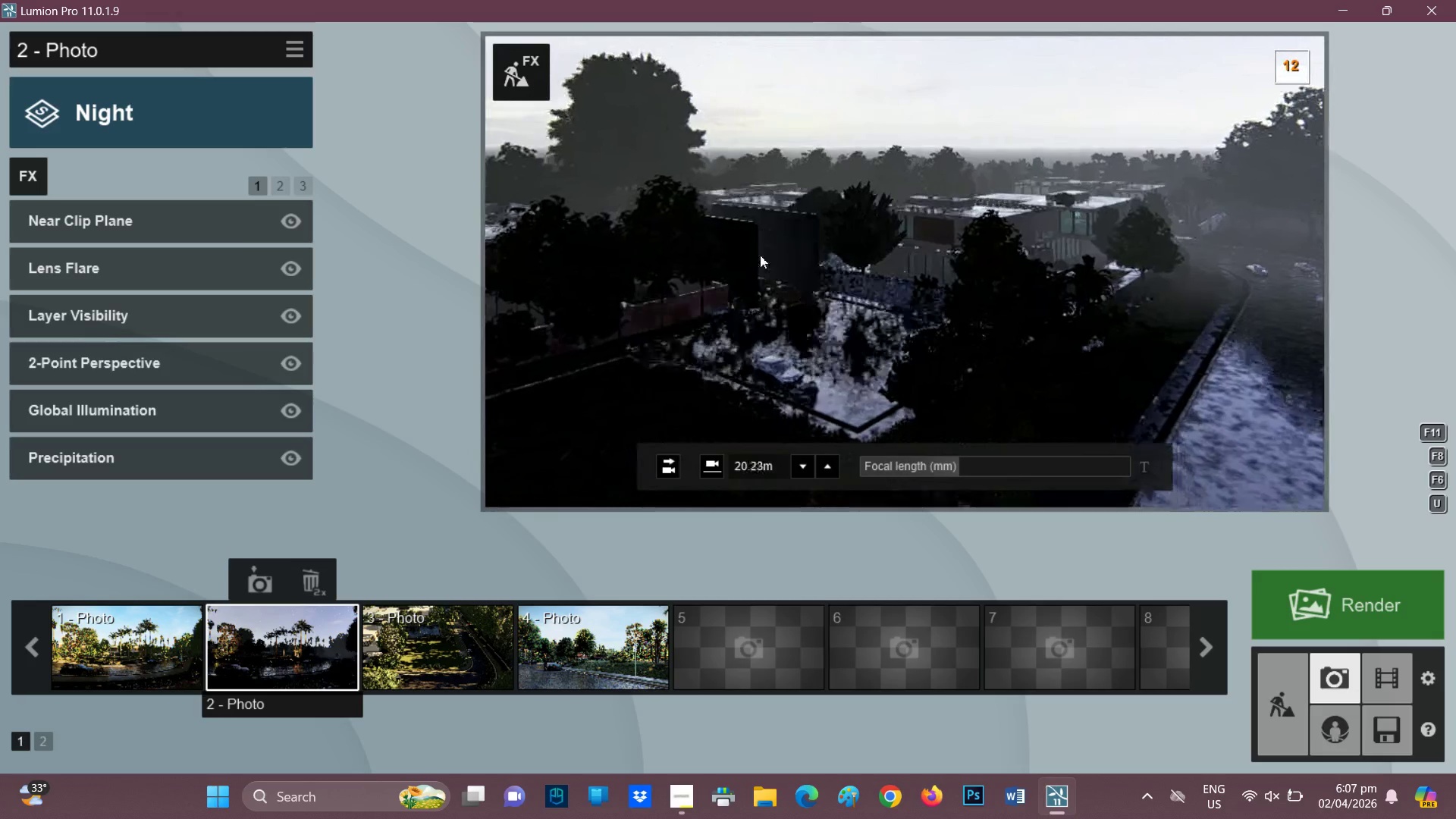 
hold_key(key=W, duration=1.51)
 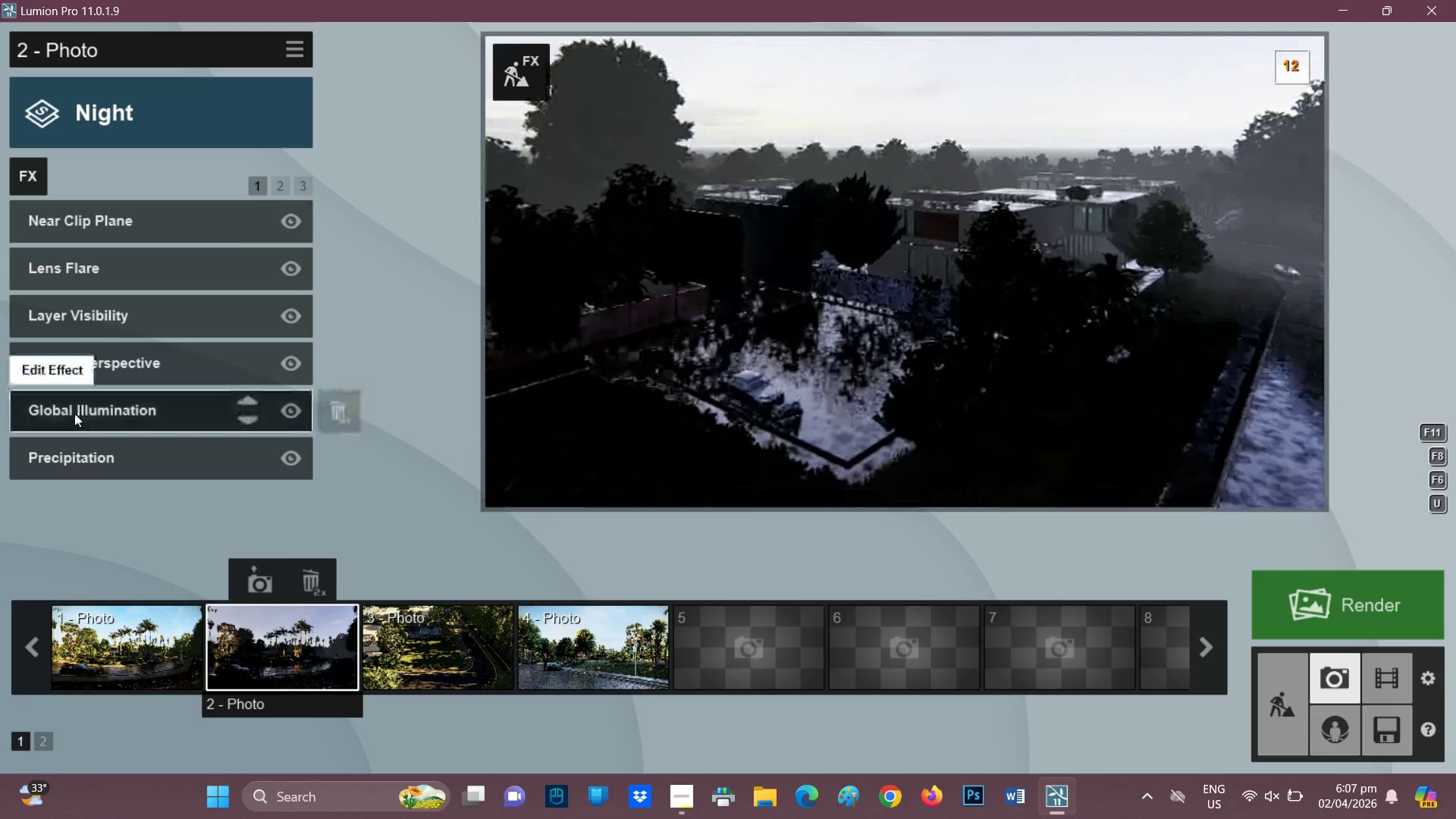 
hold_key(key=W, duration=1.36)
 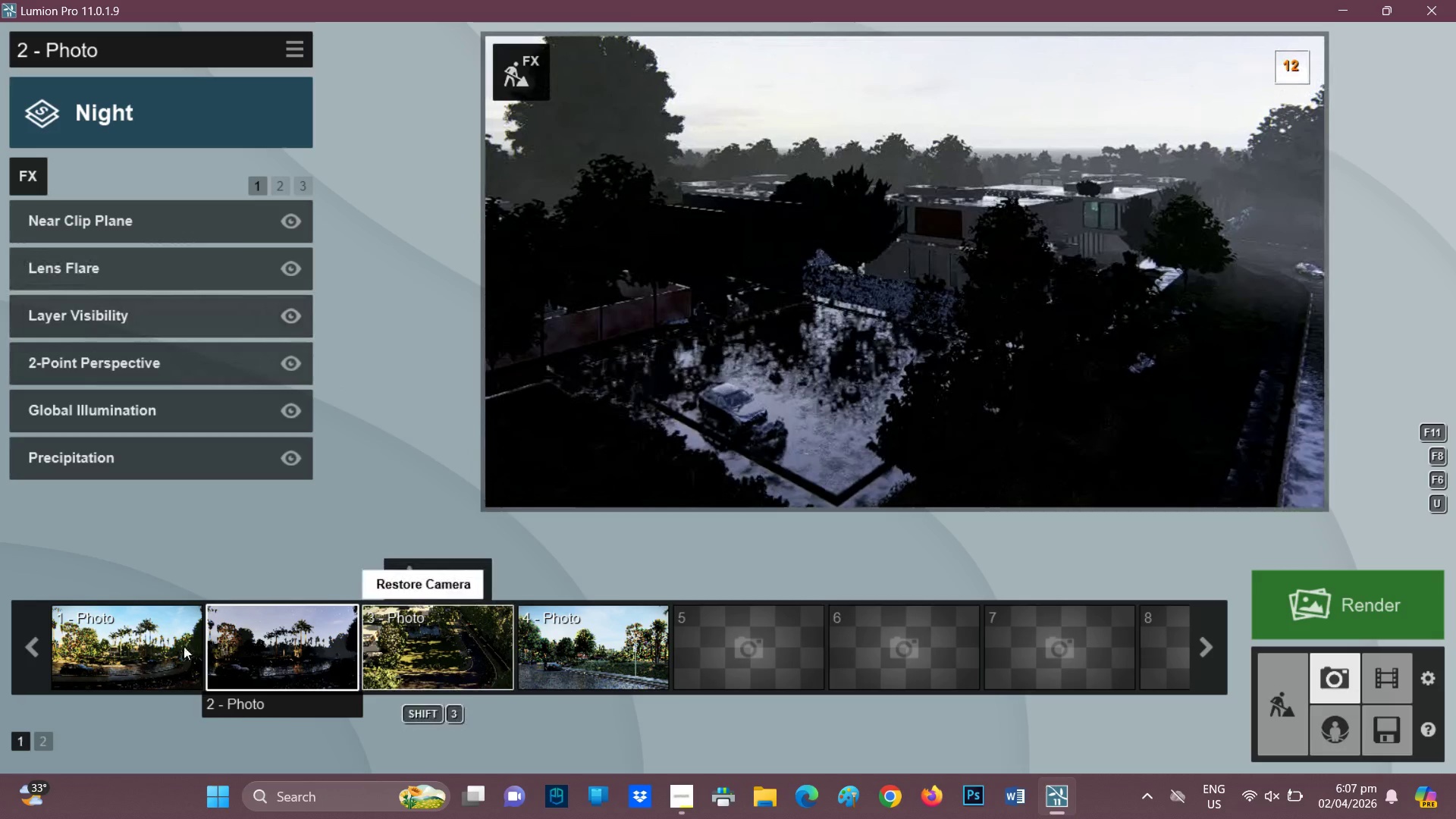 
mouse_move([158, 632])
 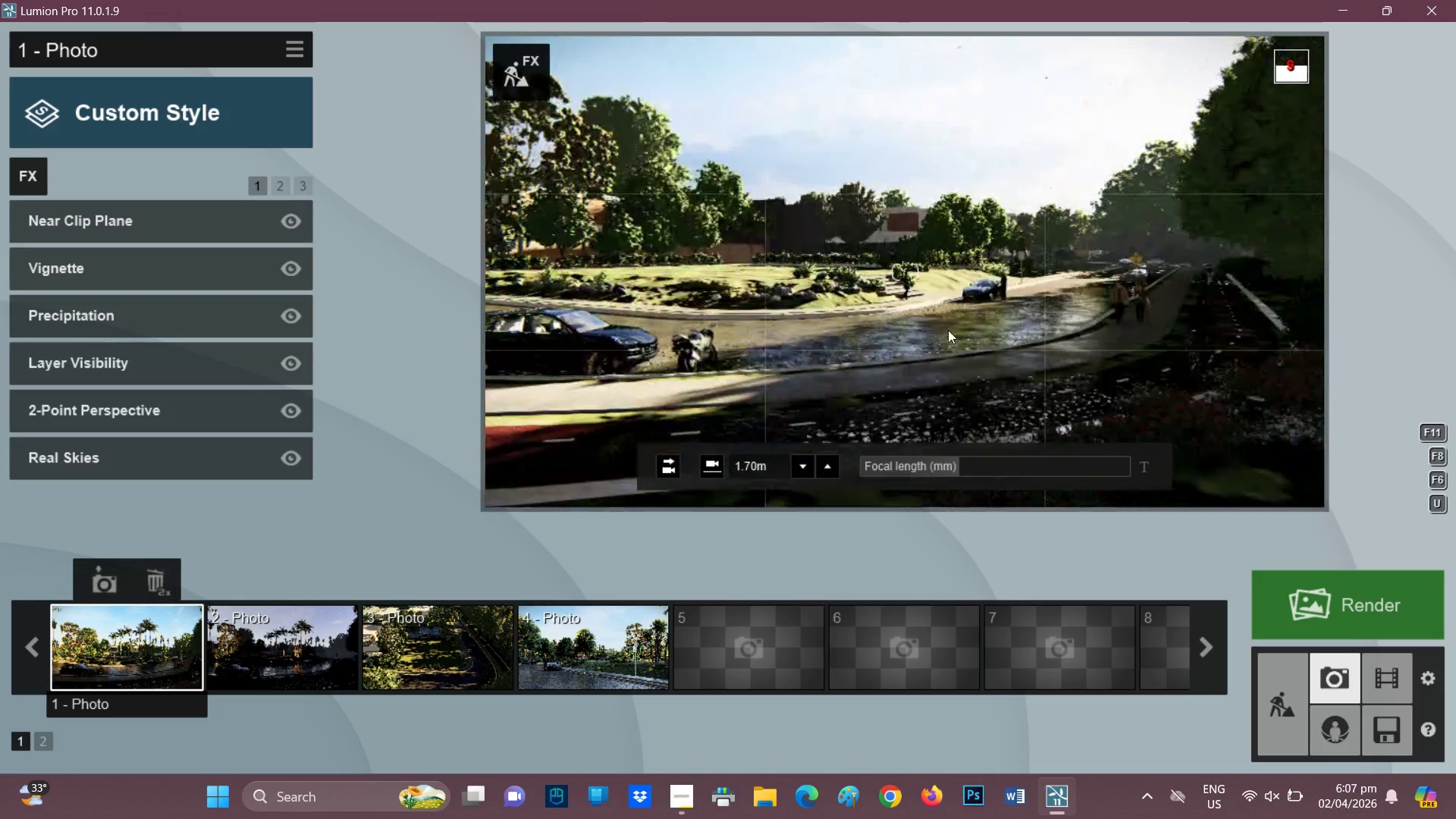 
hold_key(key=W, duration=0.59)
 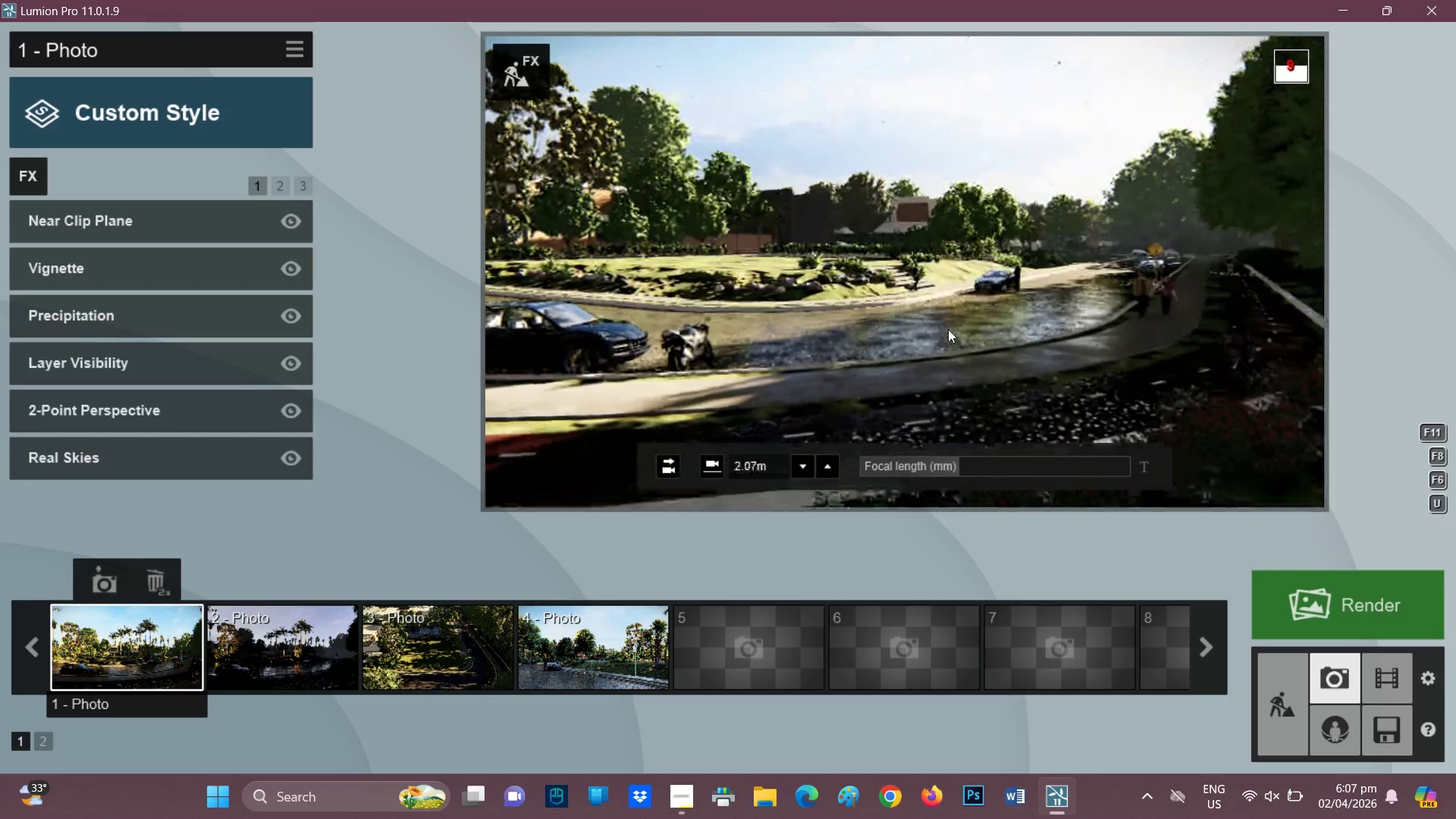 
hold_key(key=Q, duration=1.5)
 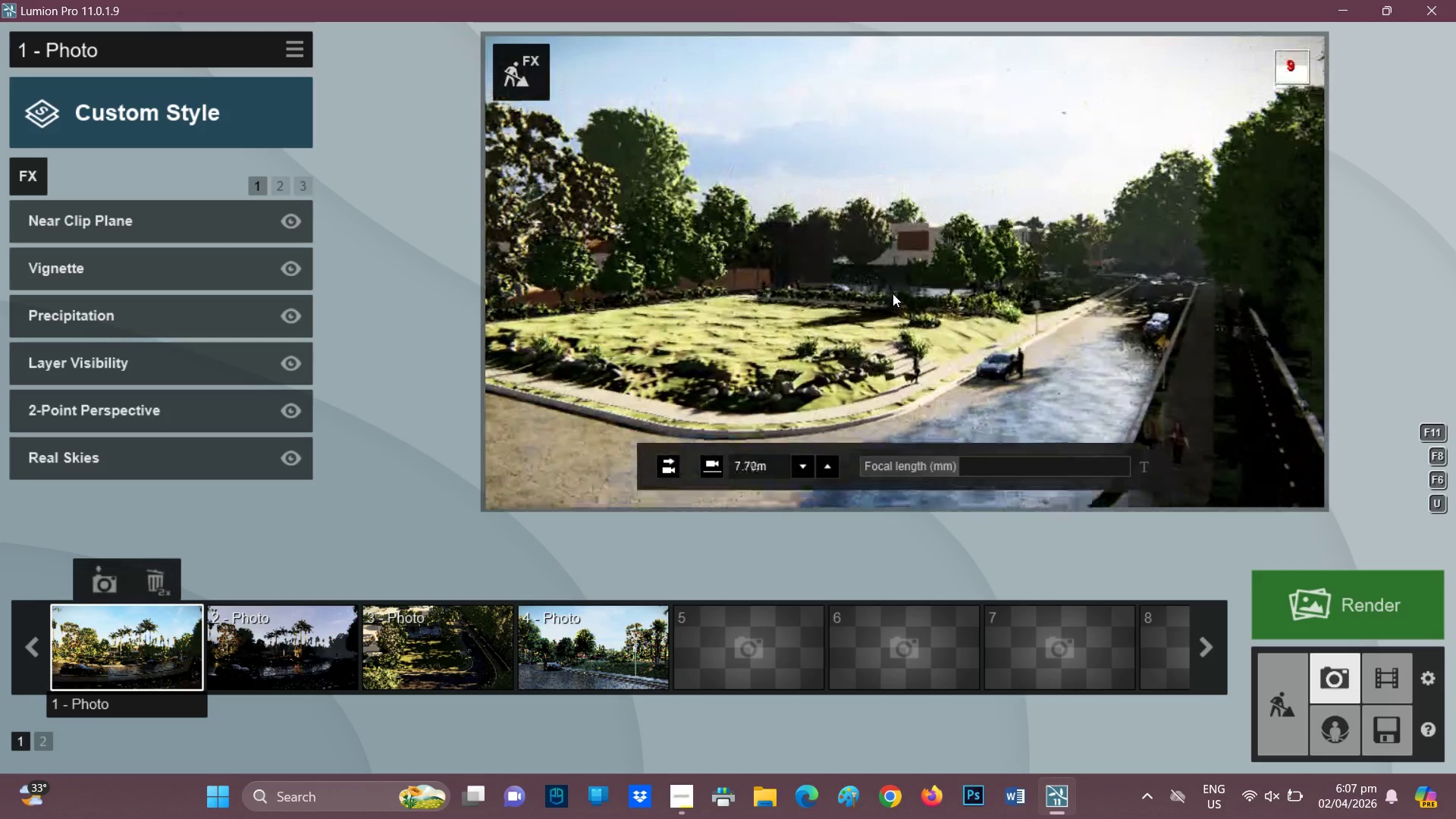 
hold_key(key=Q, duration=1.05)
 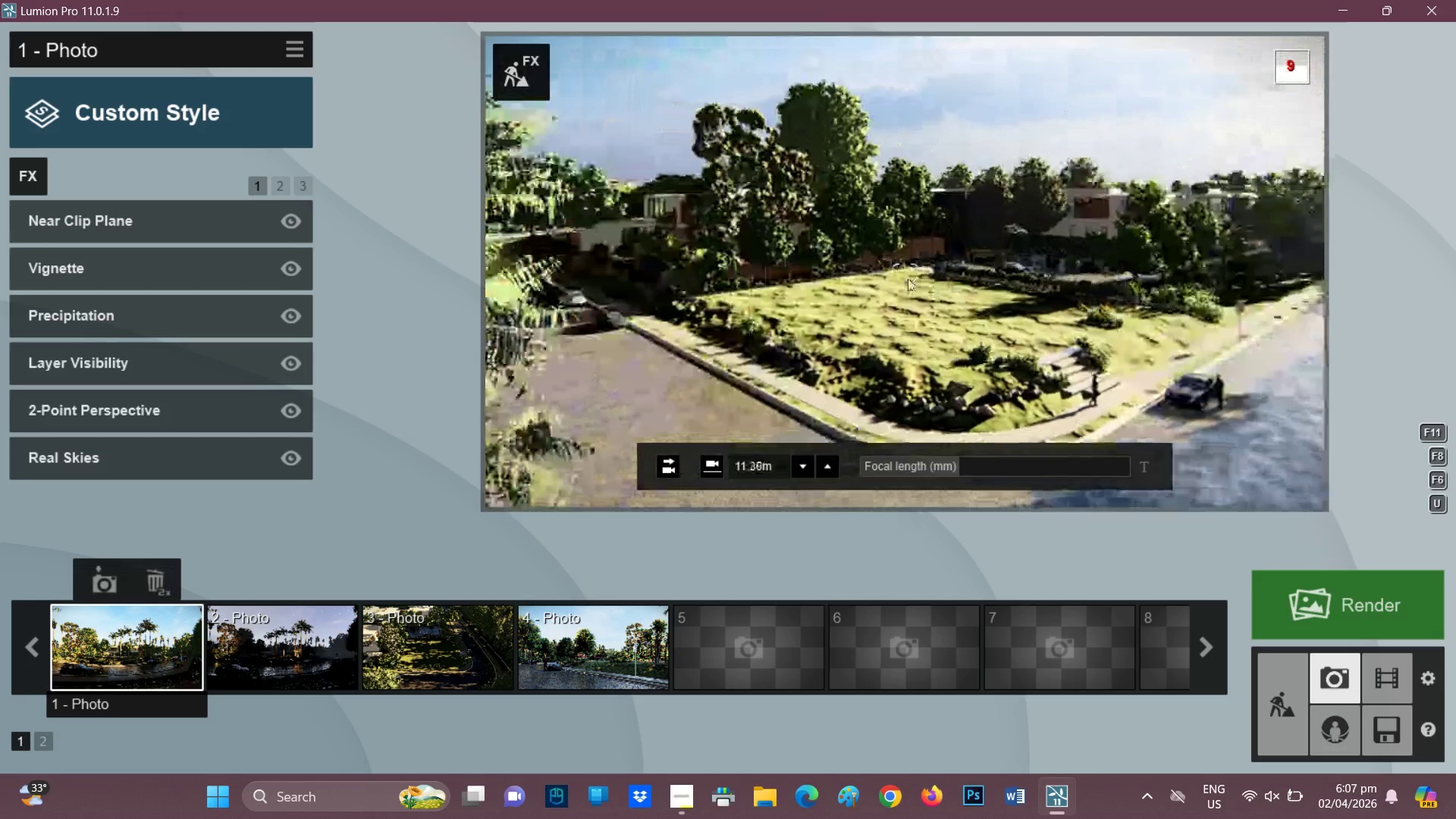 
hold_key(key=D, duration=3.25)
 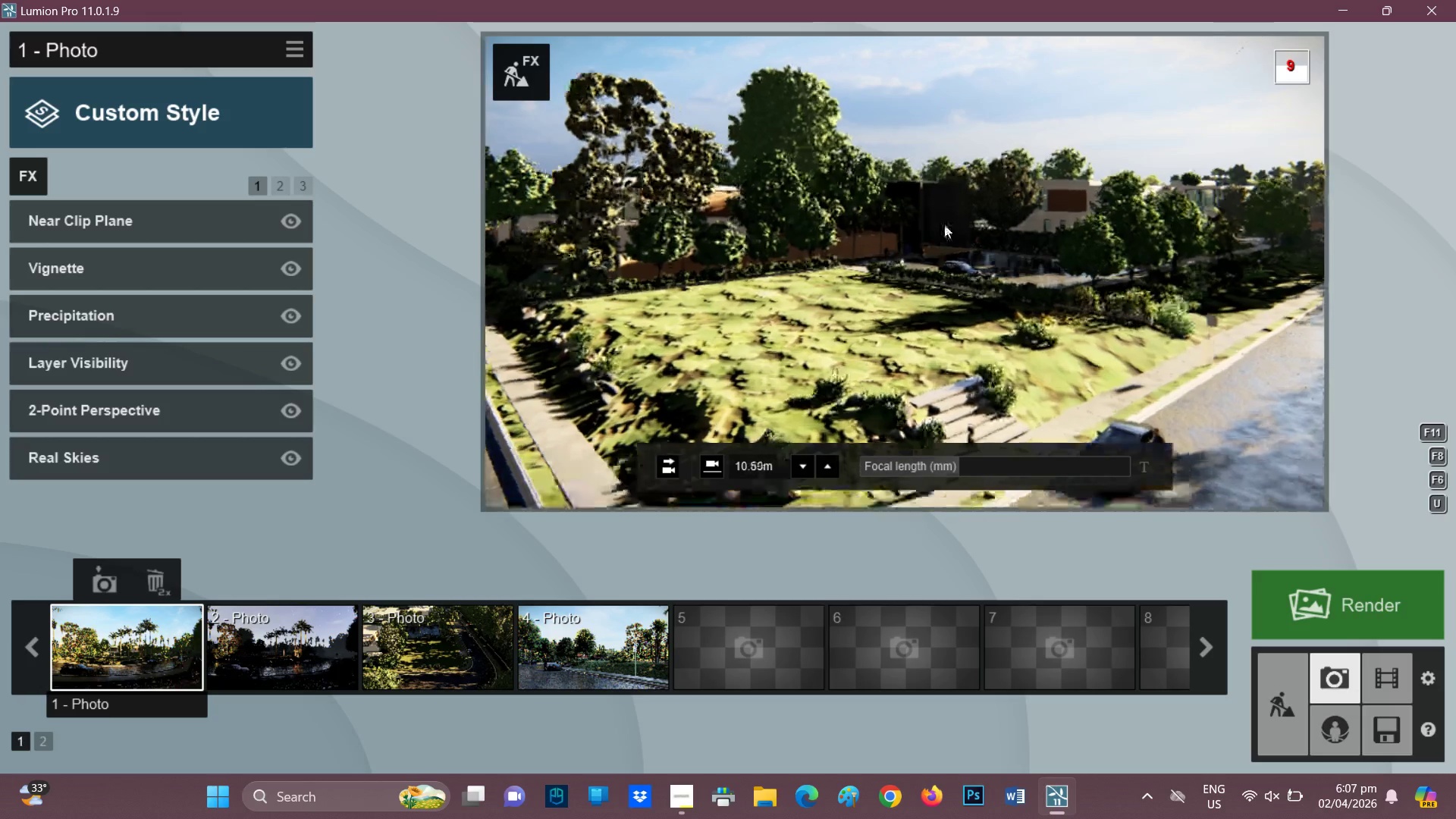 
hold_key(key=W, duration=1.5)
 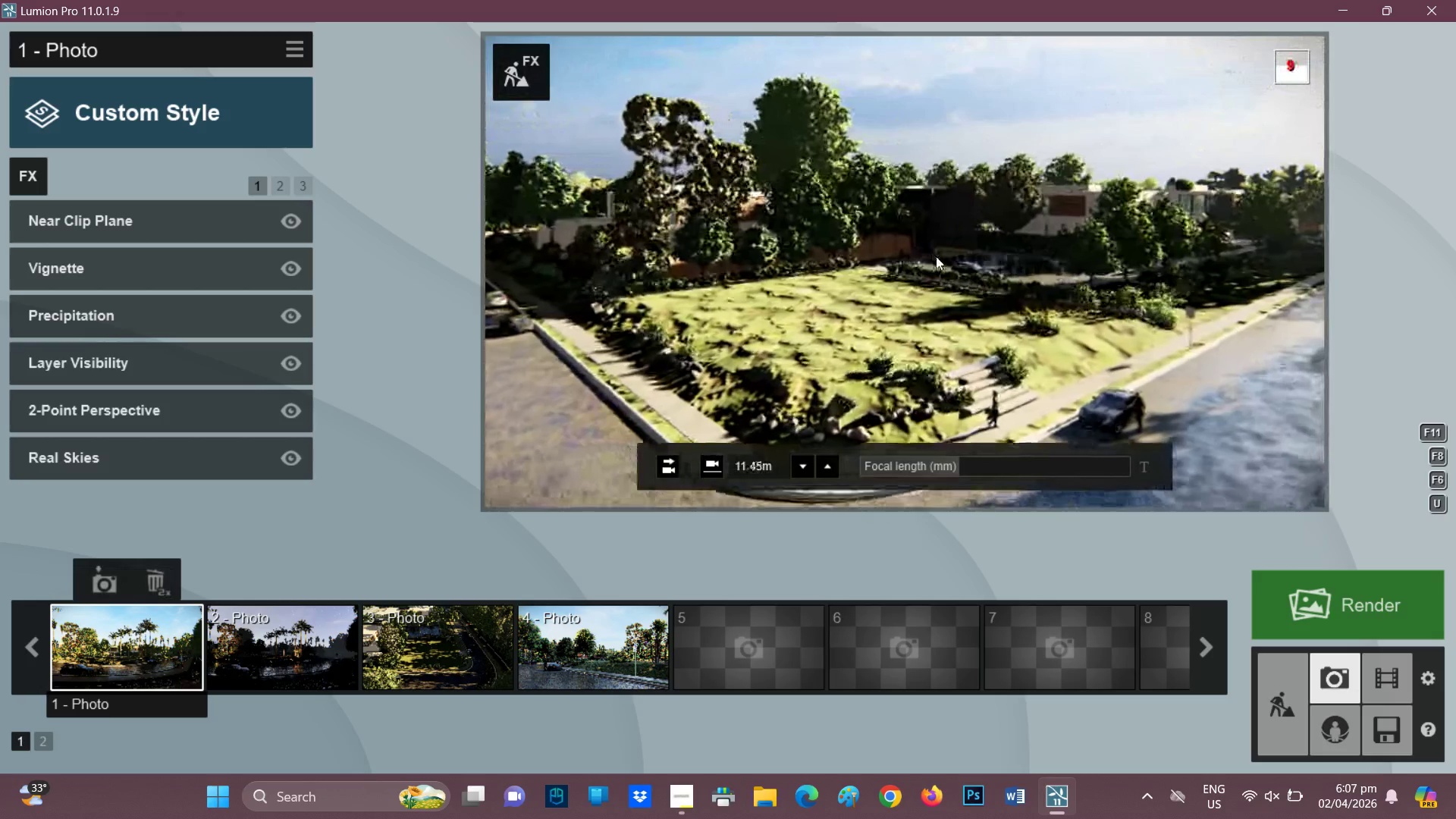 
hold_key(key=W, duration=1.52)
 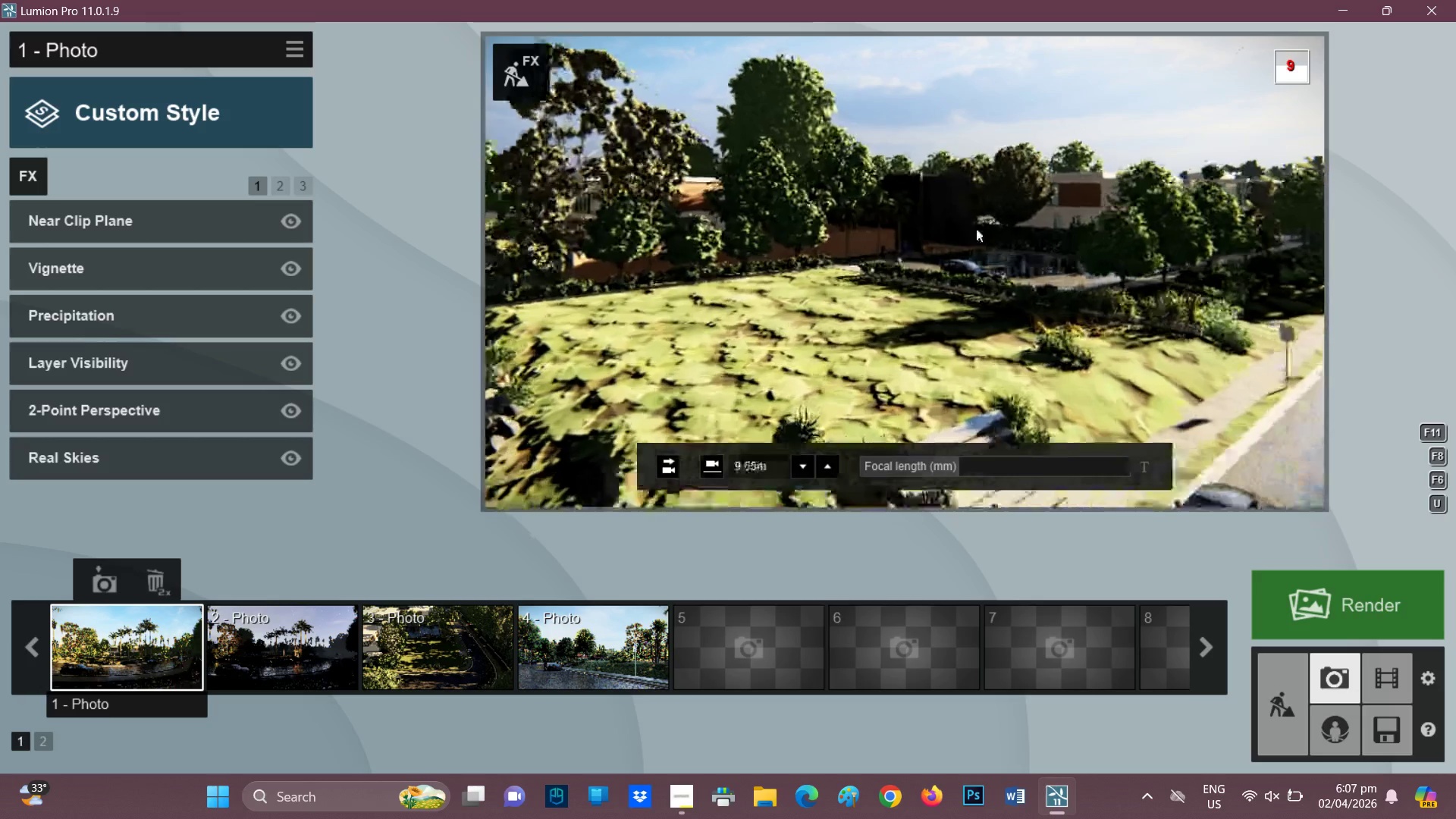 
scroll: coordinate [936, 256], scroll_direction: up, amount: 1.0
 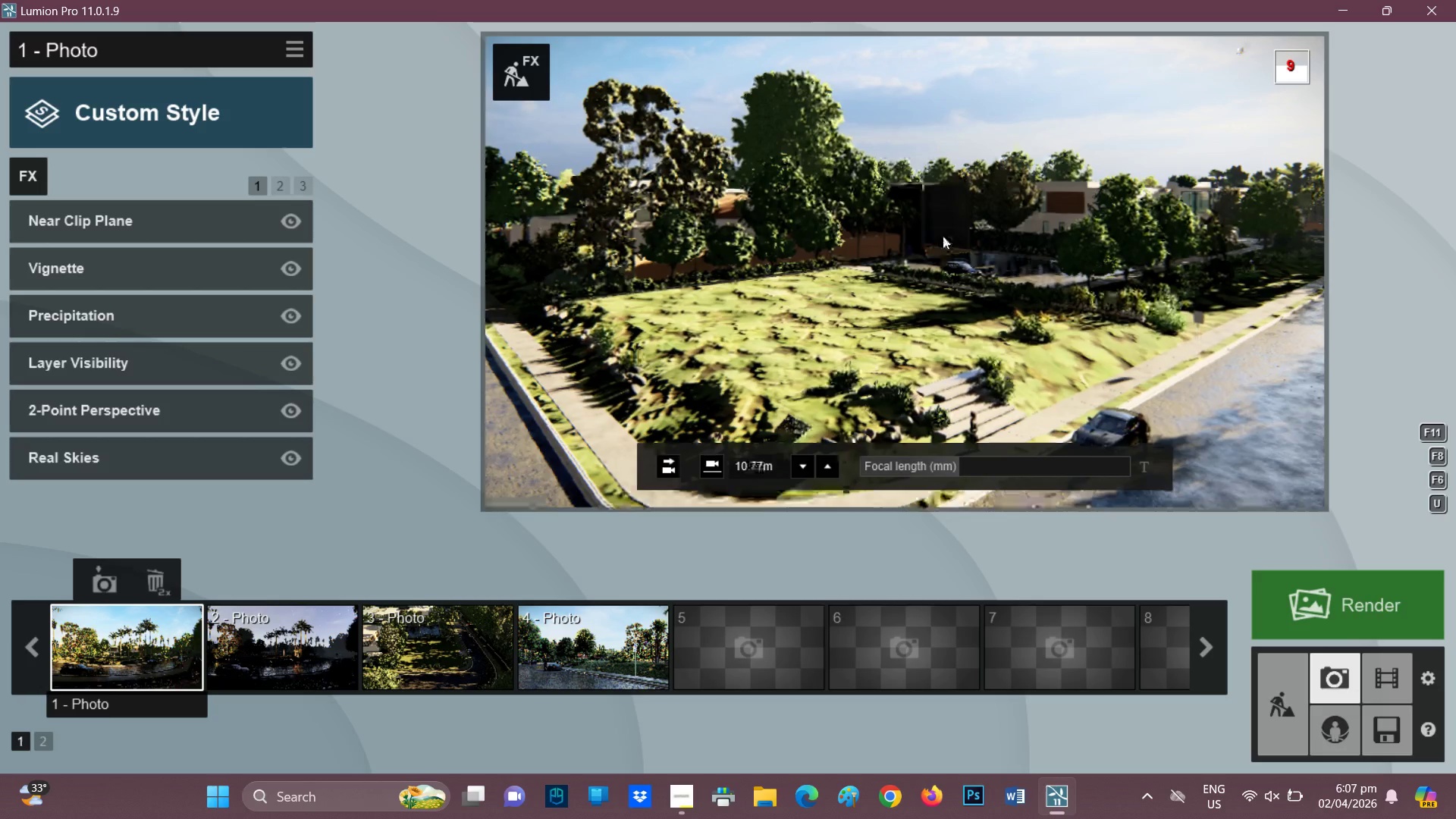 
hold_key(key=W, duration=3.02)
 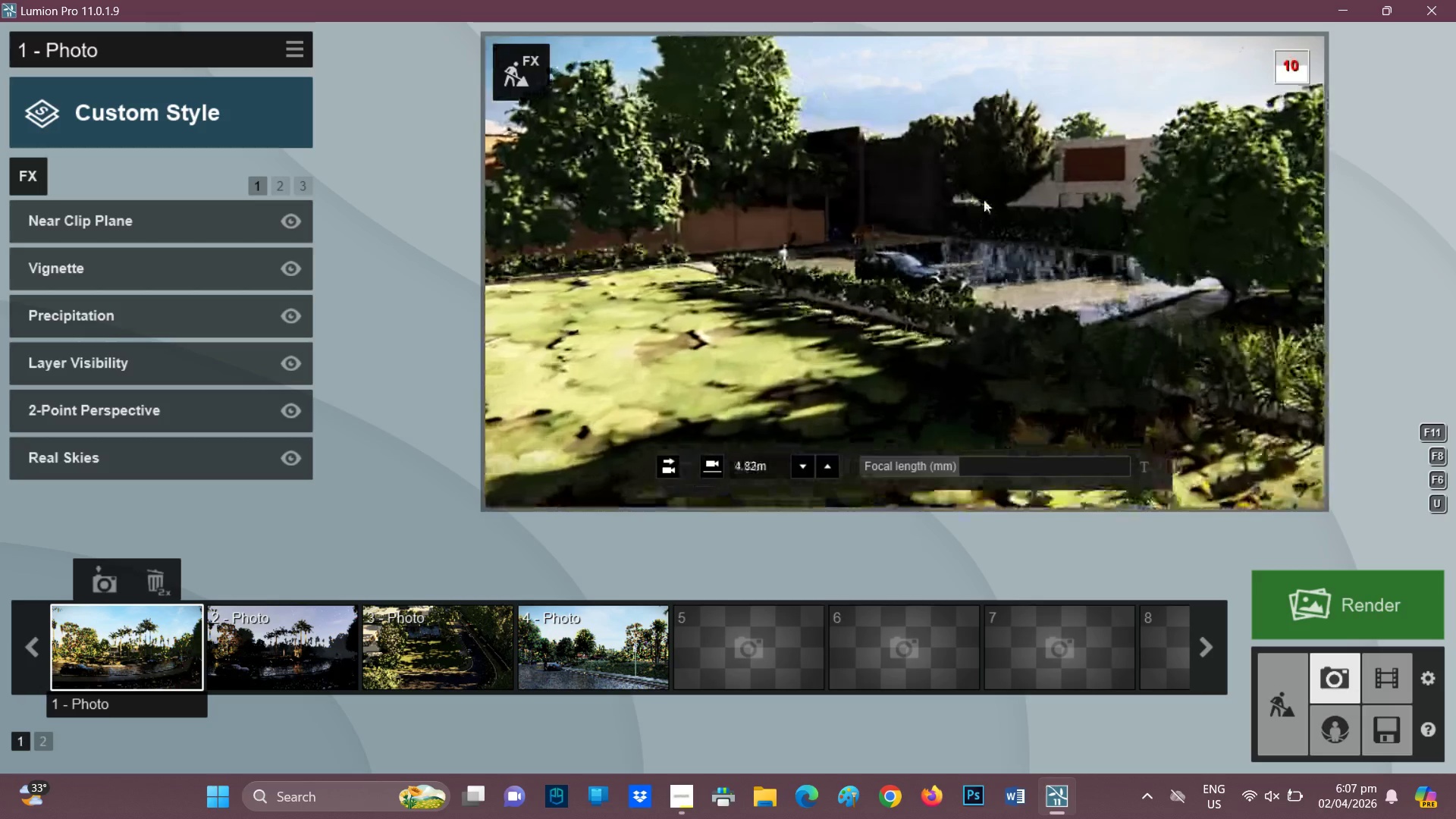 
type(dd)
 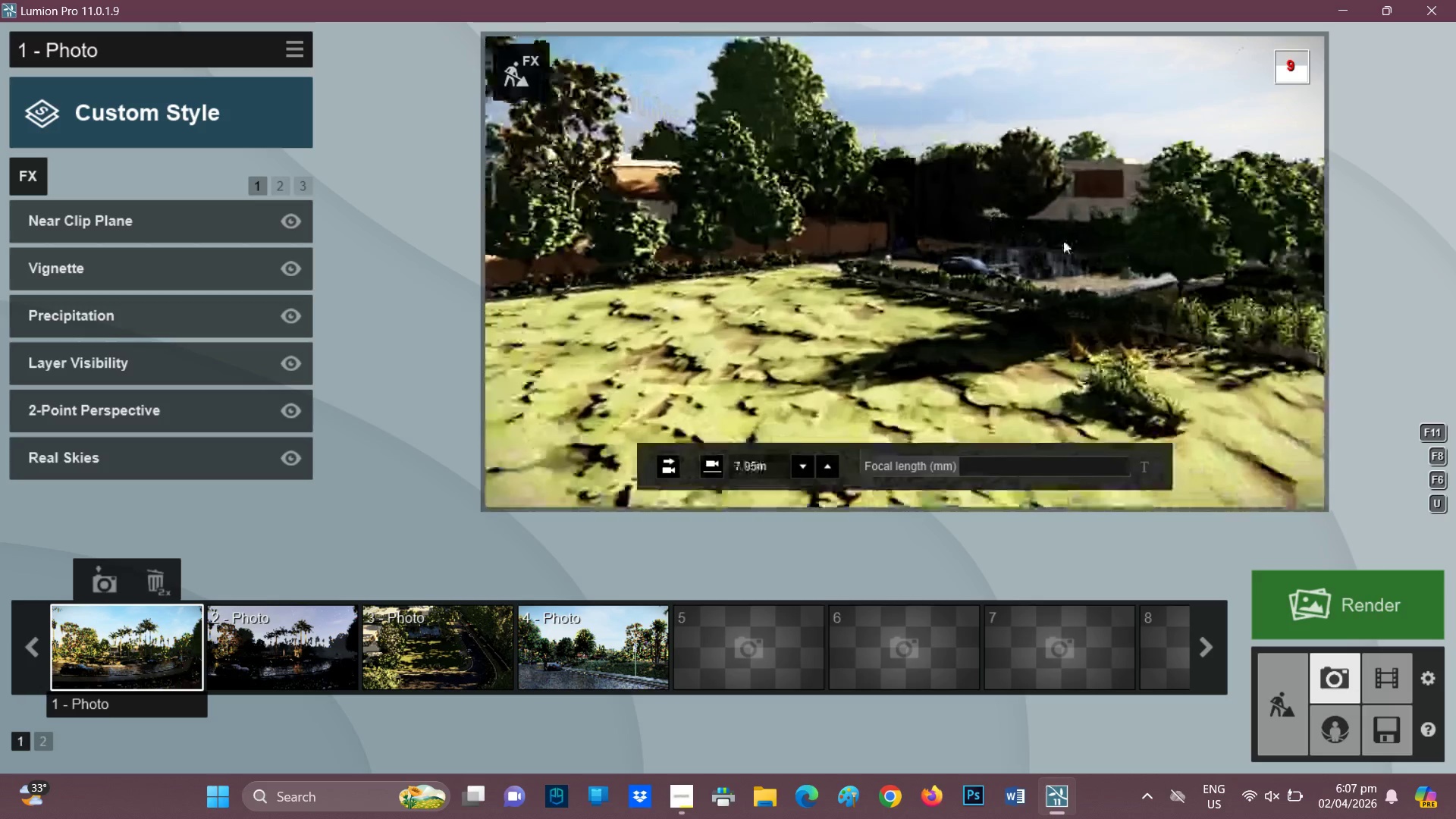 
hold_key(key=D, duration=1.47)
 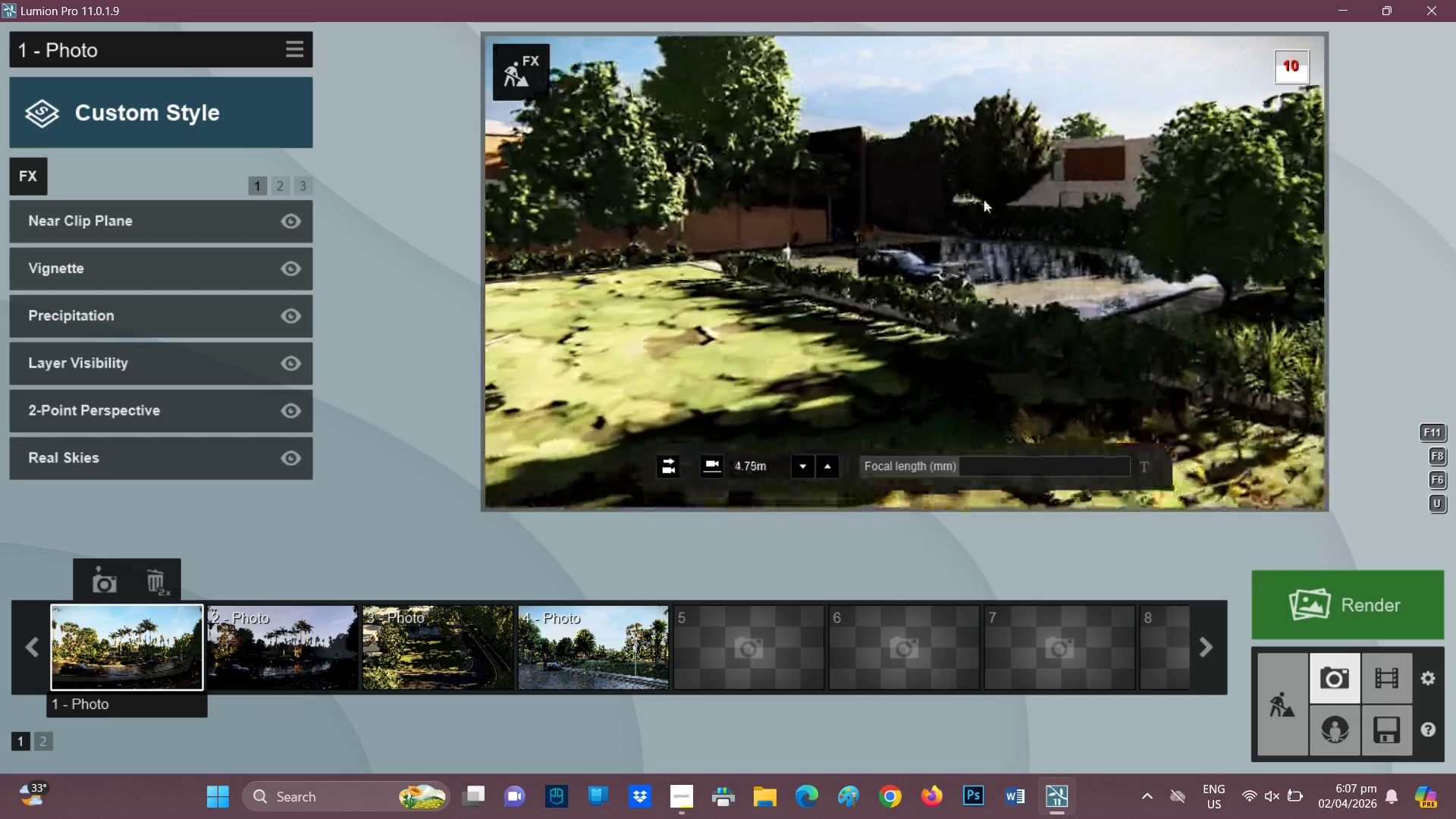 
scroll: coordinate [990, 217], scroll_direction: up, amount: 16.0
 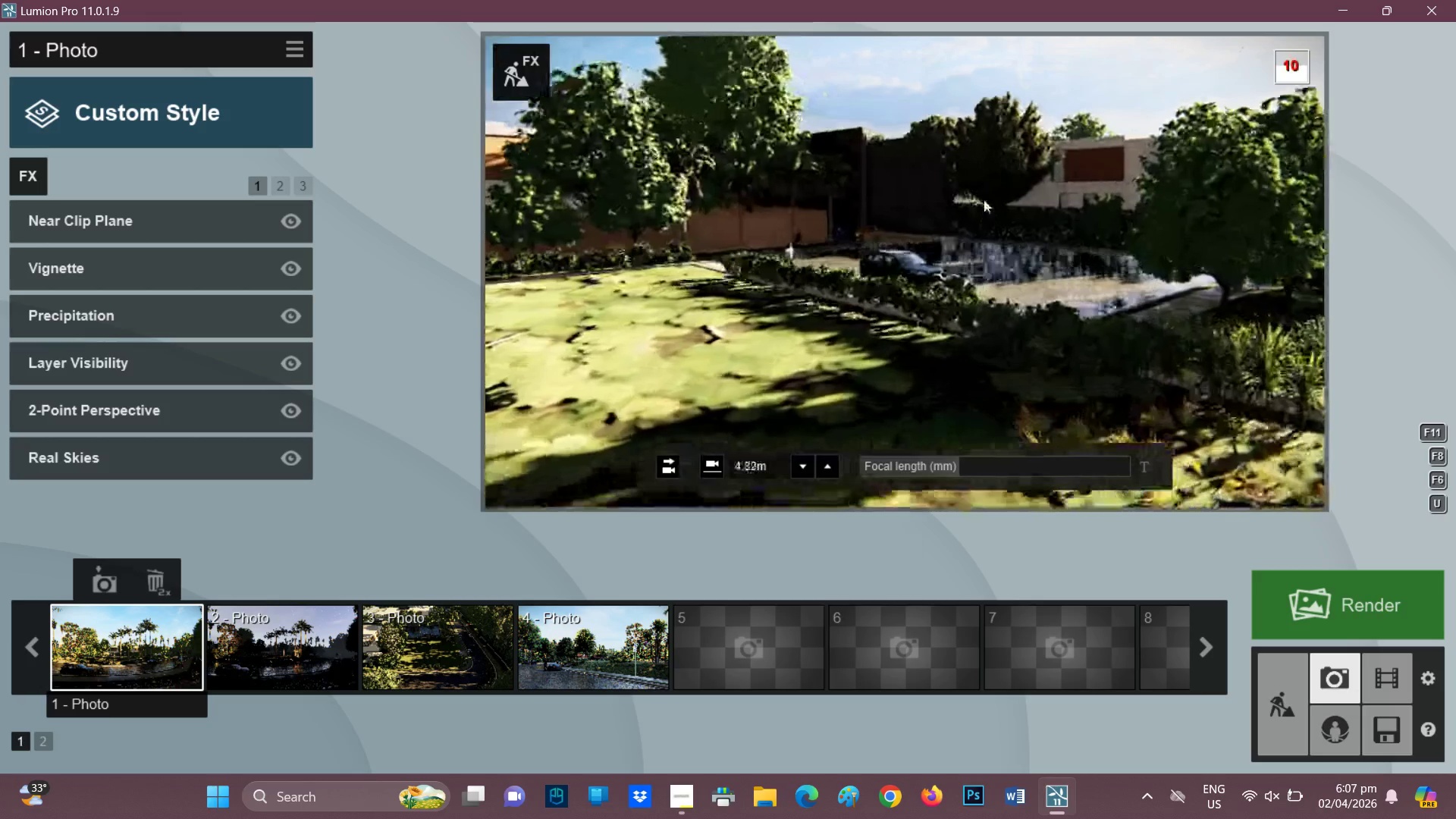 
hold_key(key=Q, duration=1.39)
 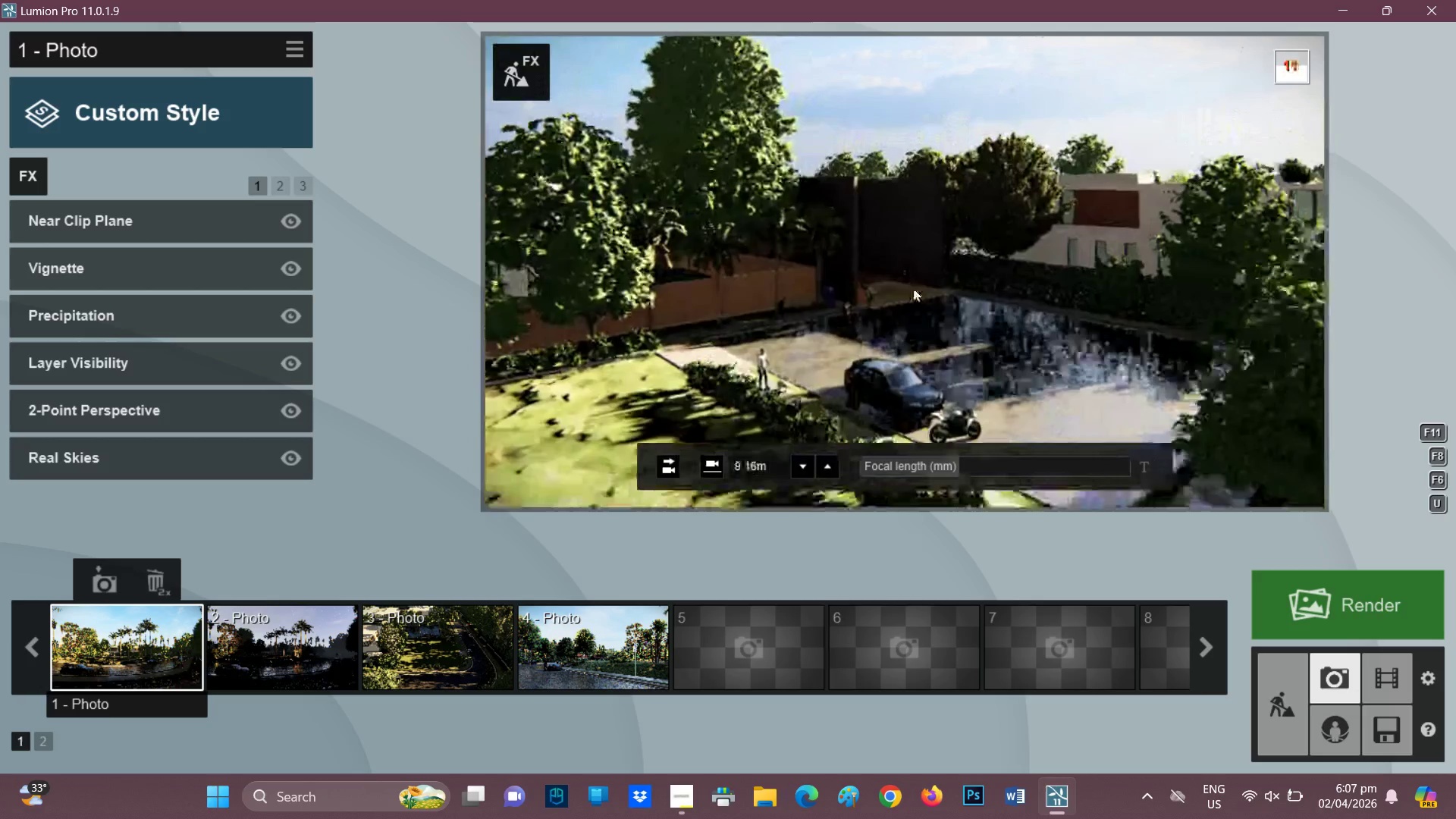 
hold_key(key=W, duration=1.5)
 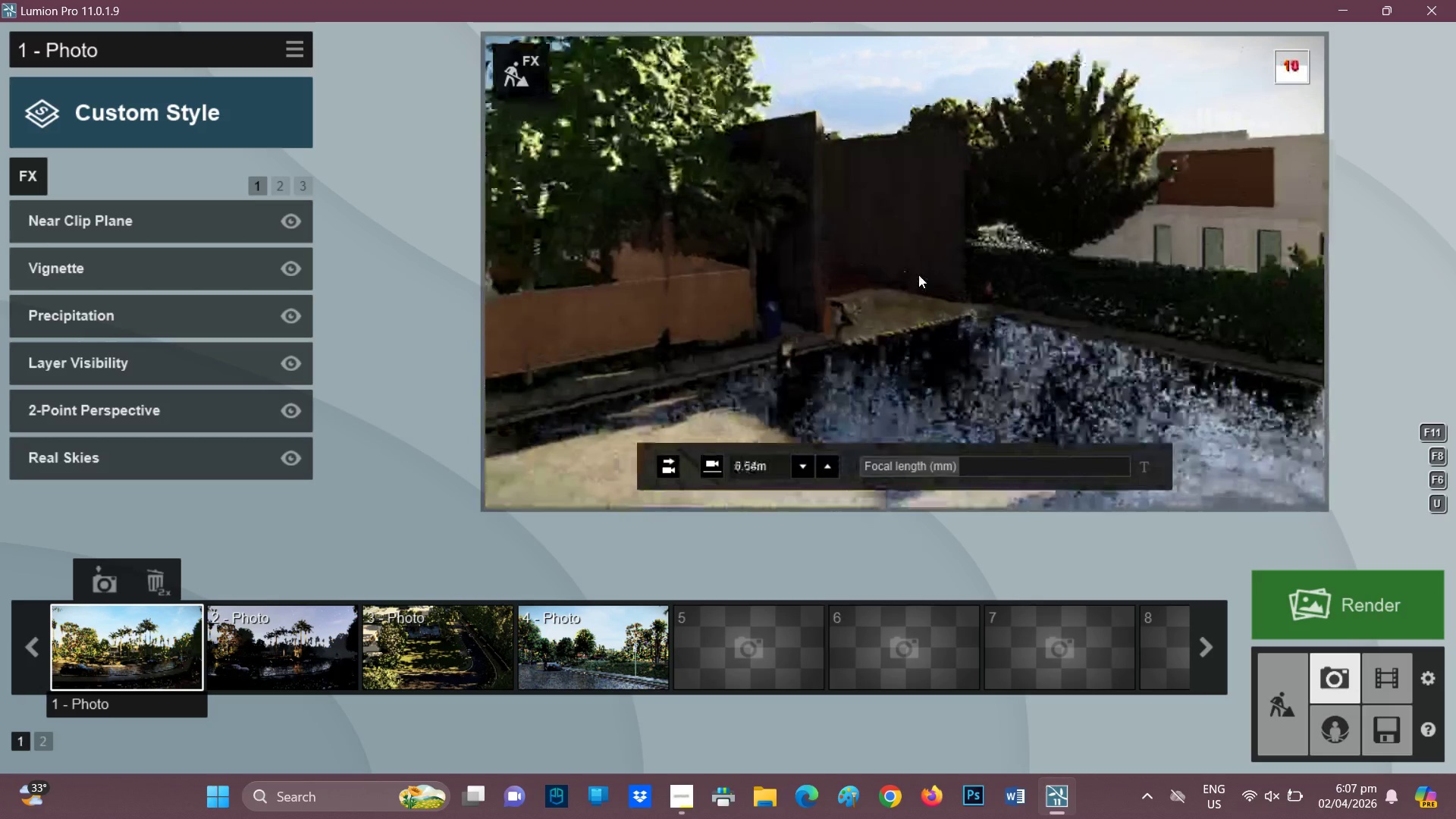 
hold_key(key=W, duration=0.73)
 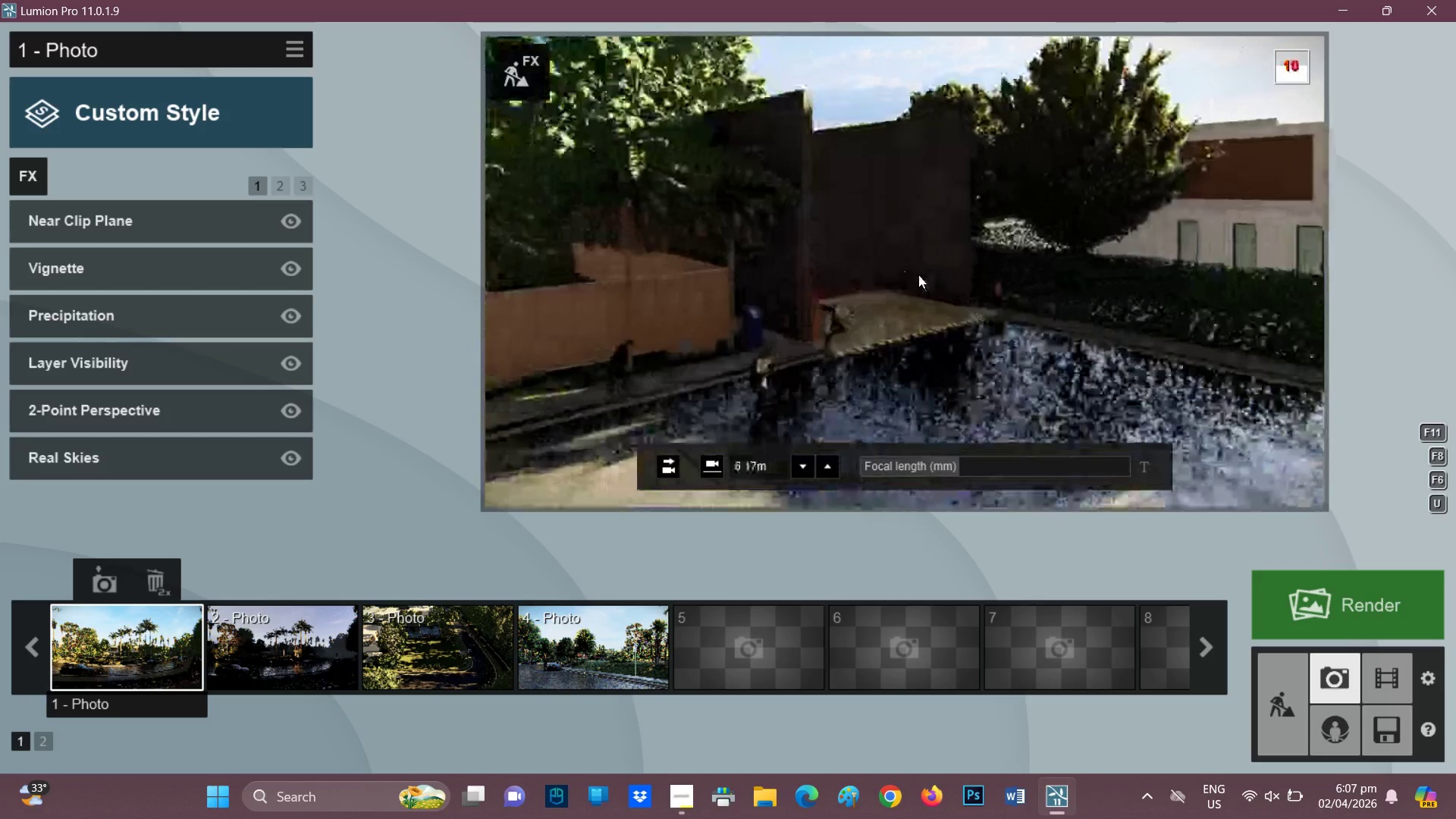 
key(W)
 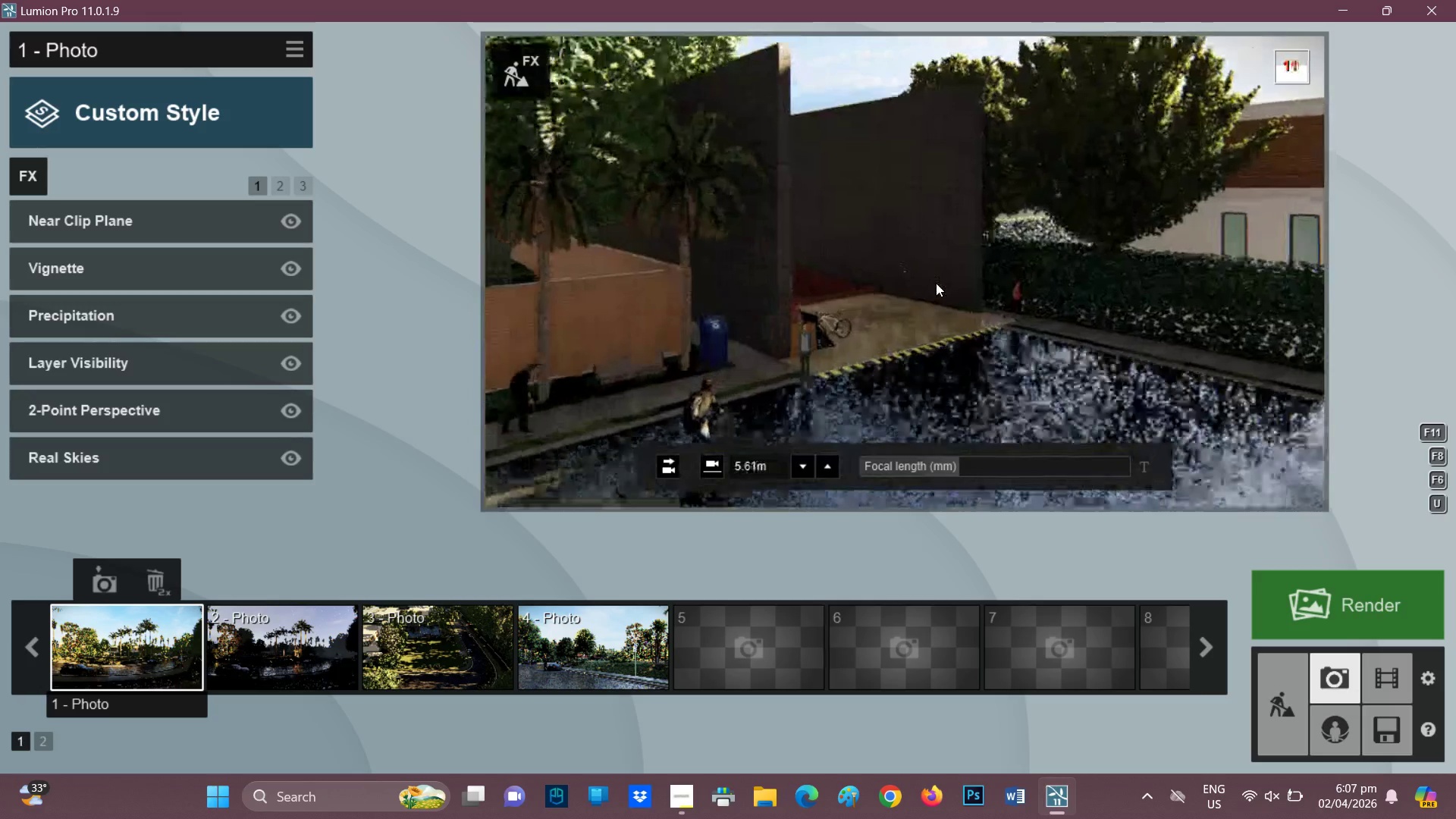 
scroll: coordinate [918, 275], scroll_direction: up, amount: 13.0
 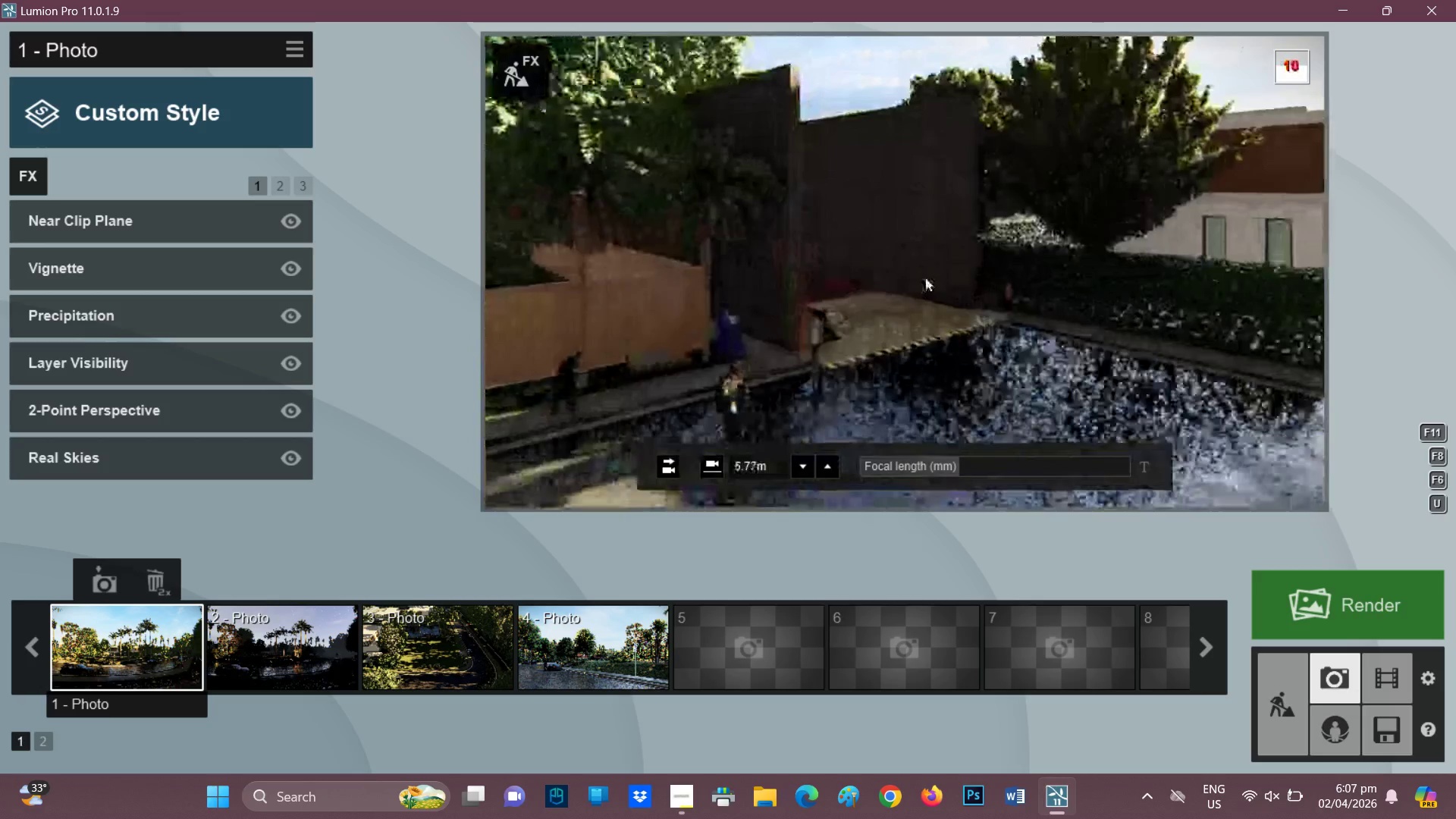 
hold_key(key=W, duration=0.61)
 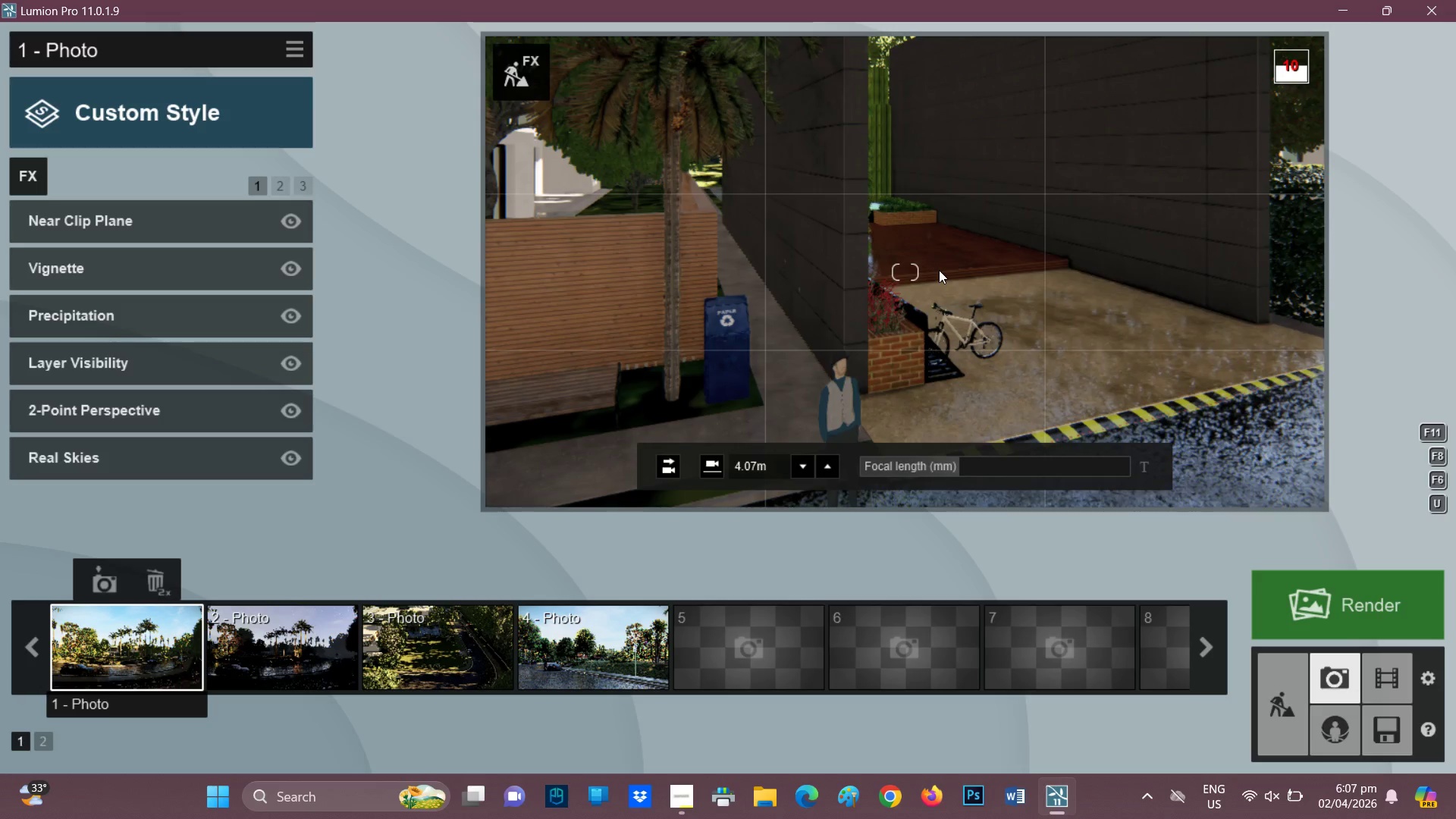 
scroll: coordinate [934, 279], scroll_direction: up, amount: 3.0
 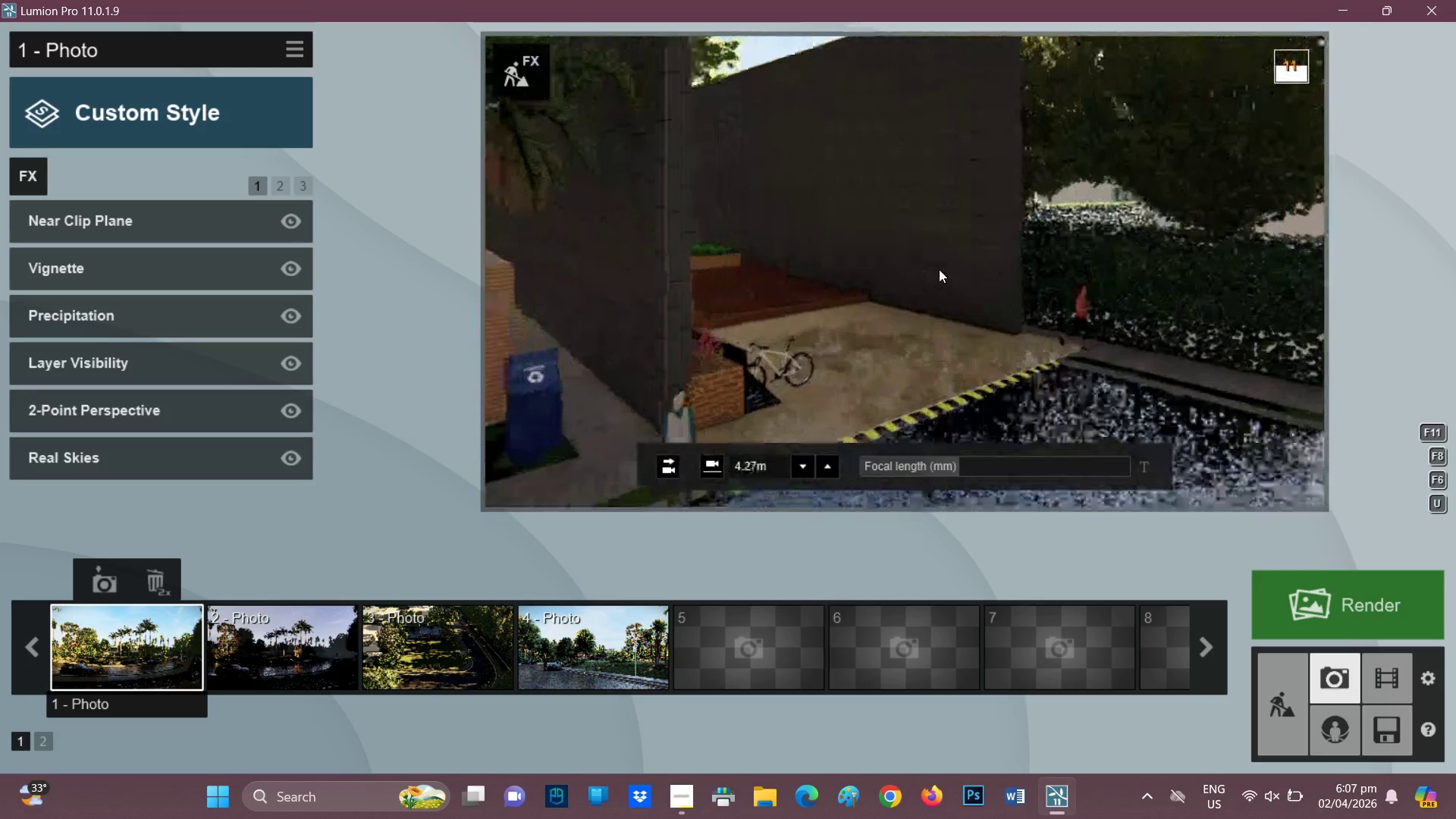 
hold_key(key=D, duration=1.31)
 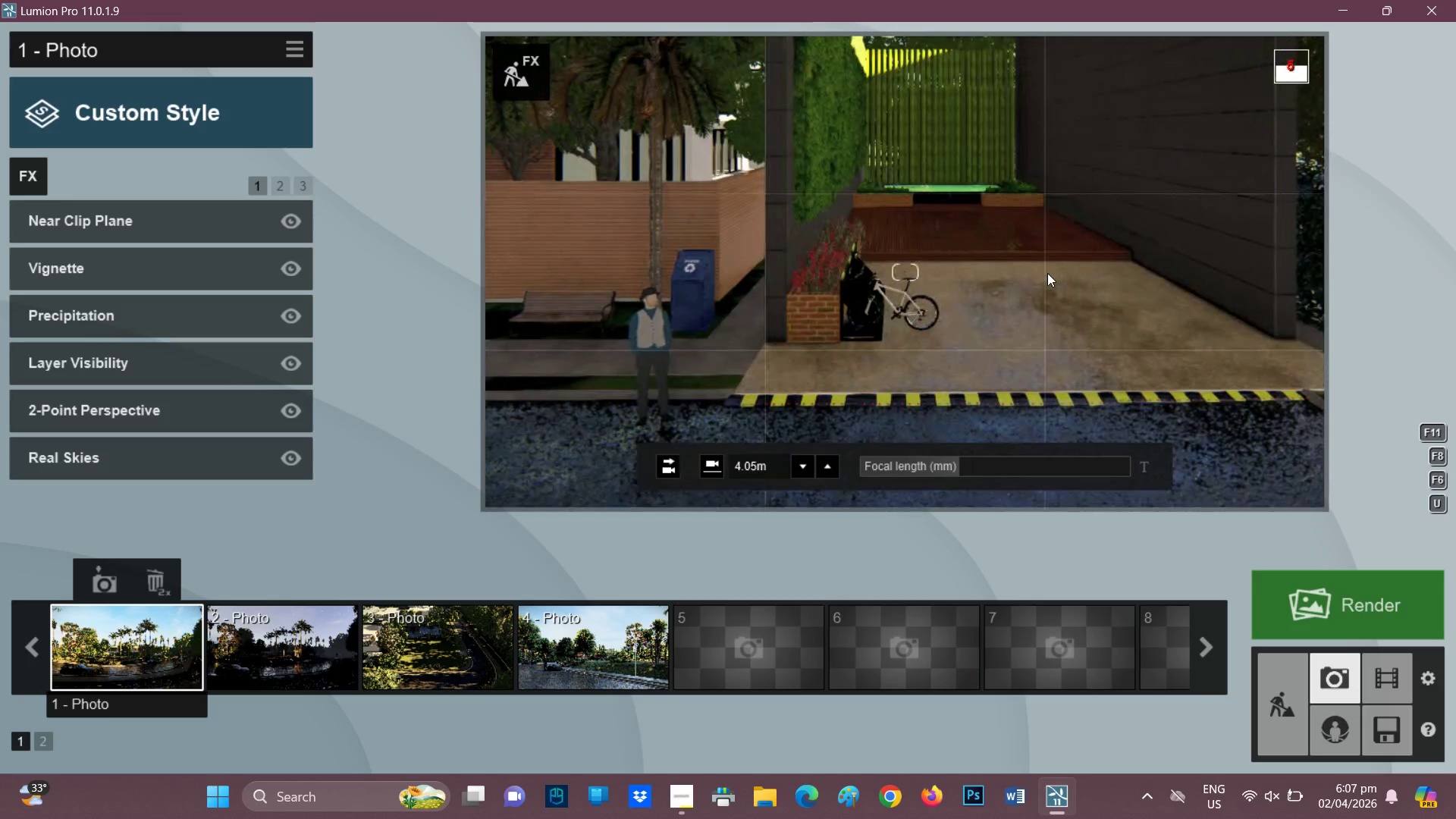 
hold_key(key=D, duration=1.26)
 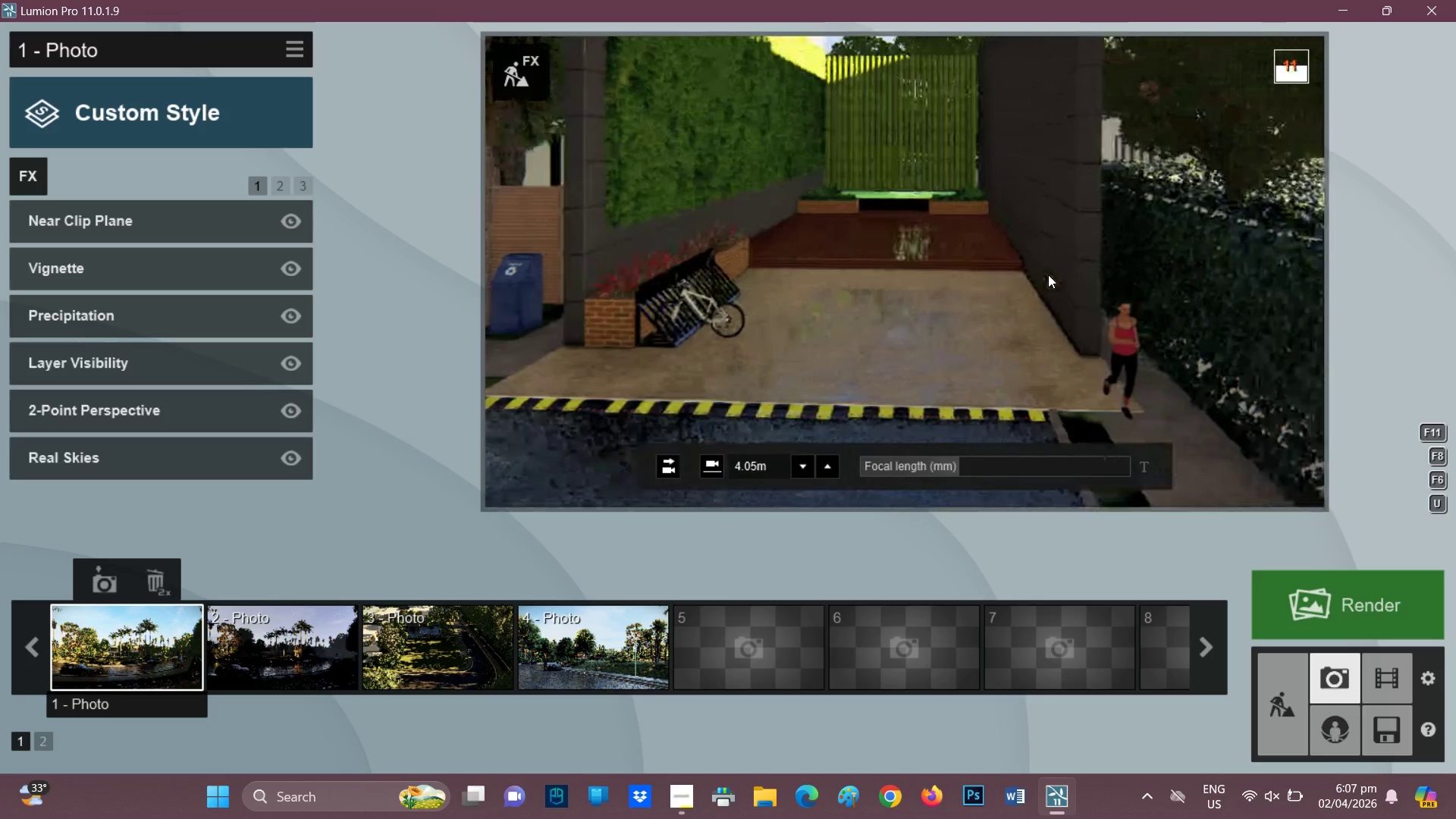 
hold_key(key=W, duration=0.53)
 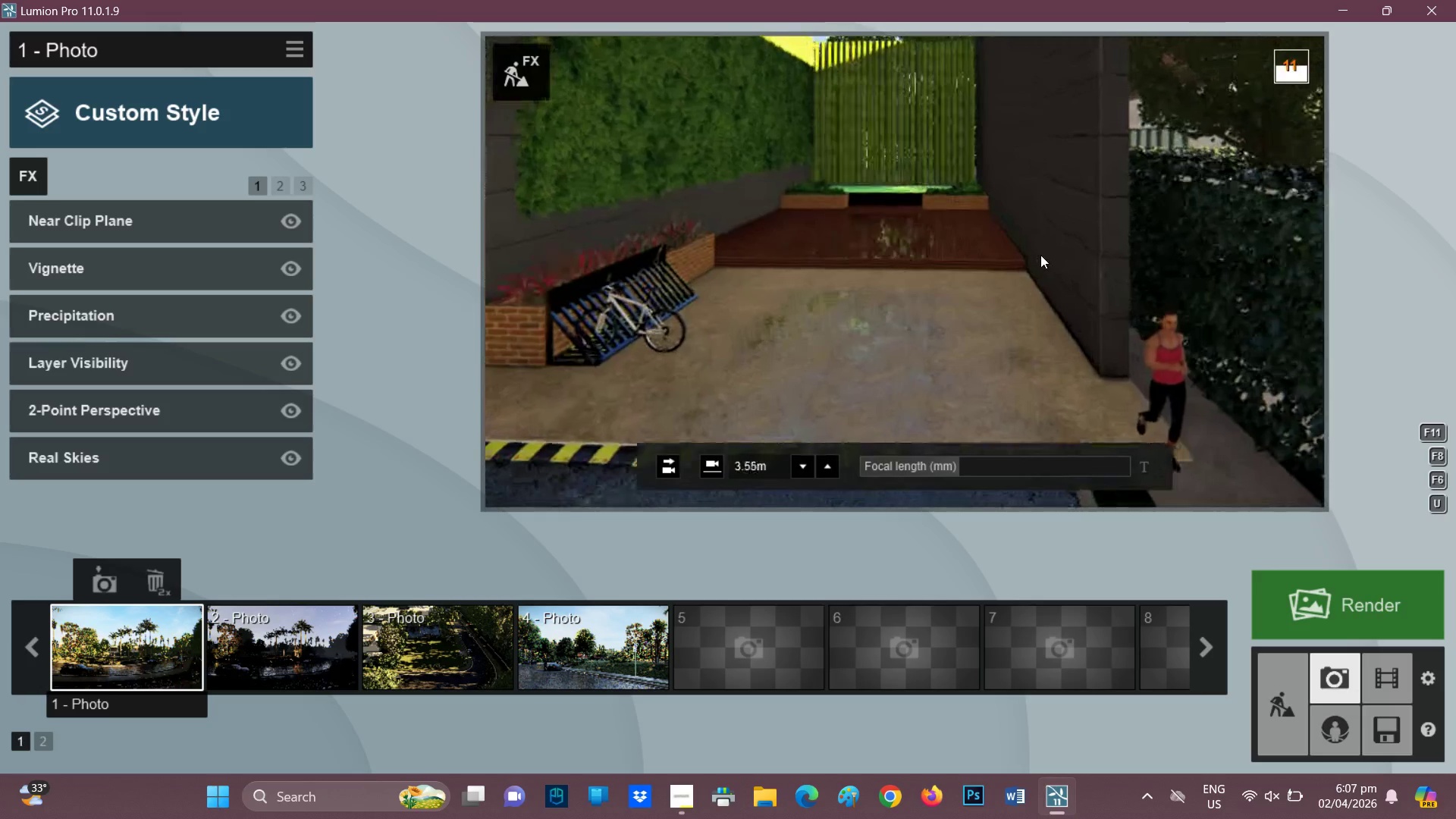 
hold_key(key=Q, duration=1.31)
 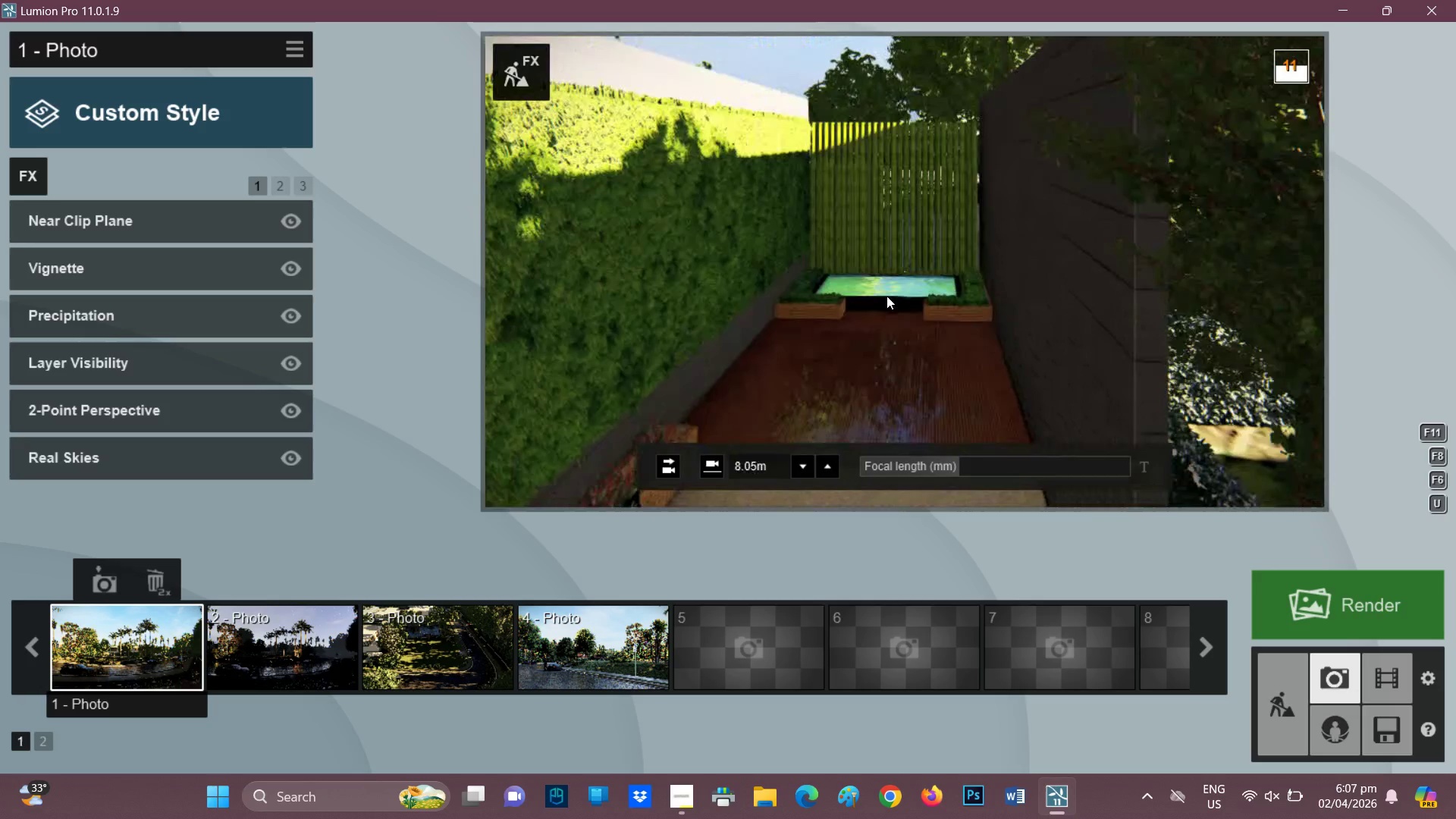 
key(Q)
 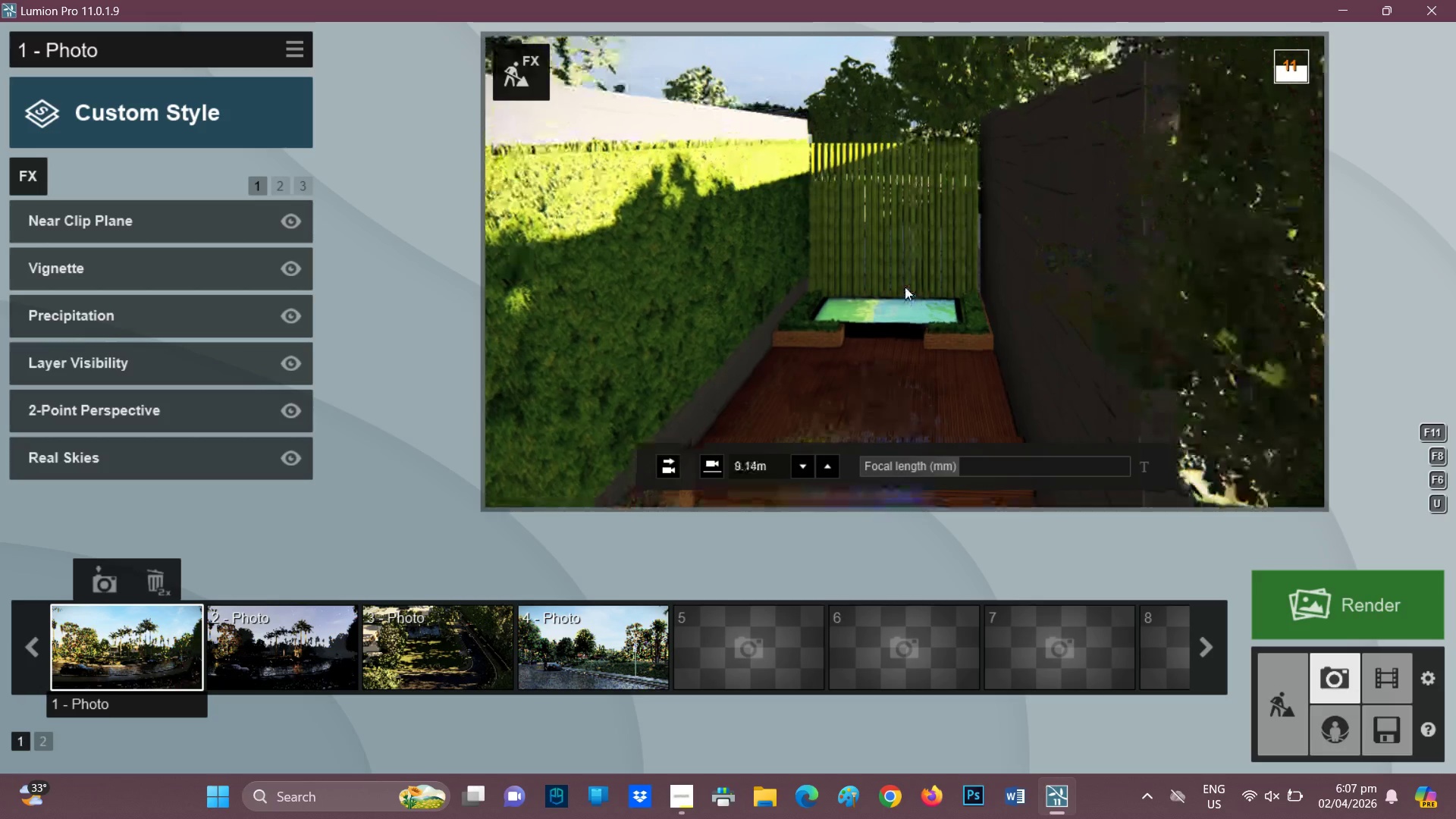 
hold_key(key=S, duration=0.33)
 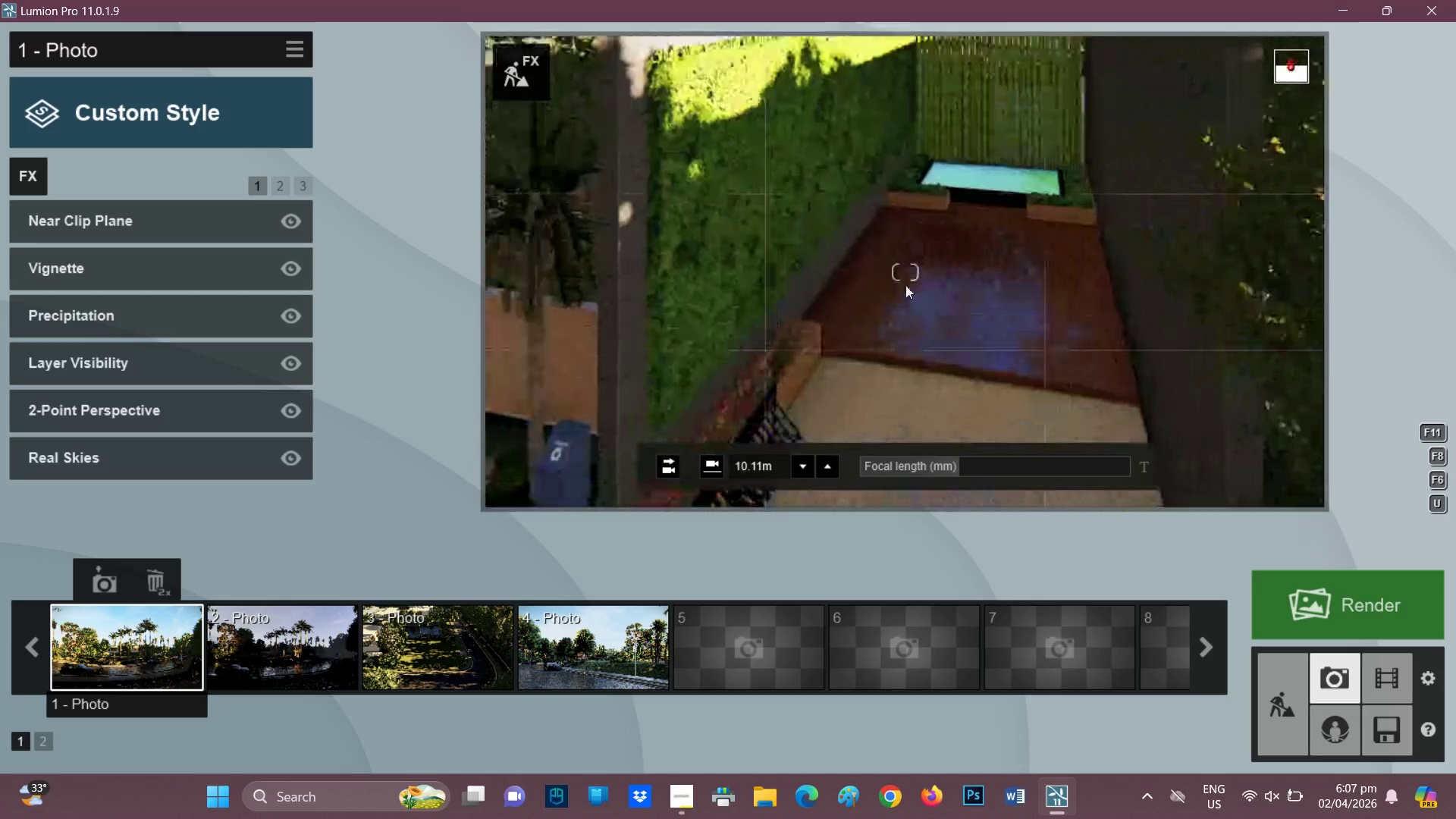 
hold_key(key=D, duration=0.56)
 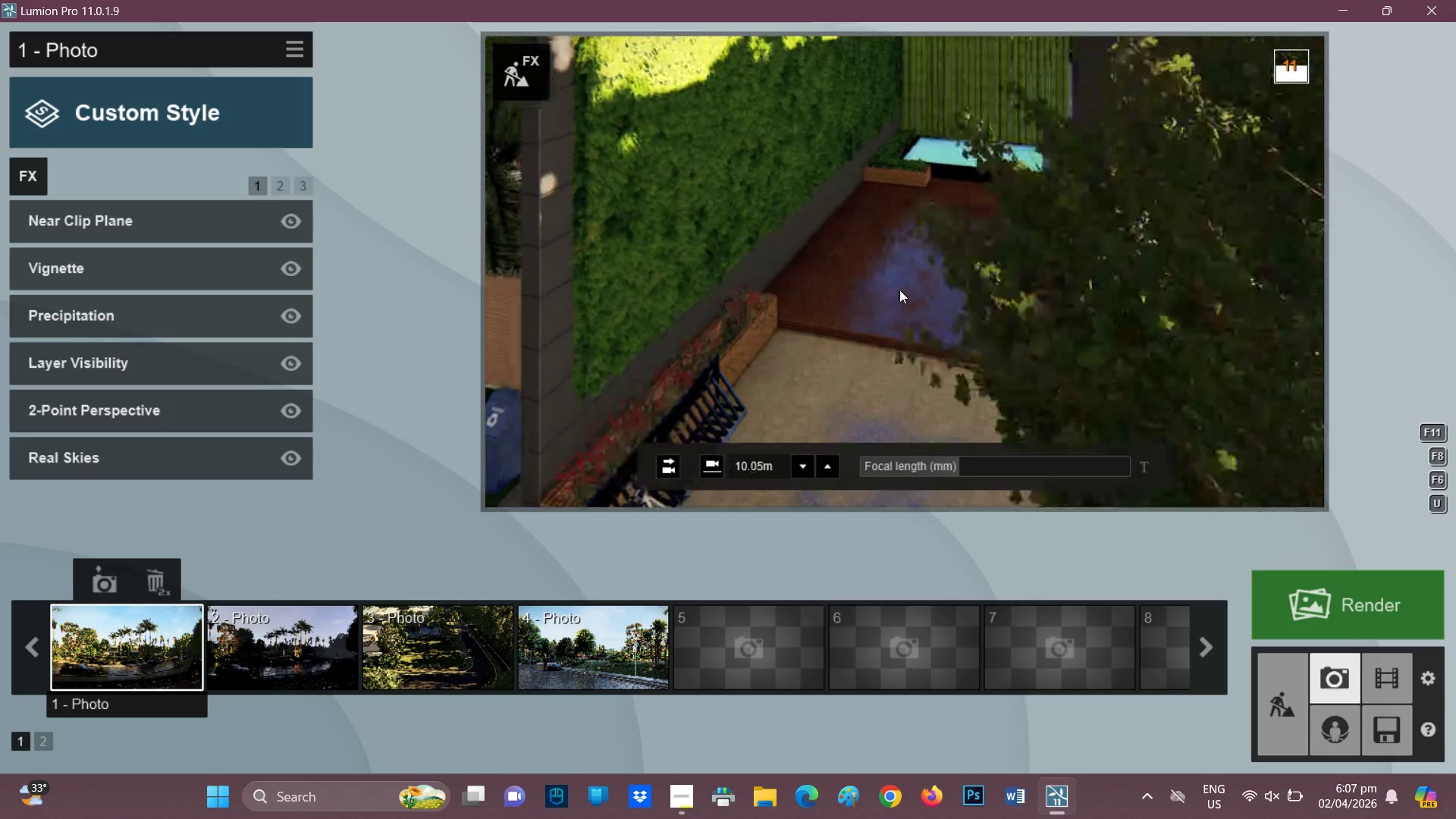 
hold_key(key=W, duration=0.44)
 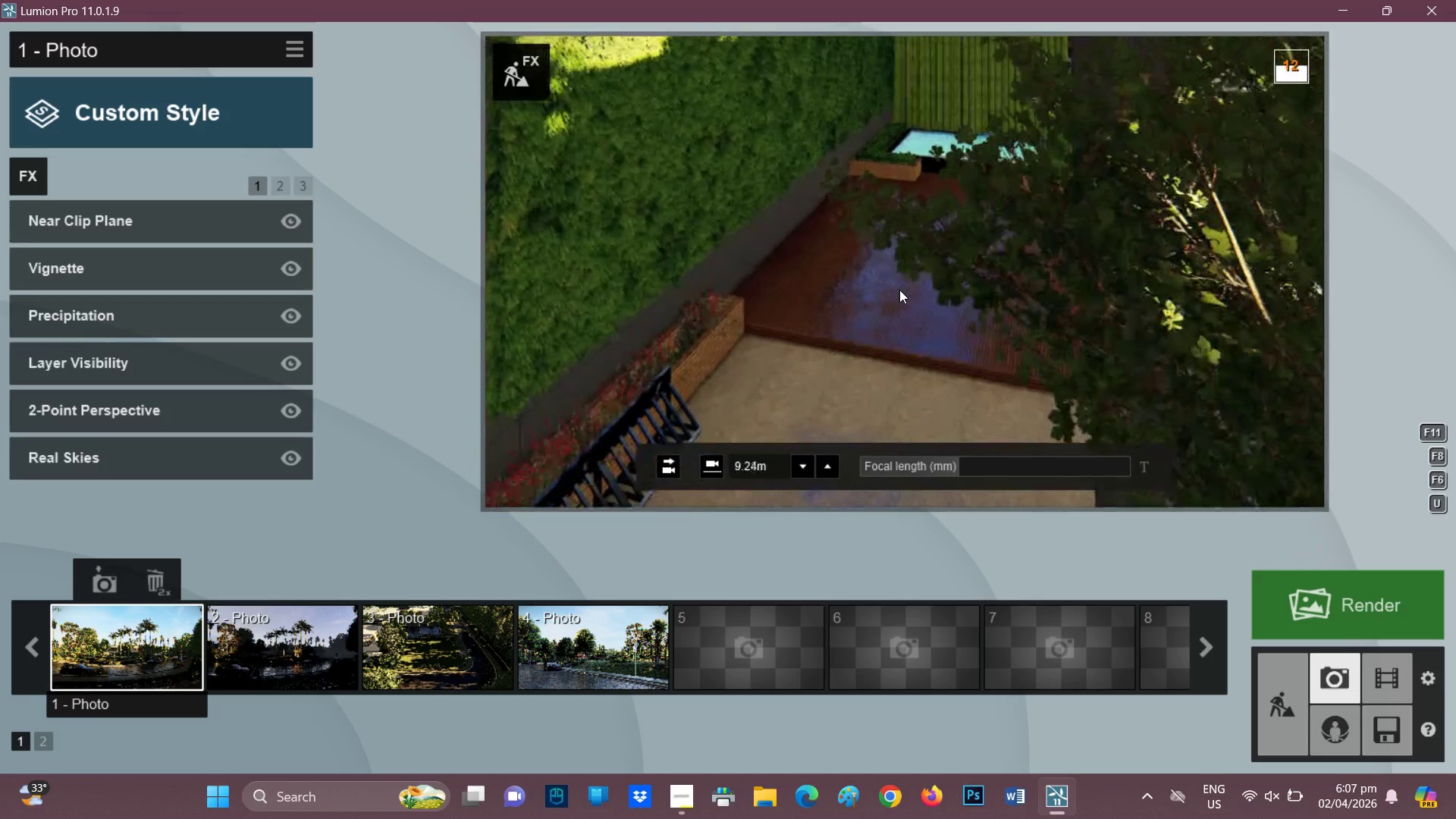 
hold_key(key=Q, duration=0.86)
 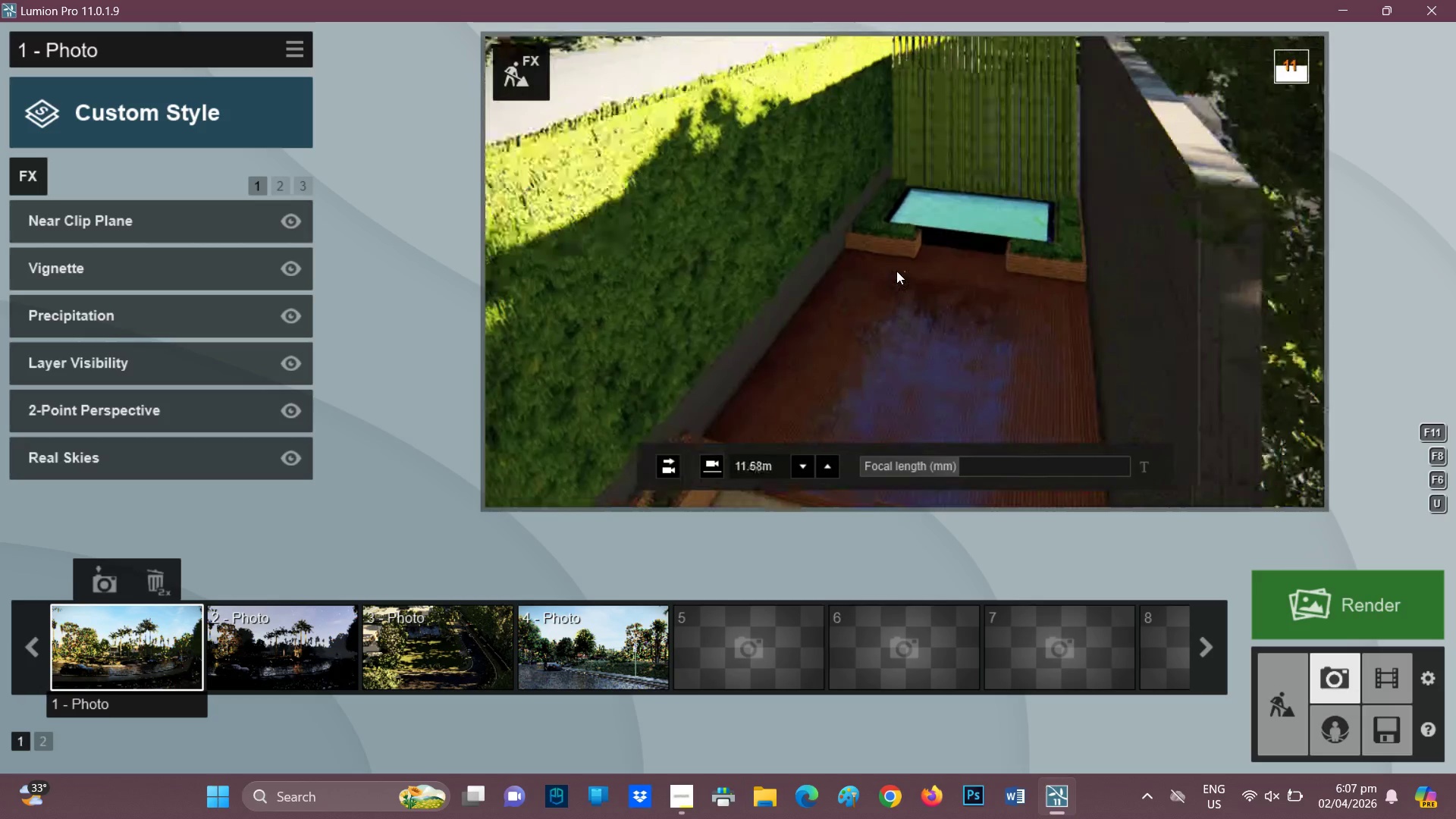 
key(Q)
 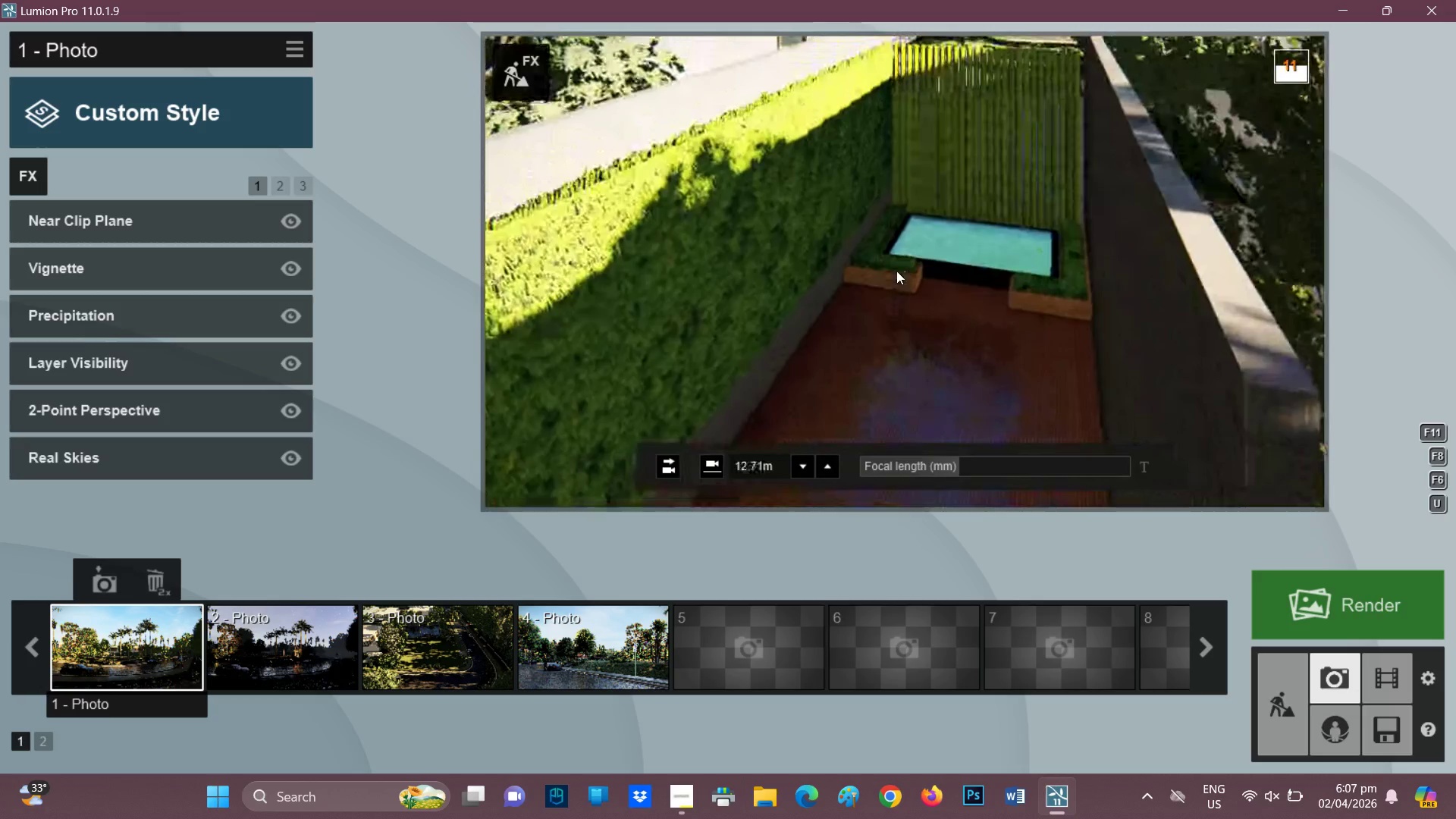 
hold_key(key=S, duration=0.52)
 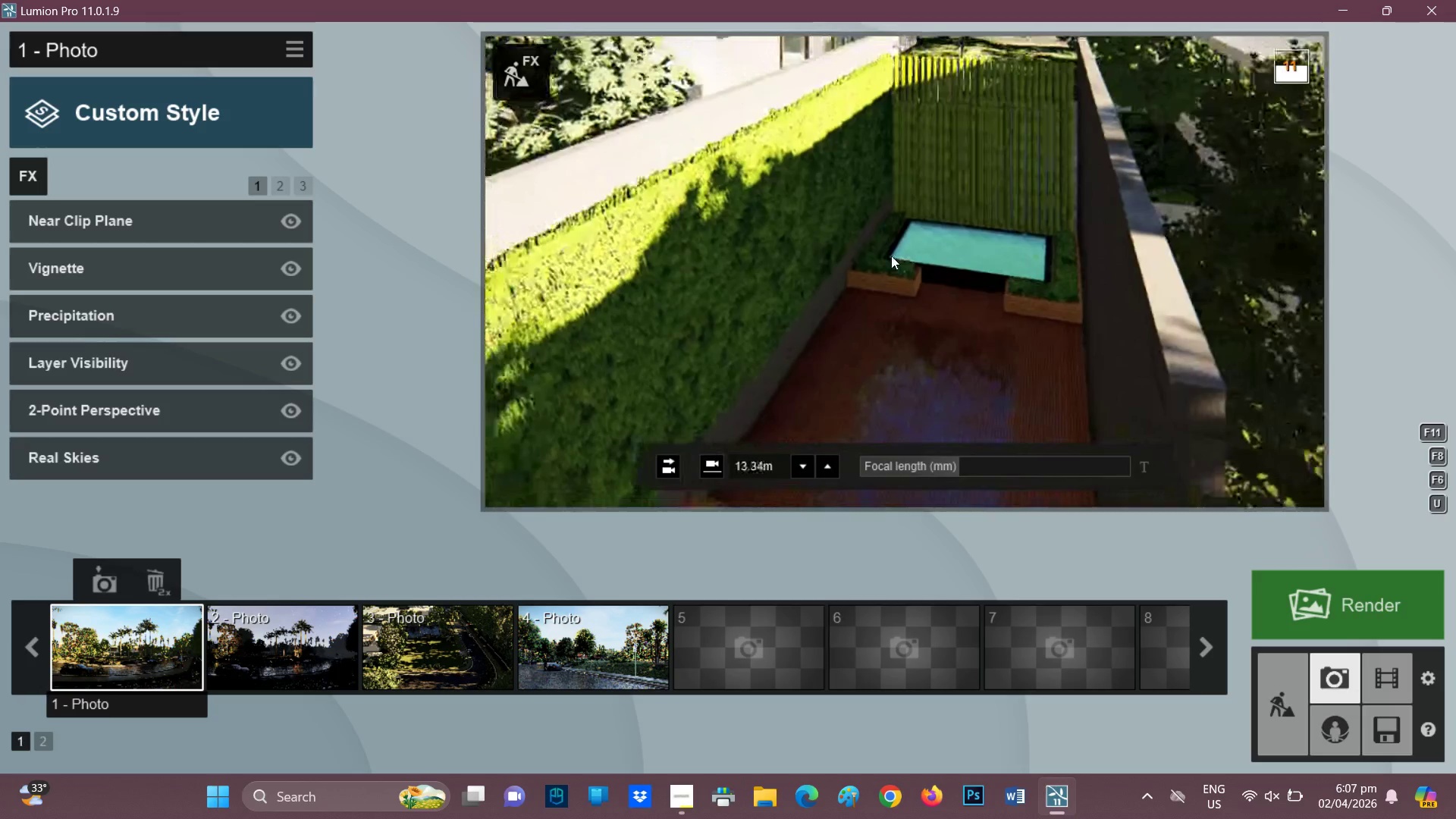 
hold_key(key=S, duration=1.5)
 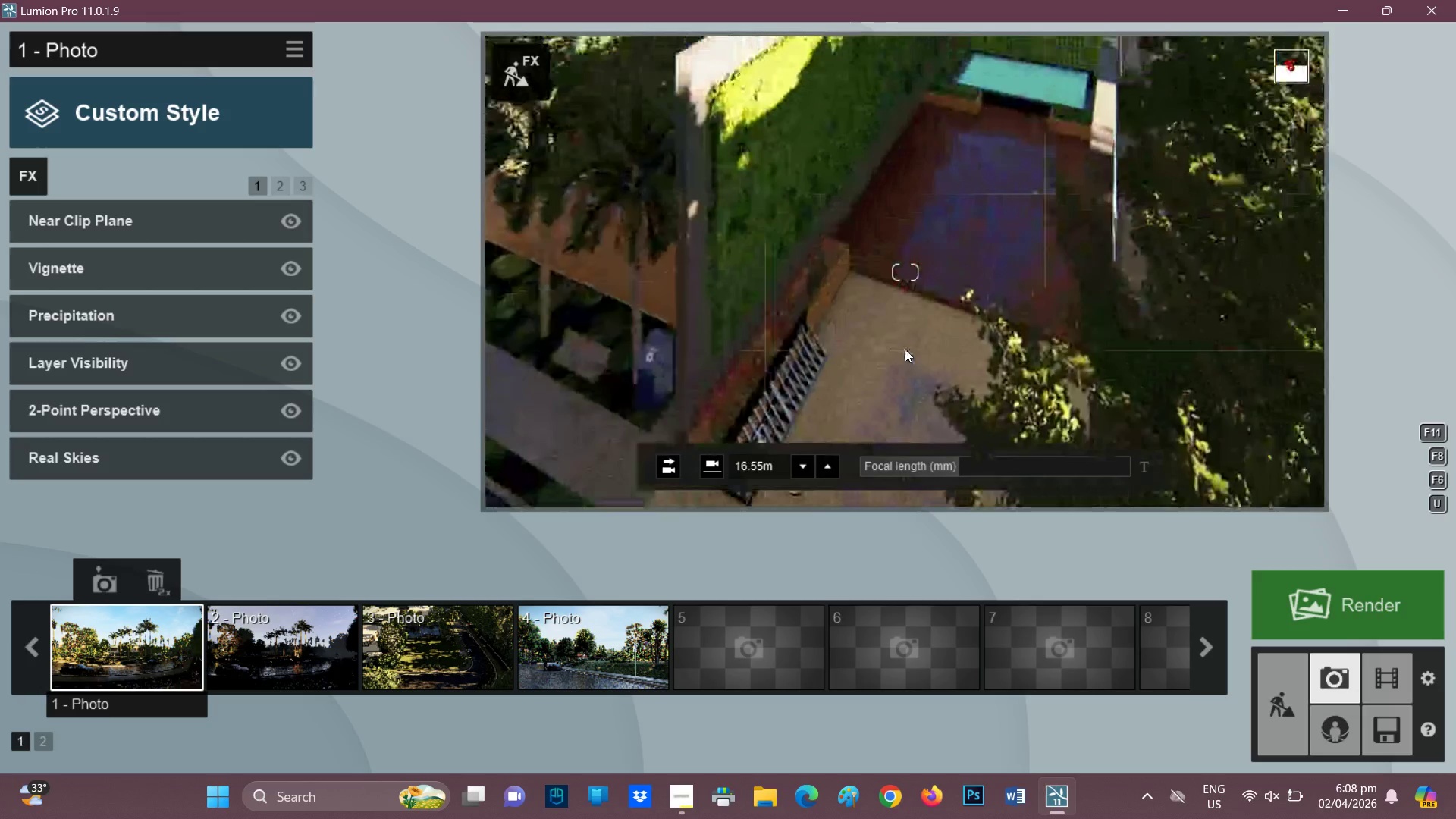 
hold_key(key=A, duration=0.75)
 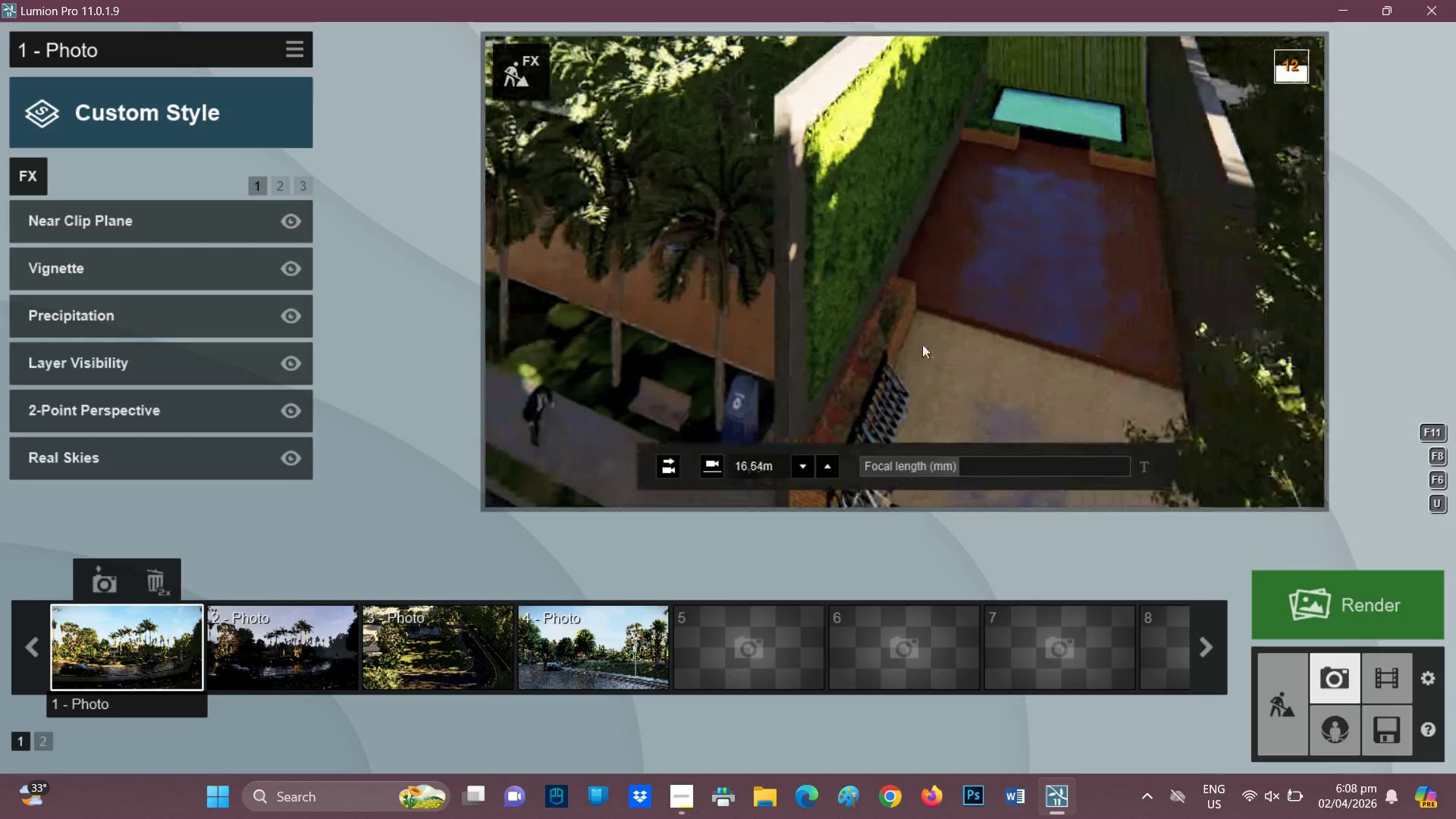 
hold_key(key=D, duration=0.47)
 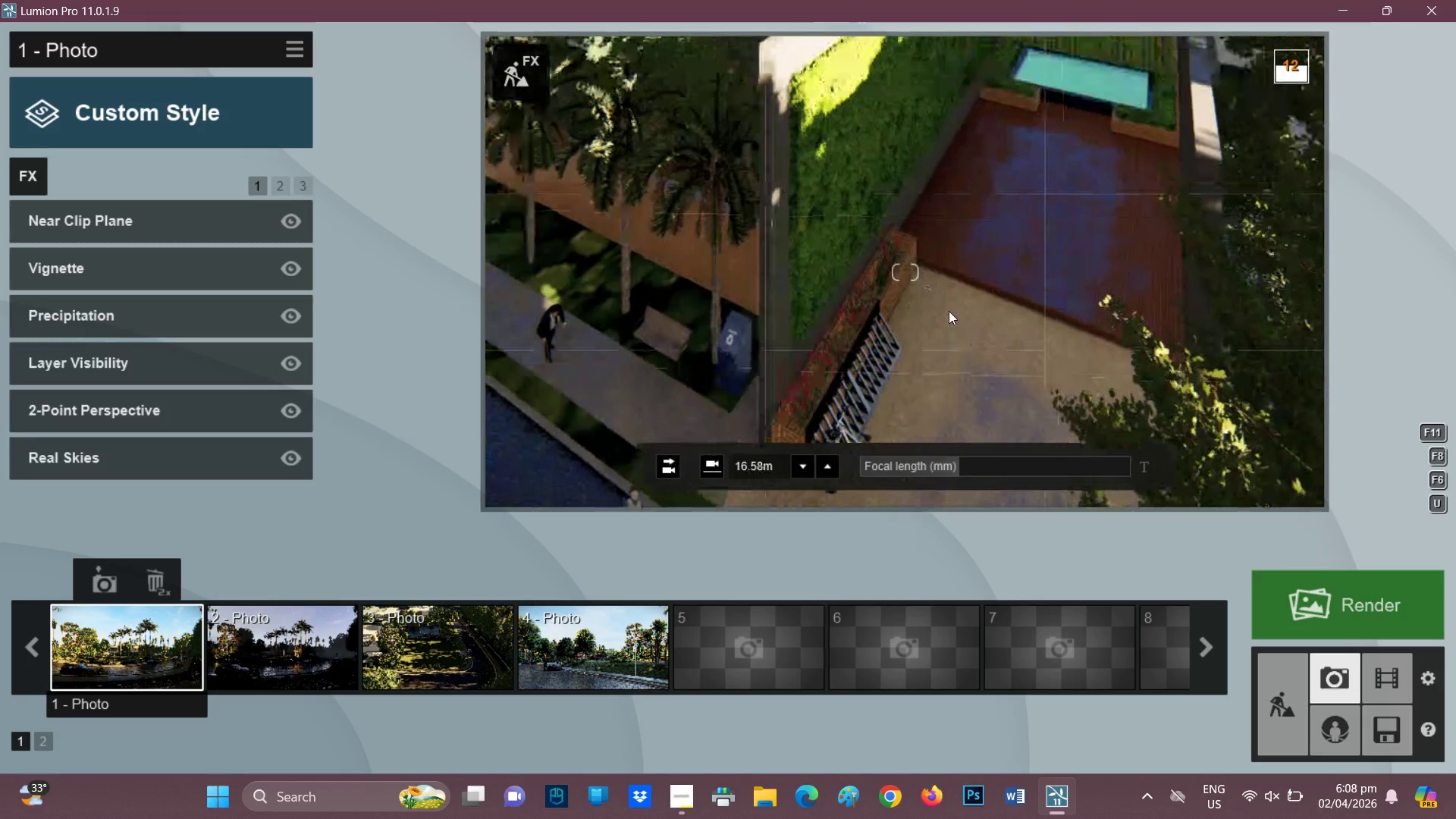 
hold_key(key=D, duration=0.47)
 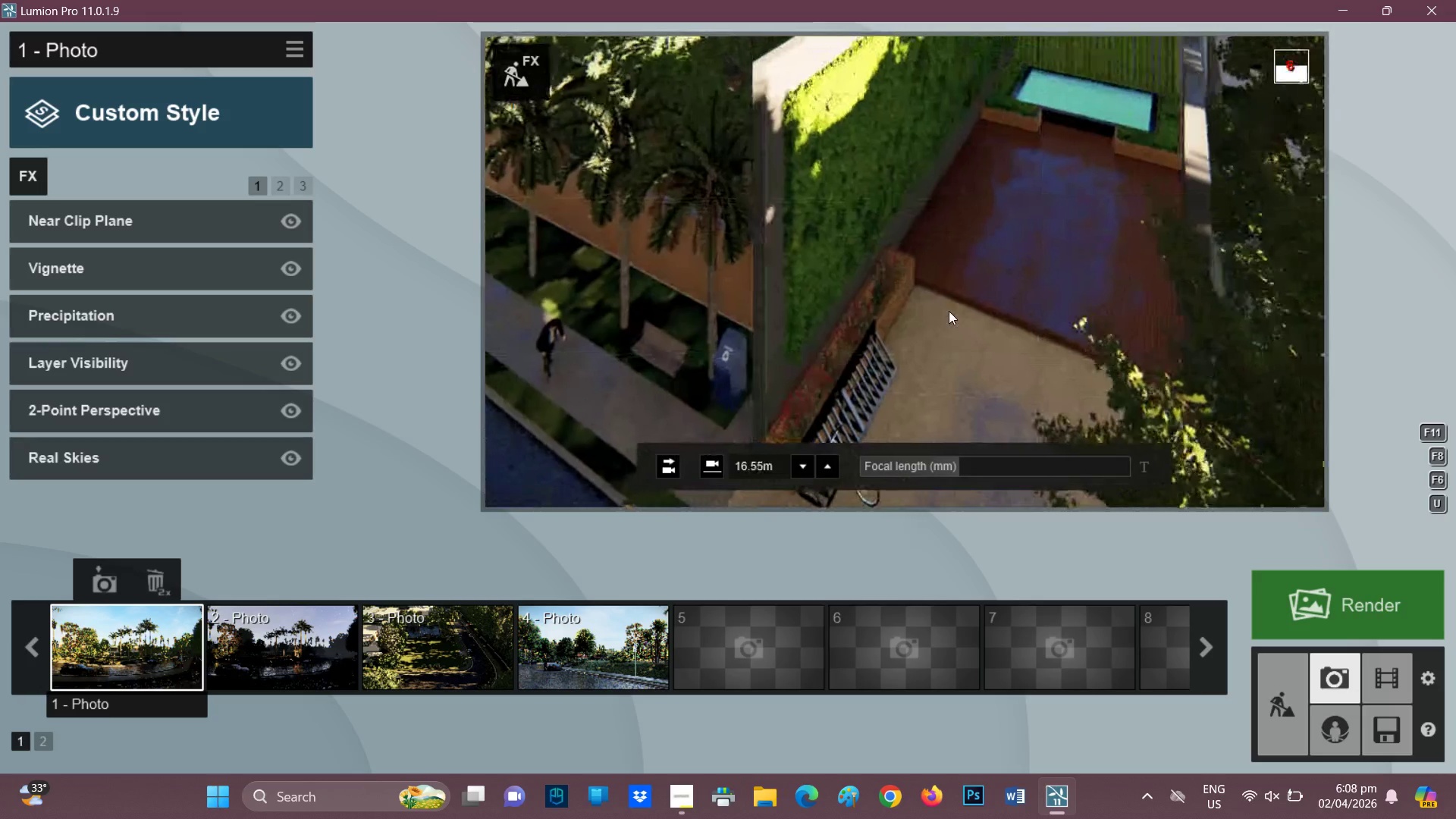 
hold_key(key=D, duration=0.72)
 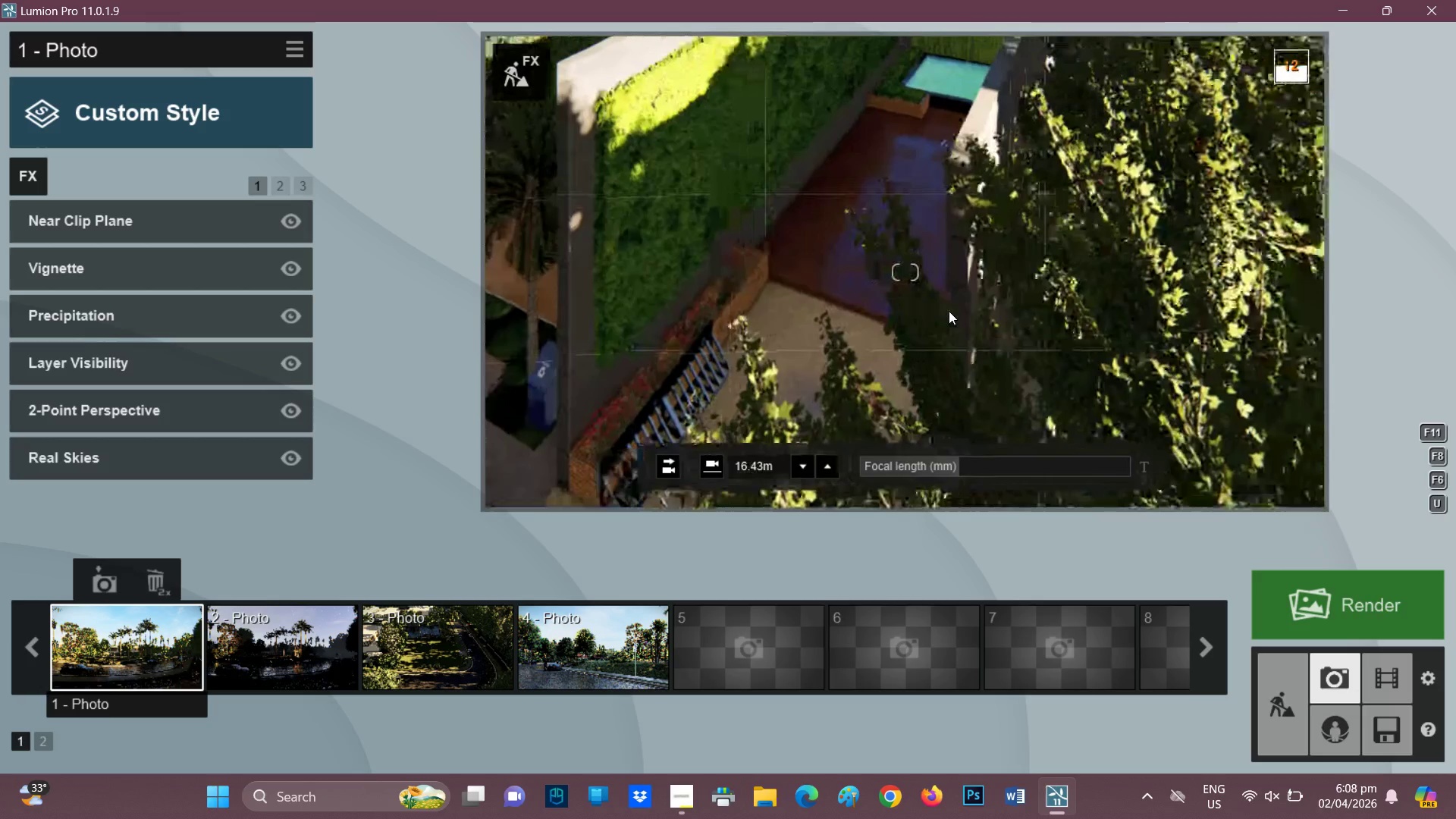 
right_click([949, 311])
 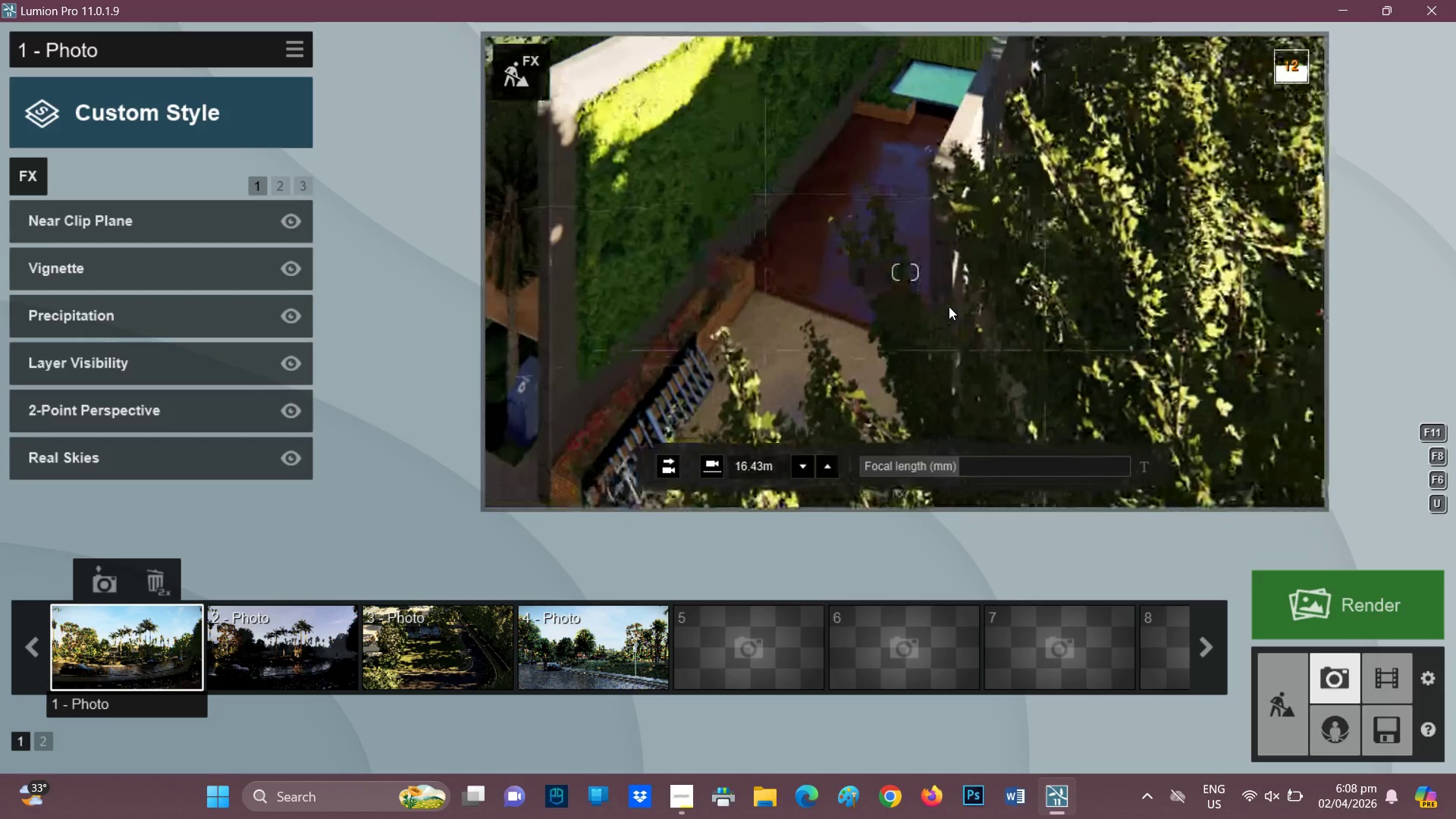 
hold_key(key=A, duration=0.75)
 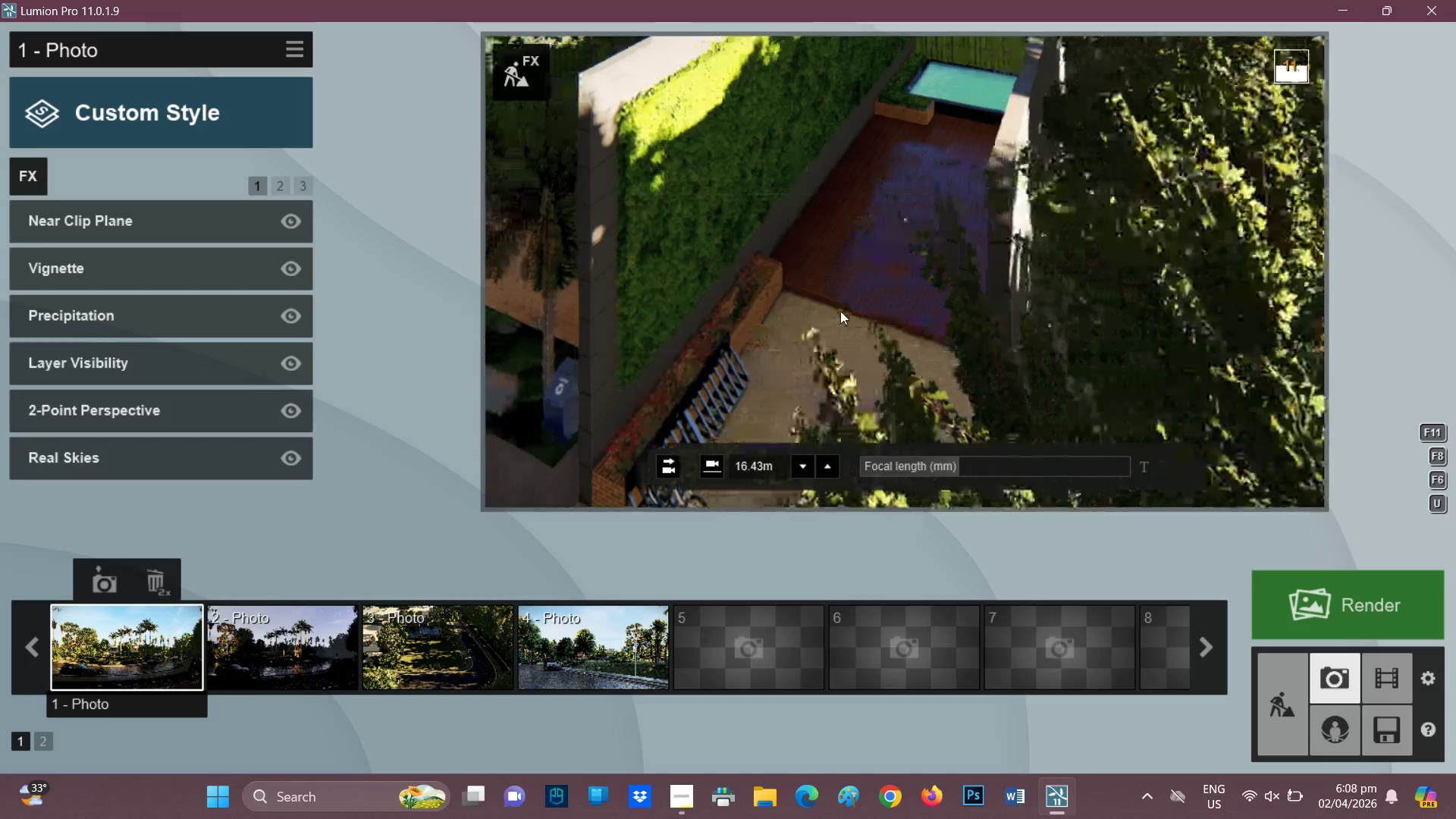 
hold_key(key=A, duration=1.47)
 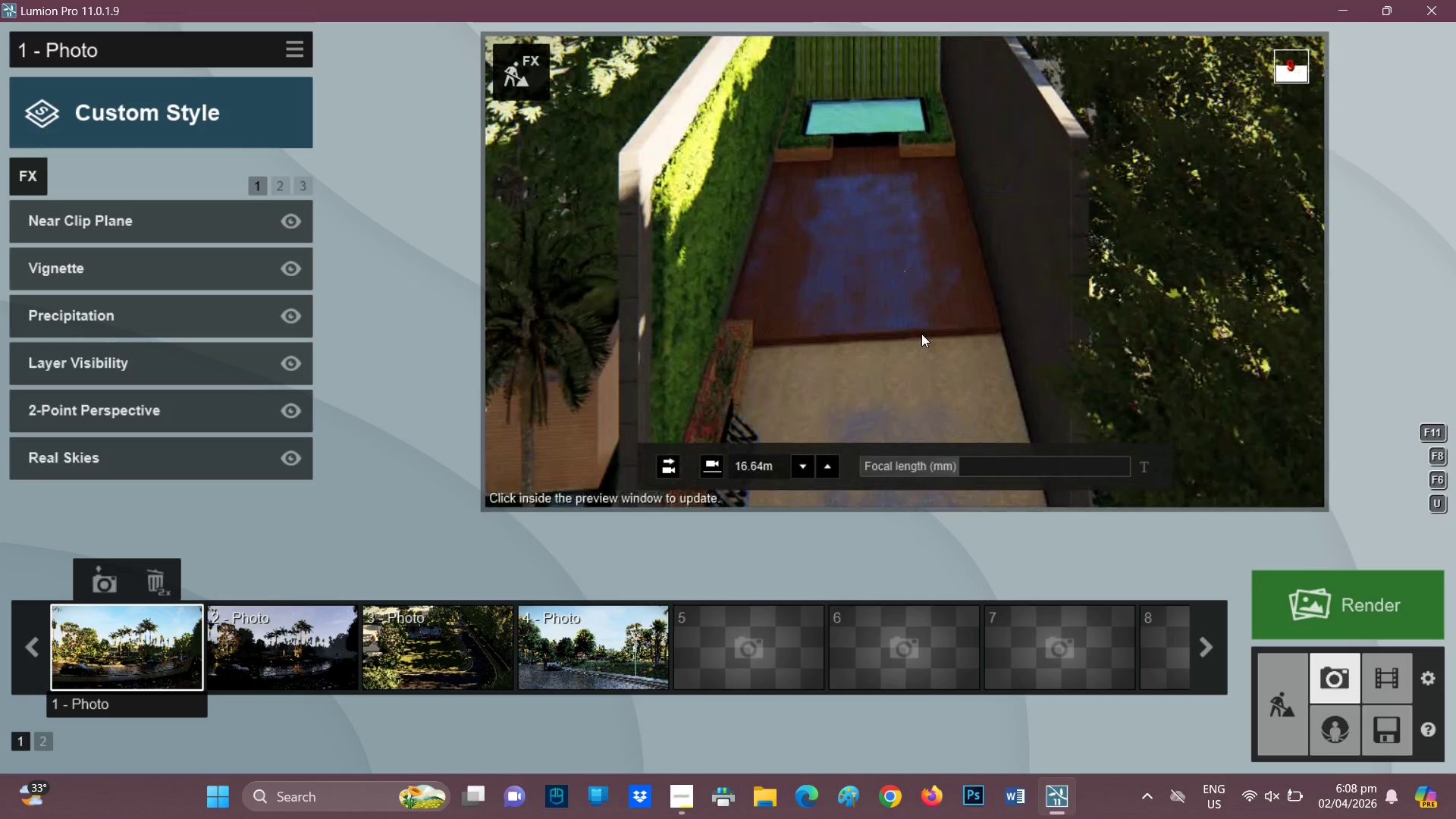 
type(ssss)
 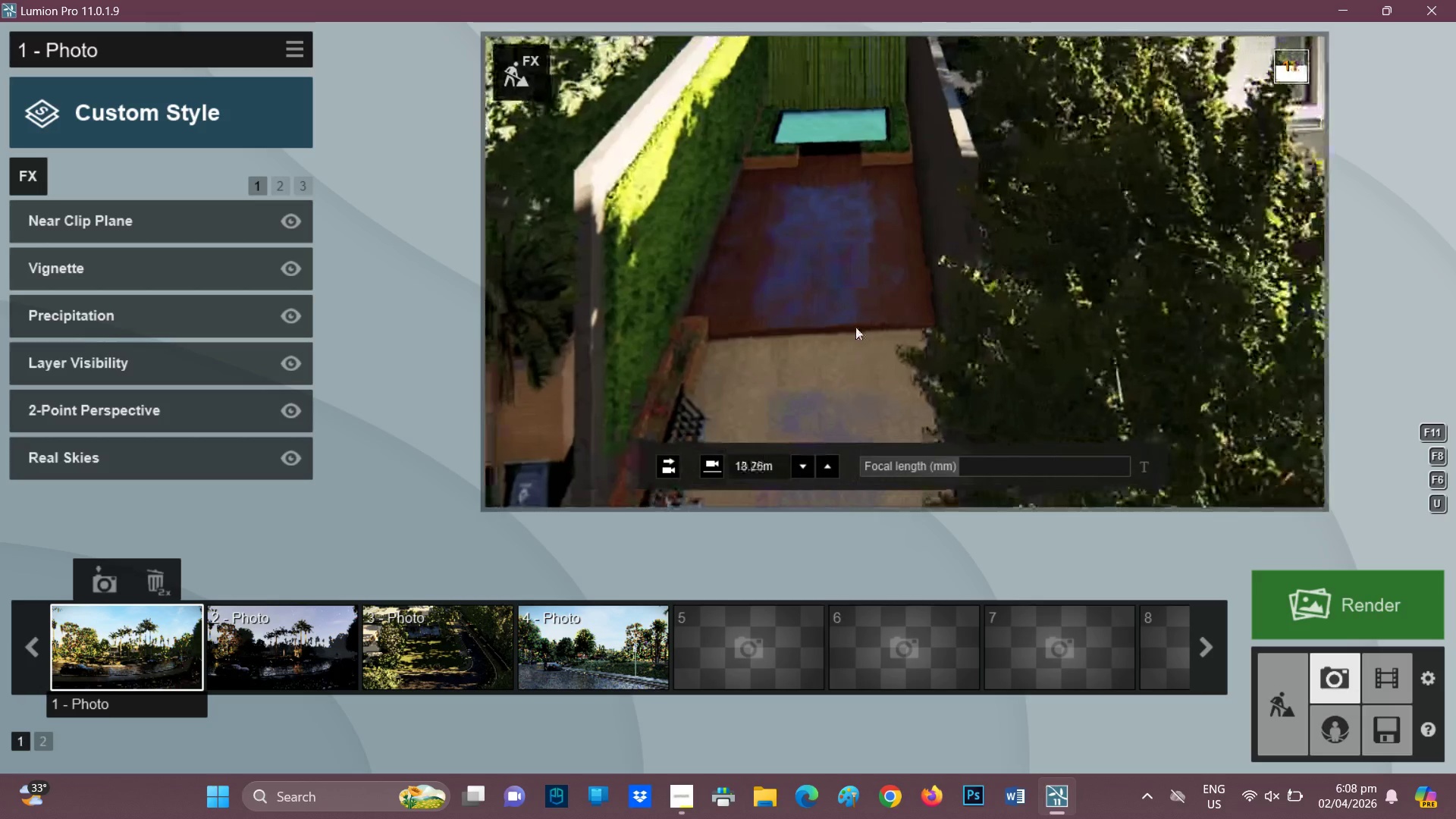 
hold_key(key=D, duration=0.52)
 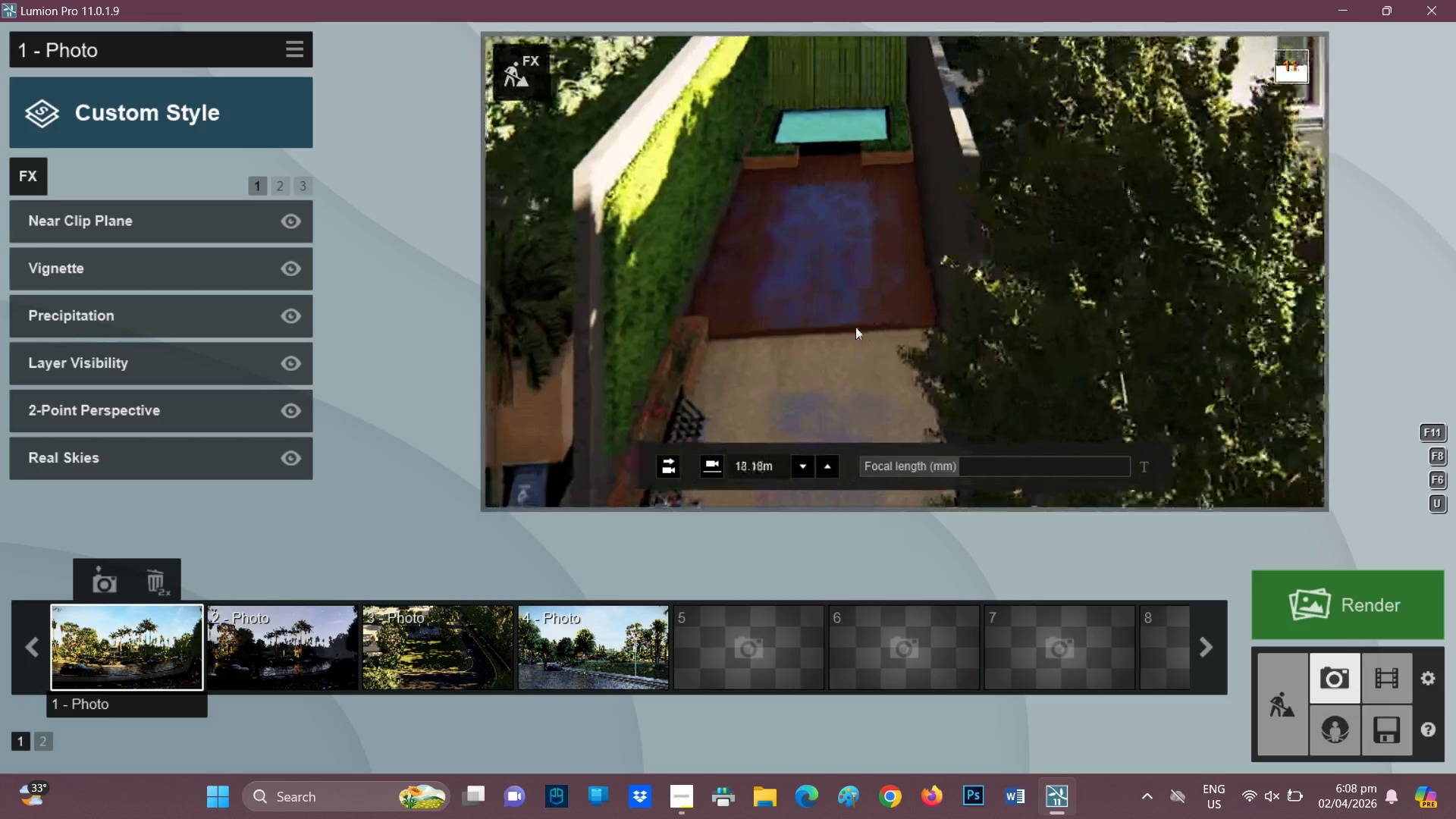 
type(se)
 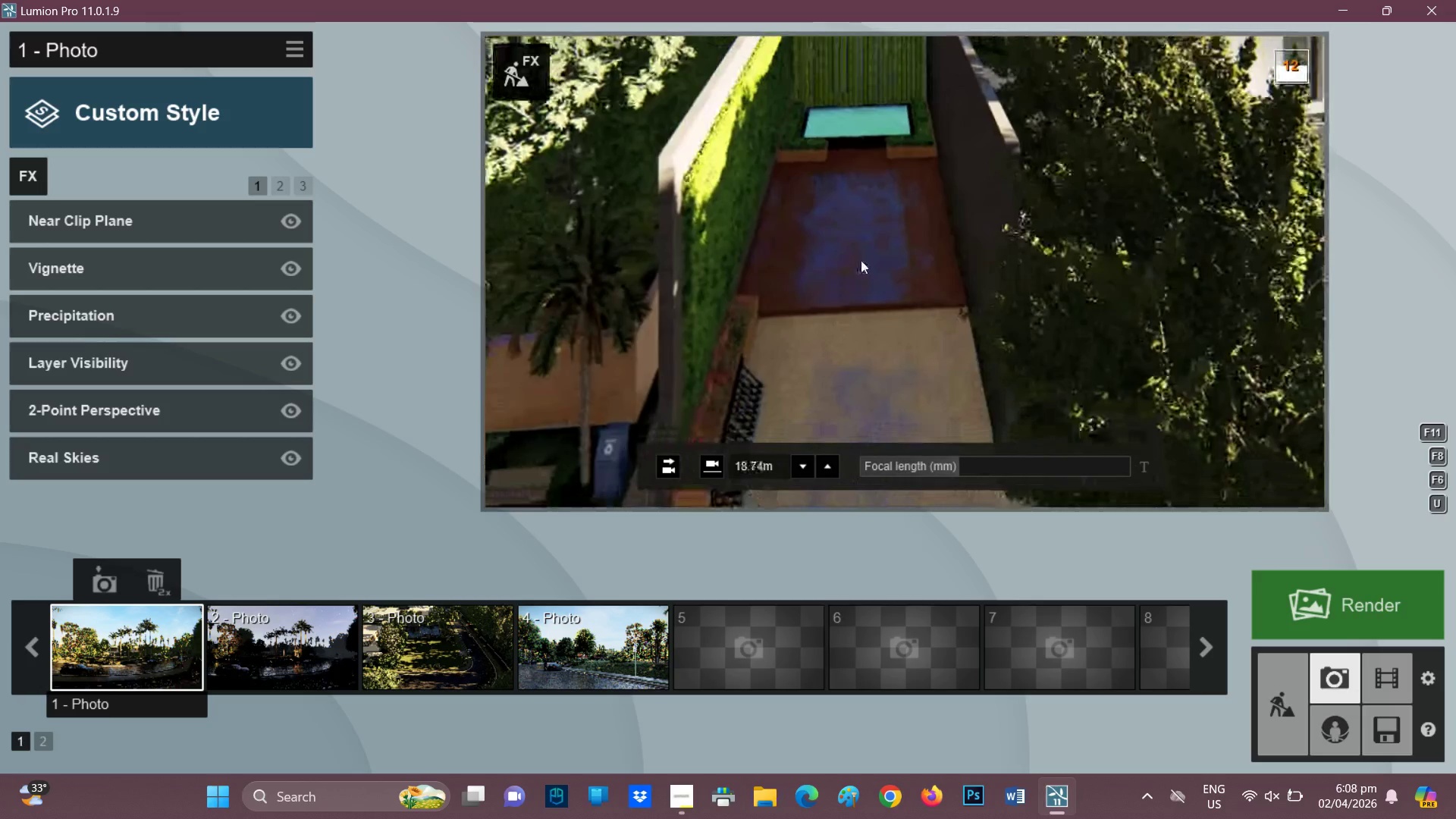 
hold_key(key=A, duration=0.41)
 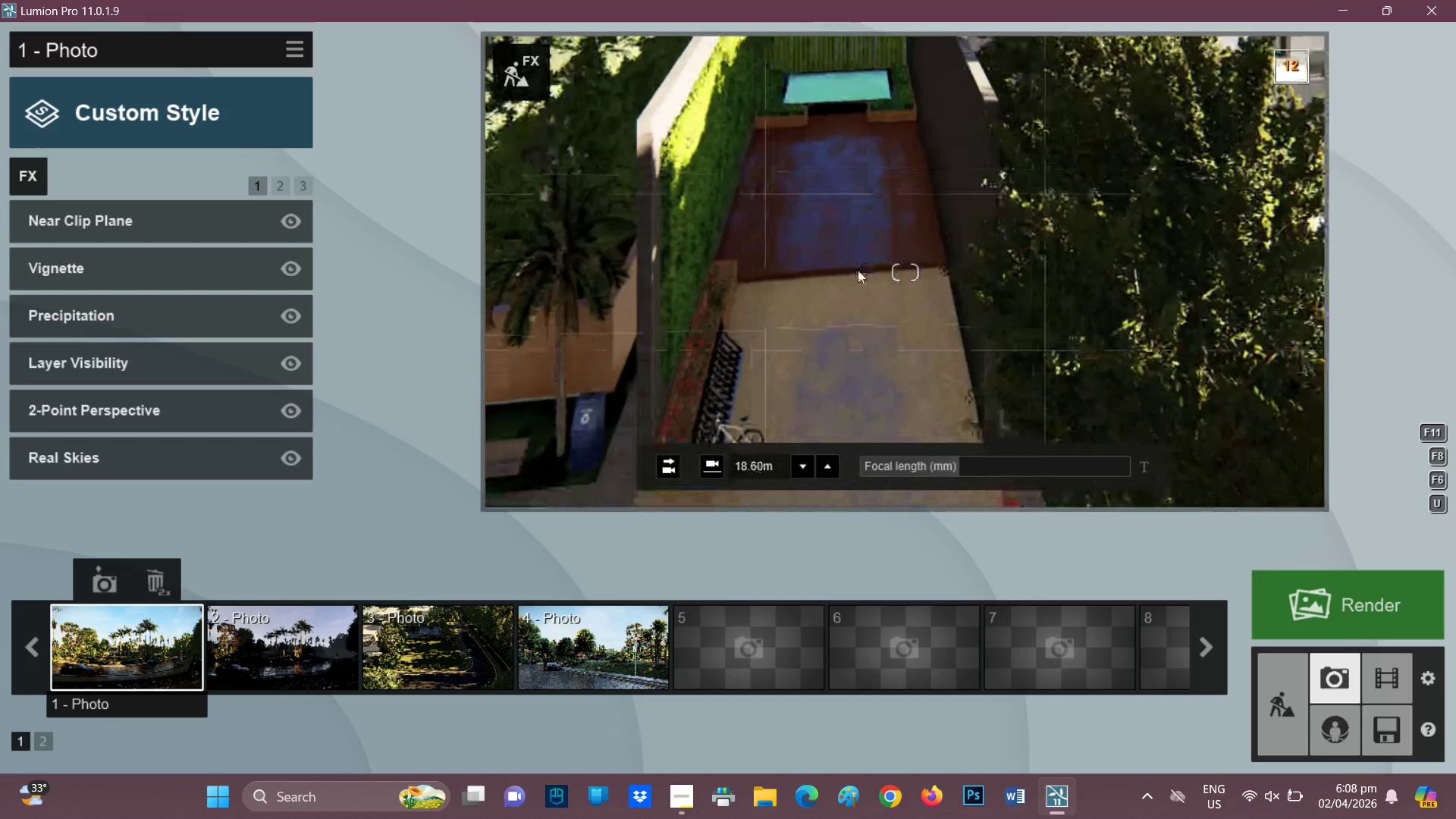 
hold_key(key=W, duration=0.36)
 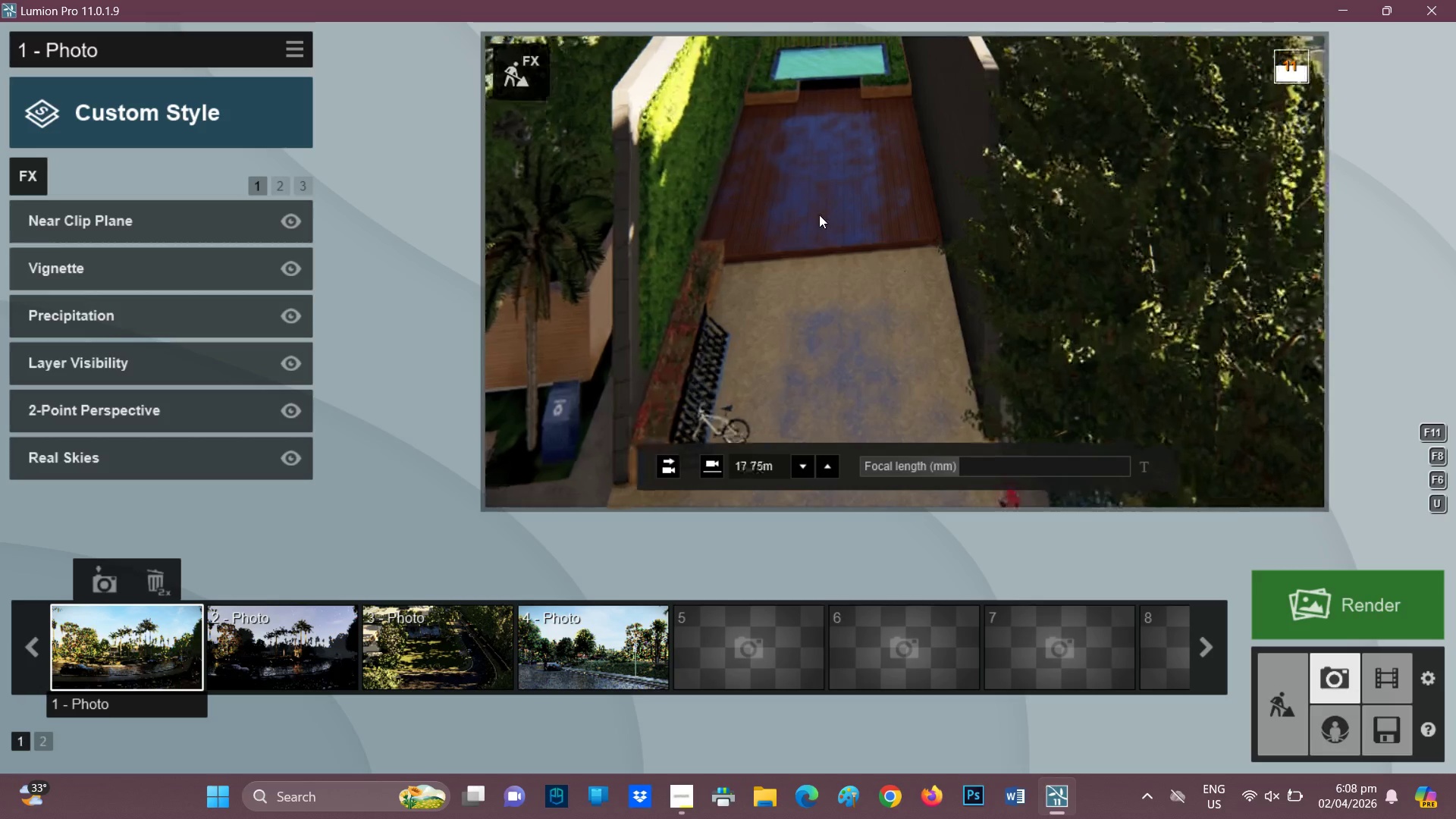 
hold_key(key=Q, duration=0.56)
 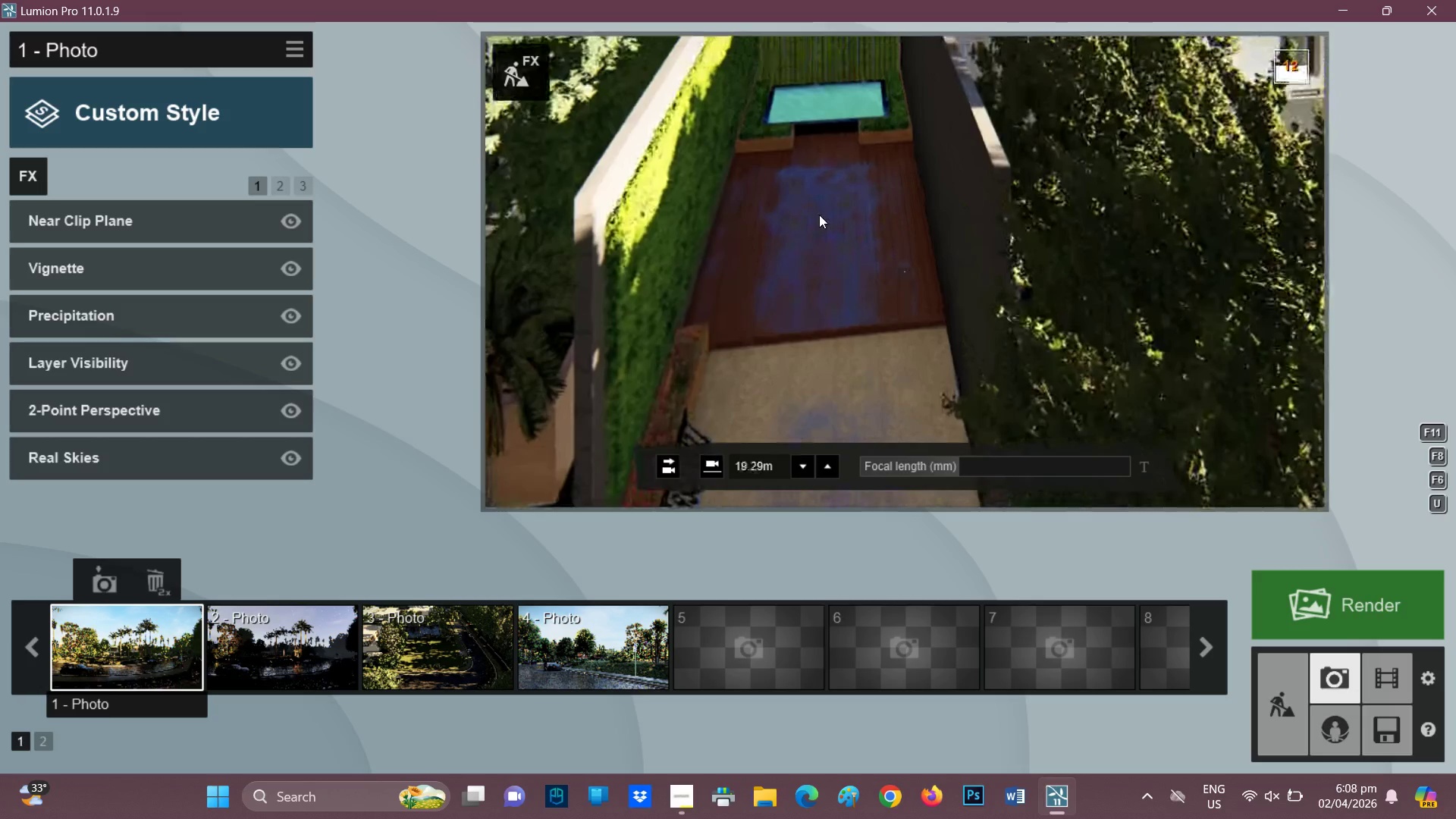 
type(aaasqqs)
 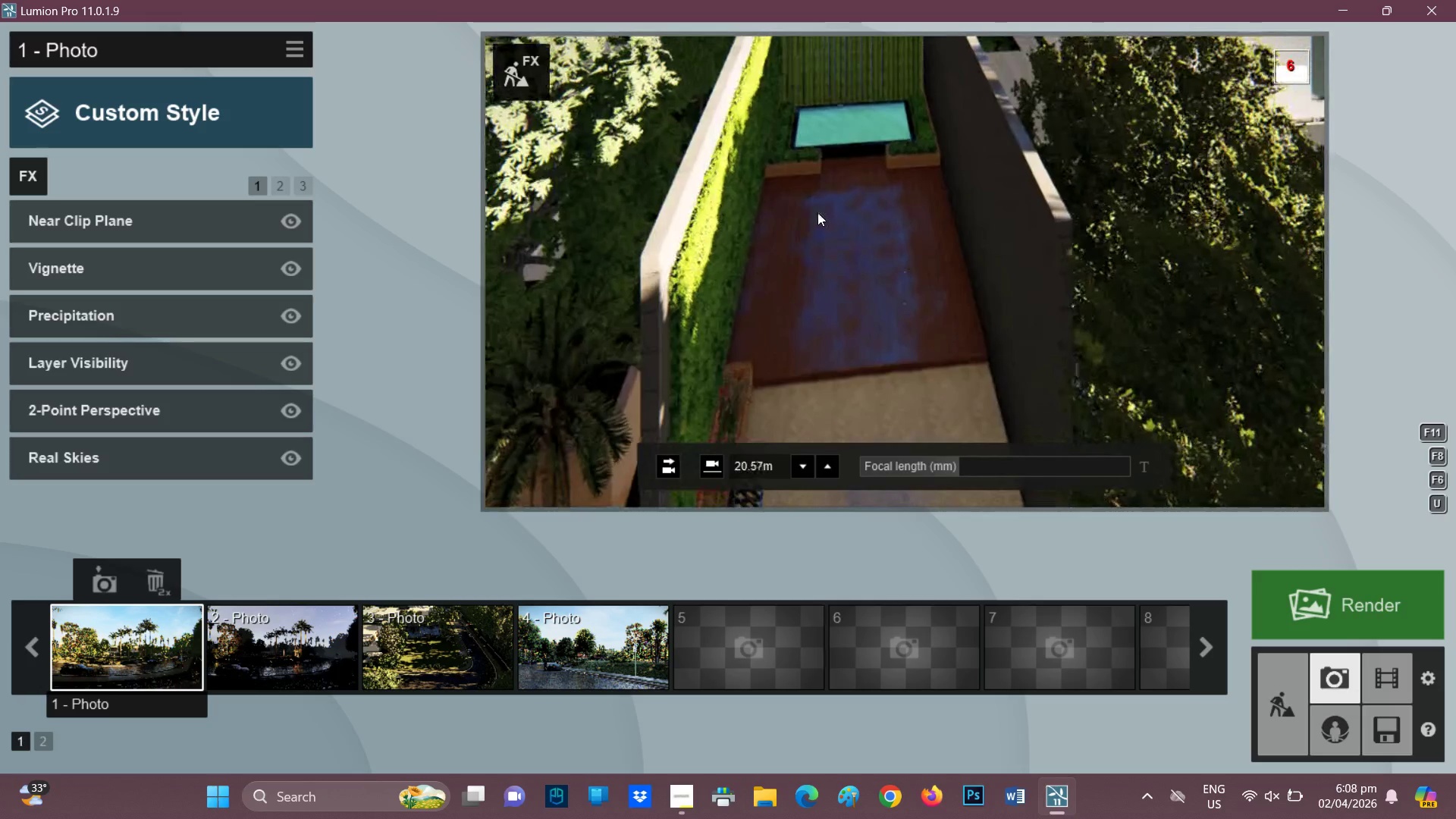 
type(seqqs)
 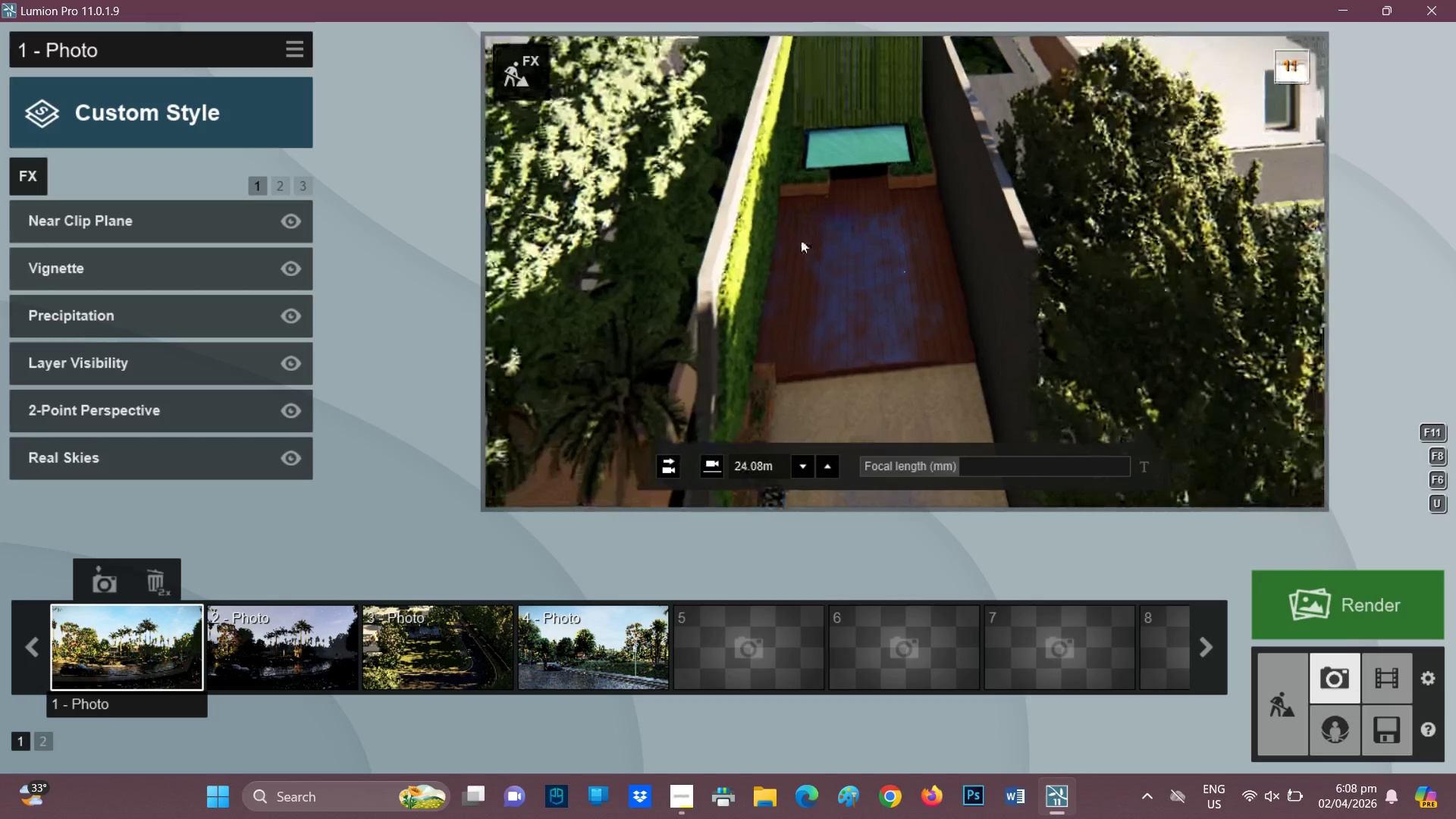 
hold_key(key=S, duration=0.33)
 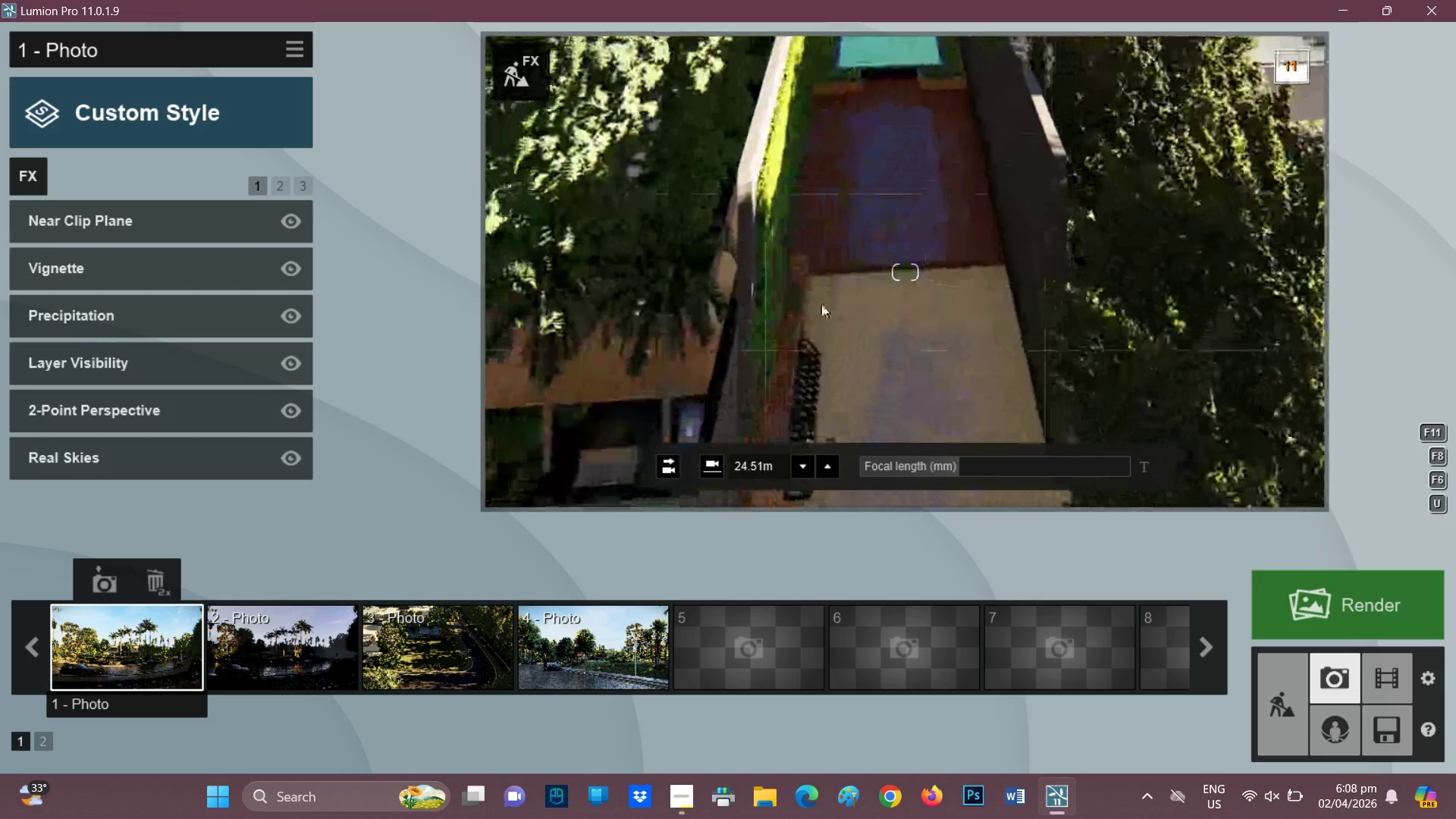 
wait(5.08)
 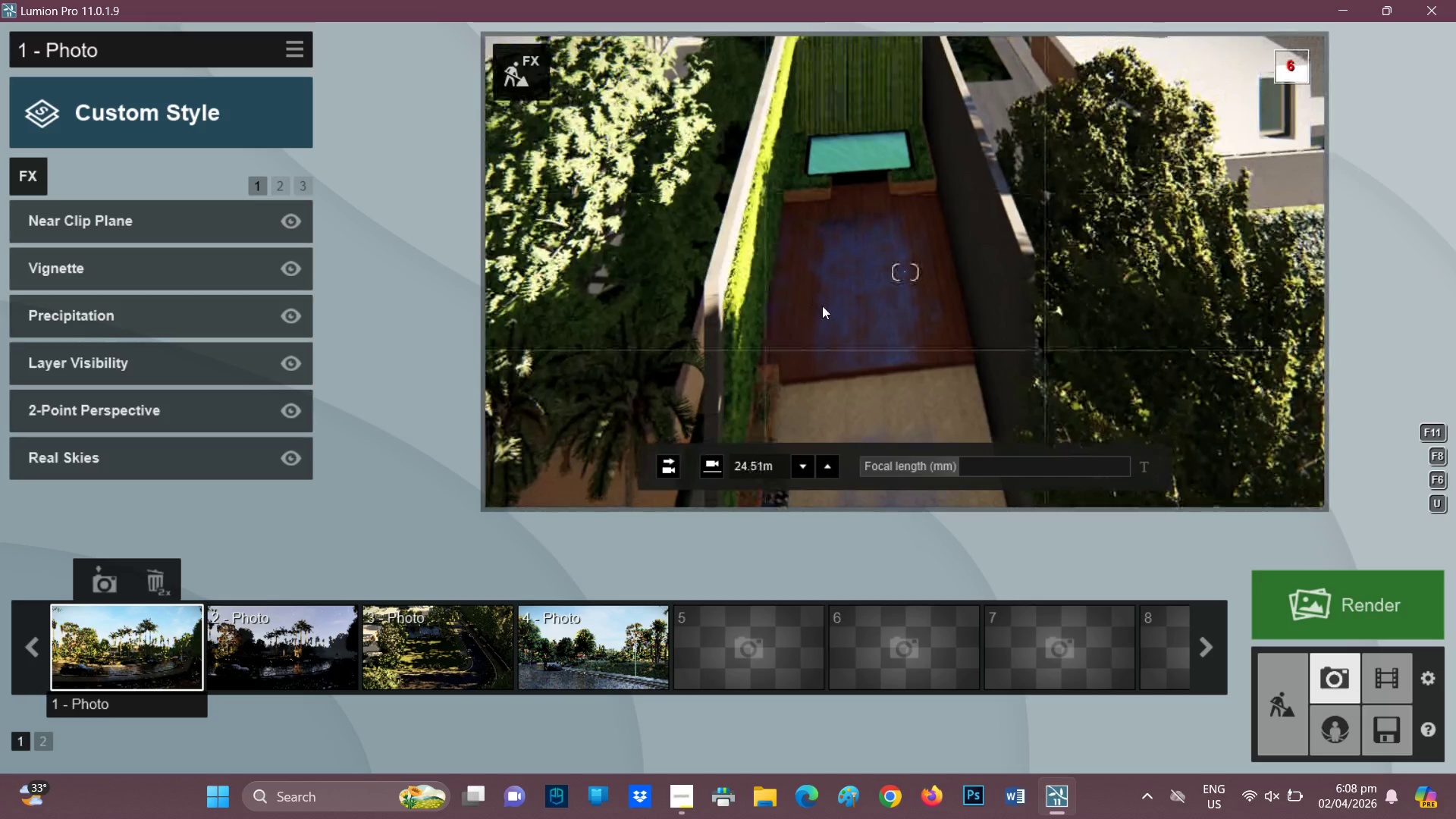 
type(ddwwq)
 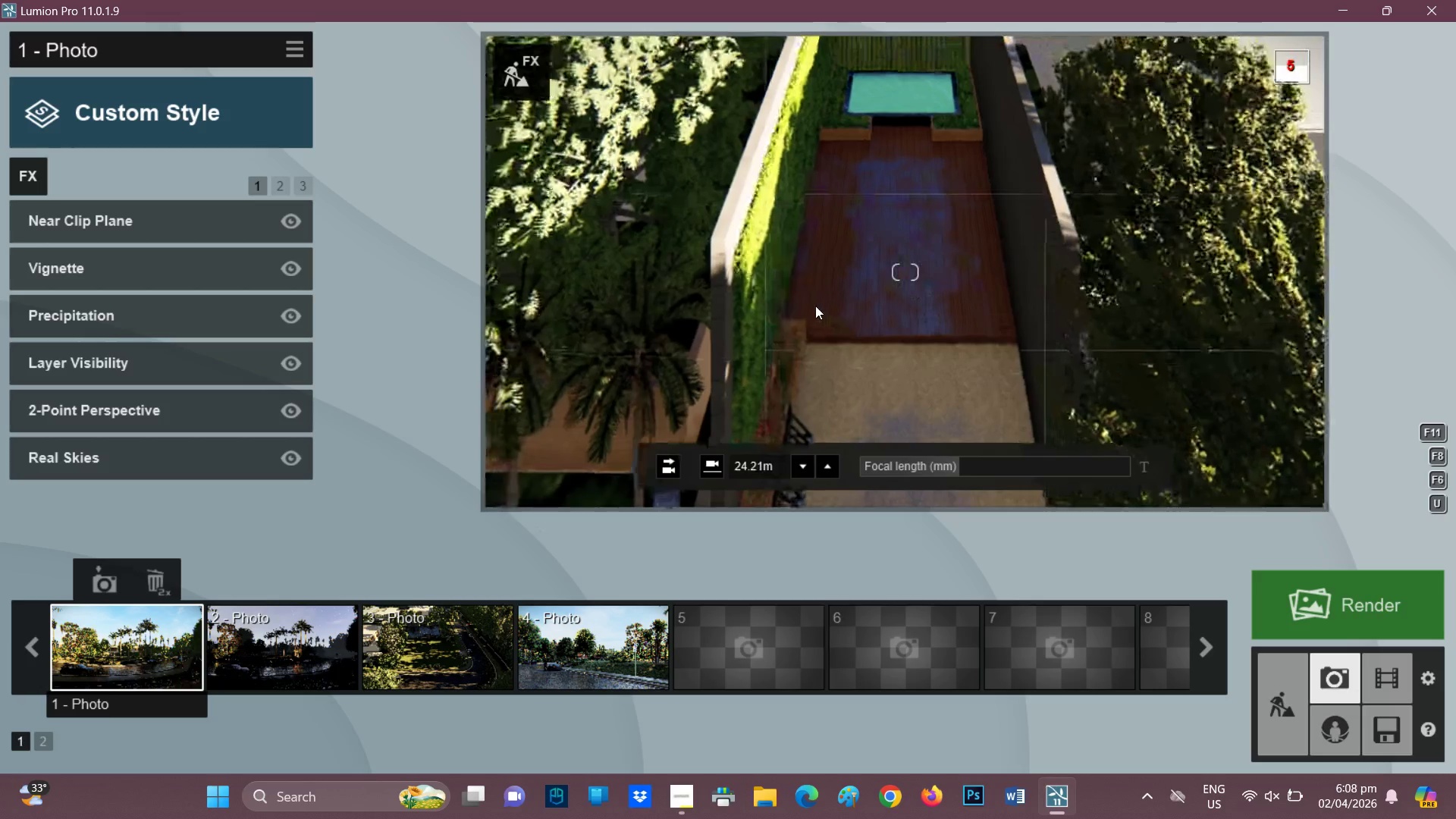 
type(ddd)
 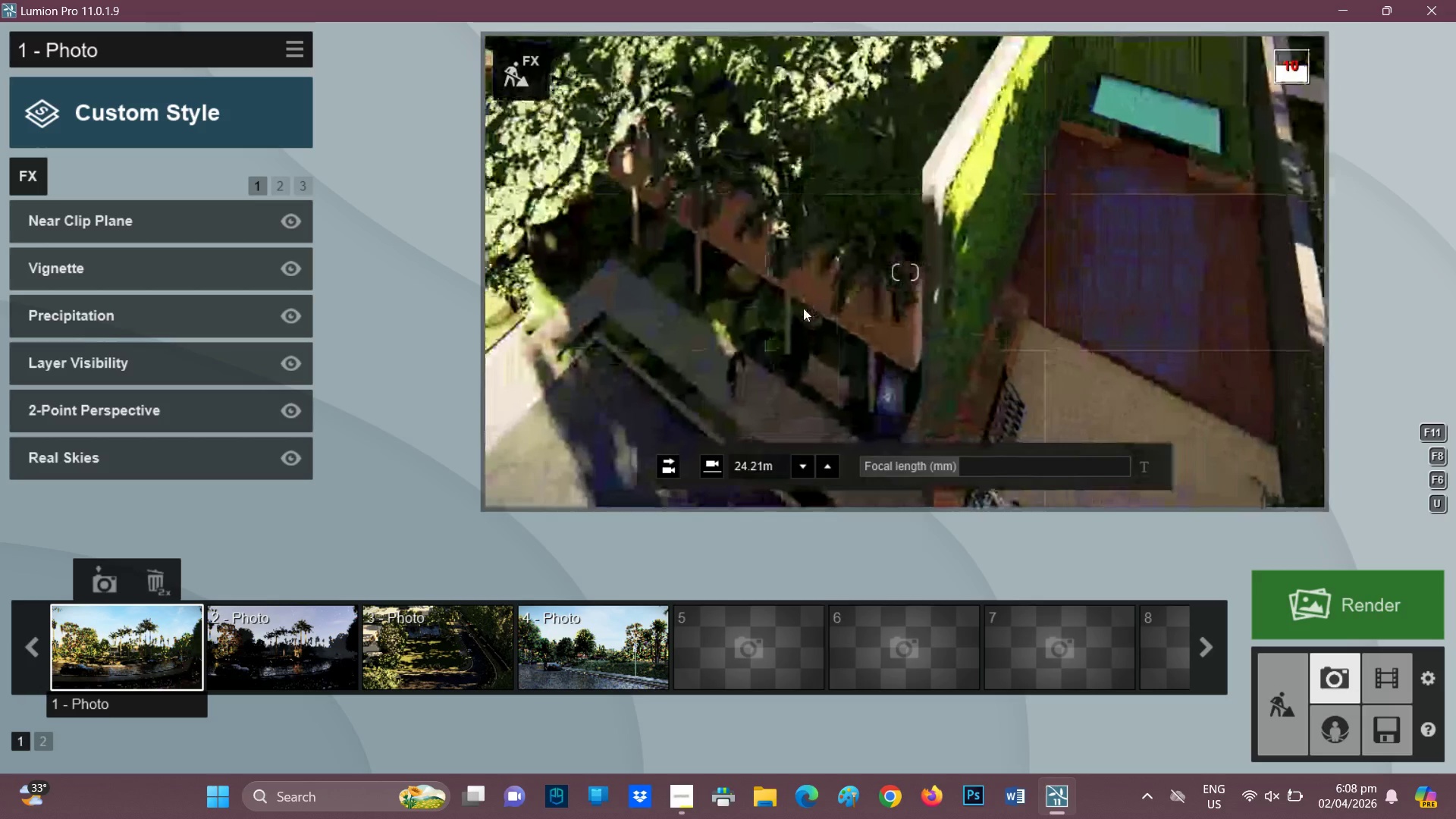 
hold_key(key=D, duration=1.52)
 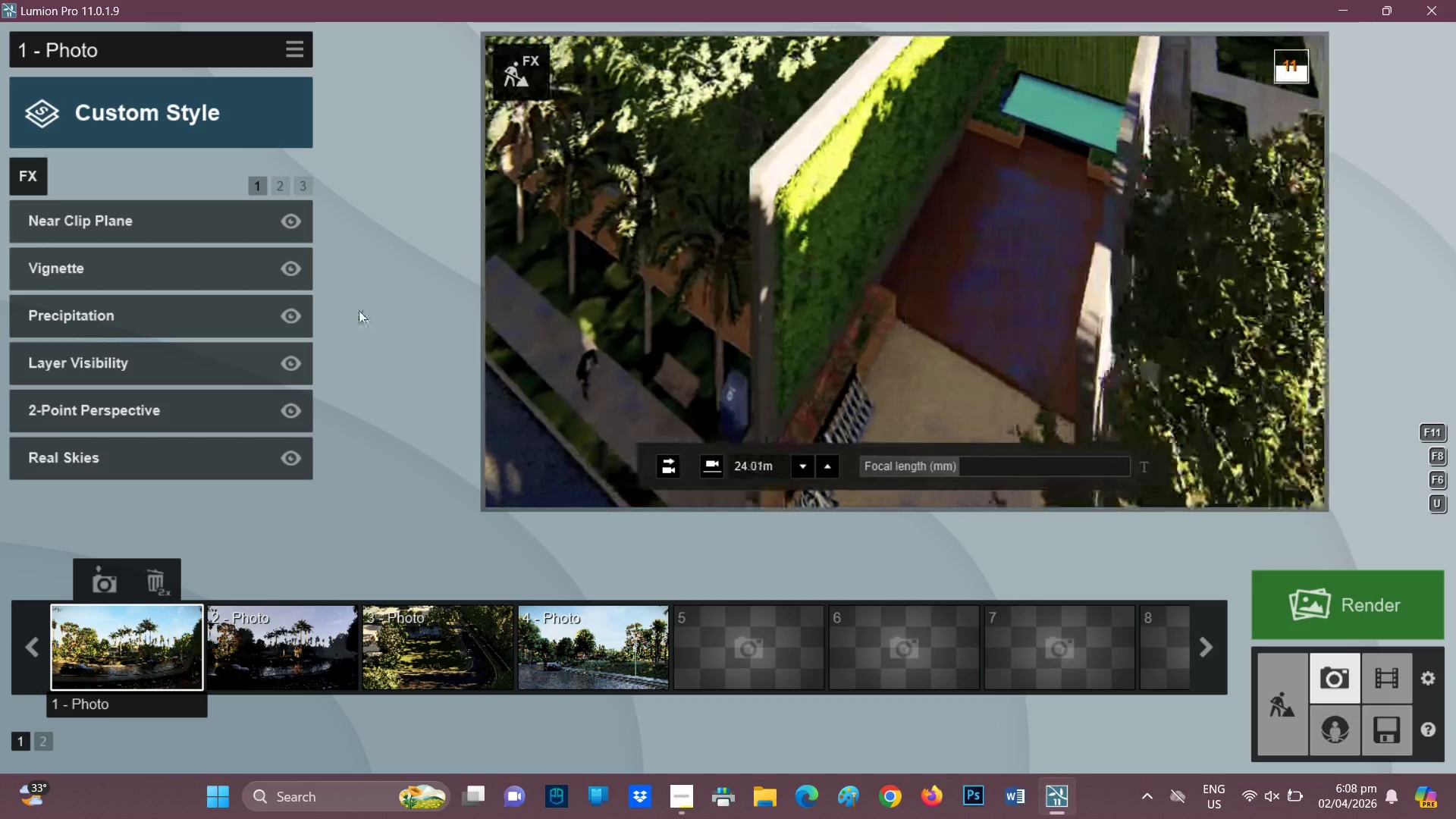 
type(ddd)
 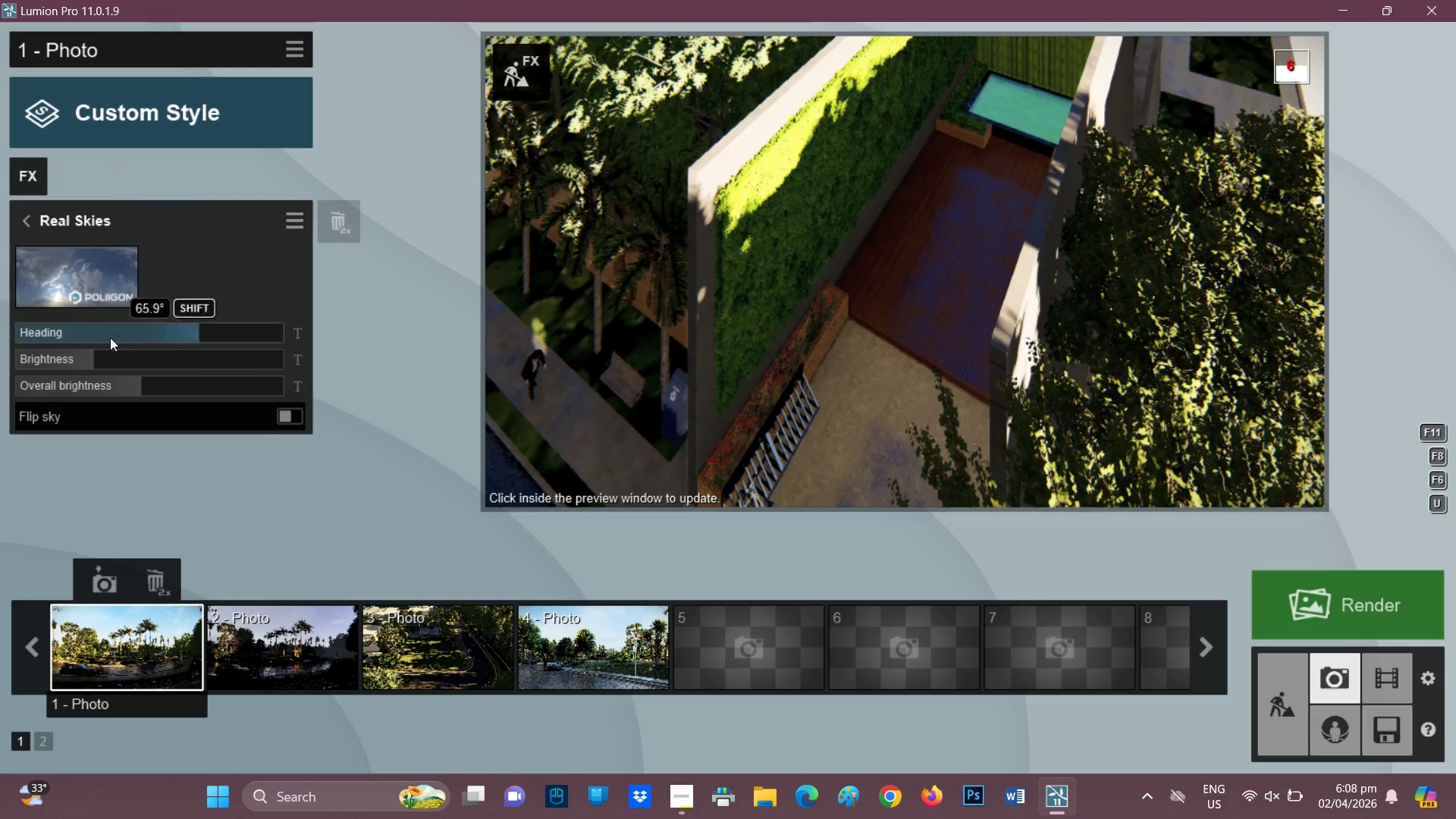 
left_click([140, 334])
 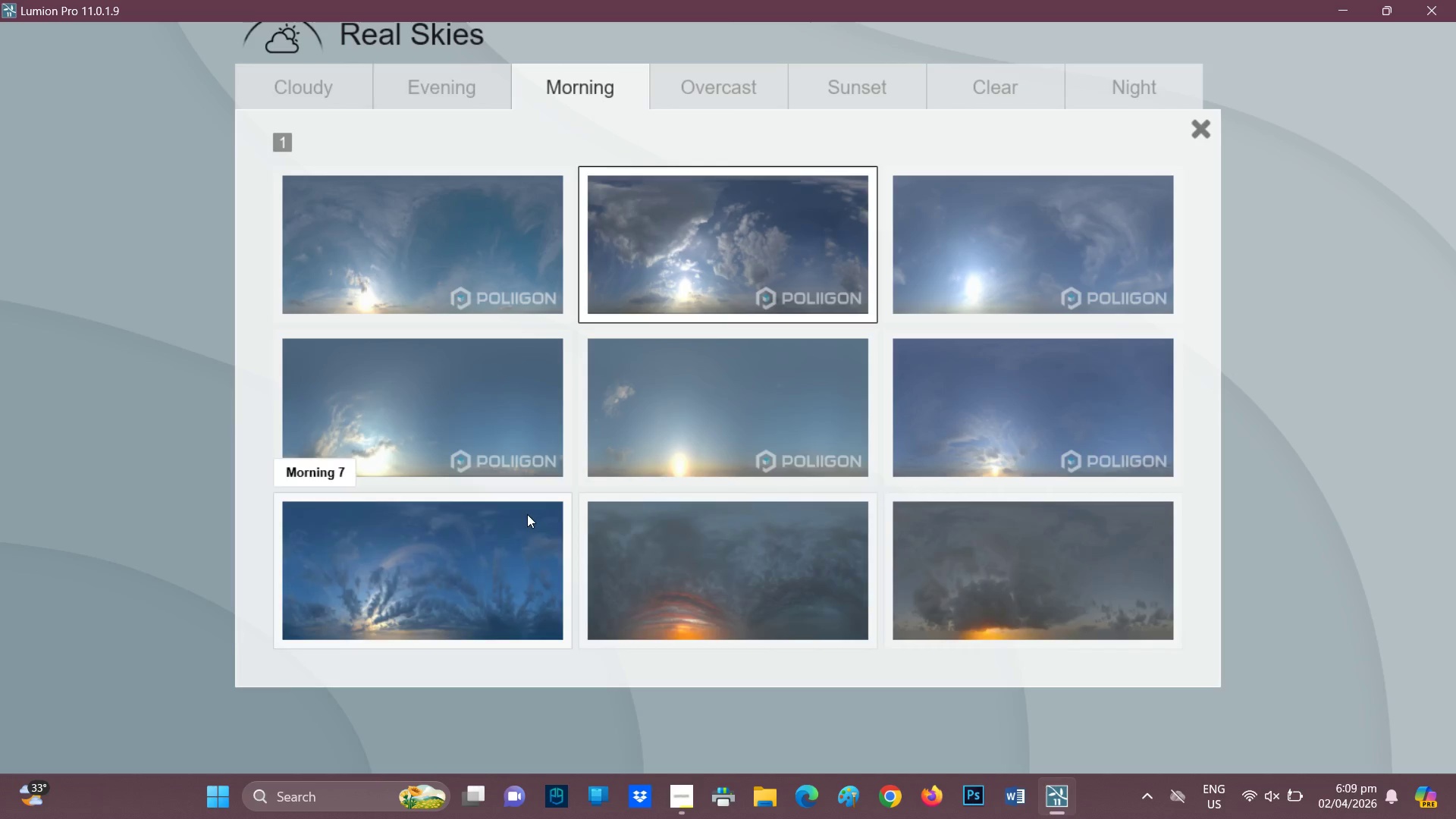 
left_click([354, 559])
 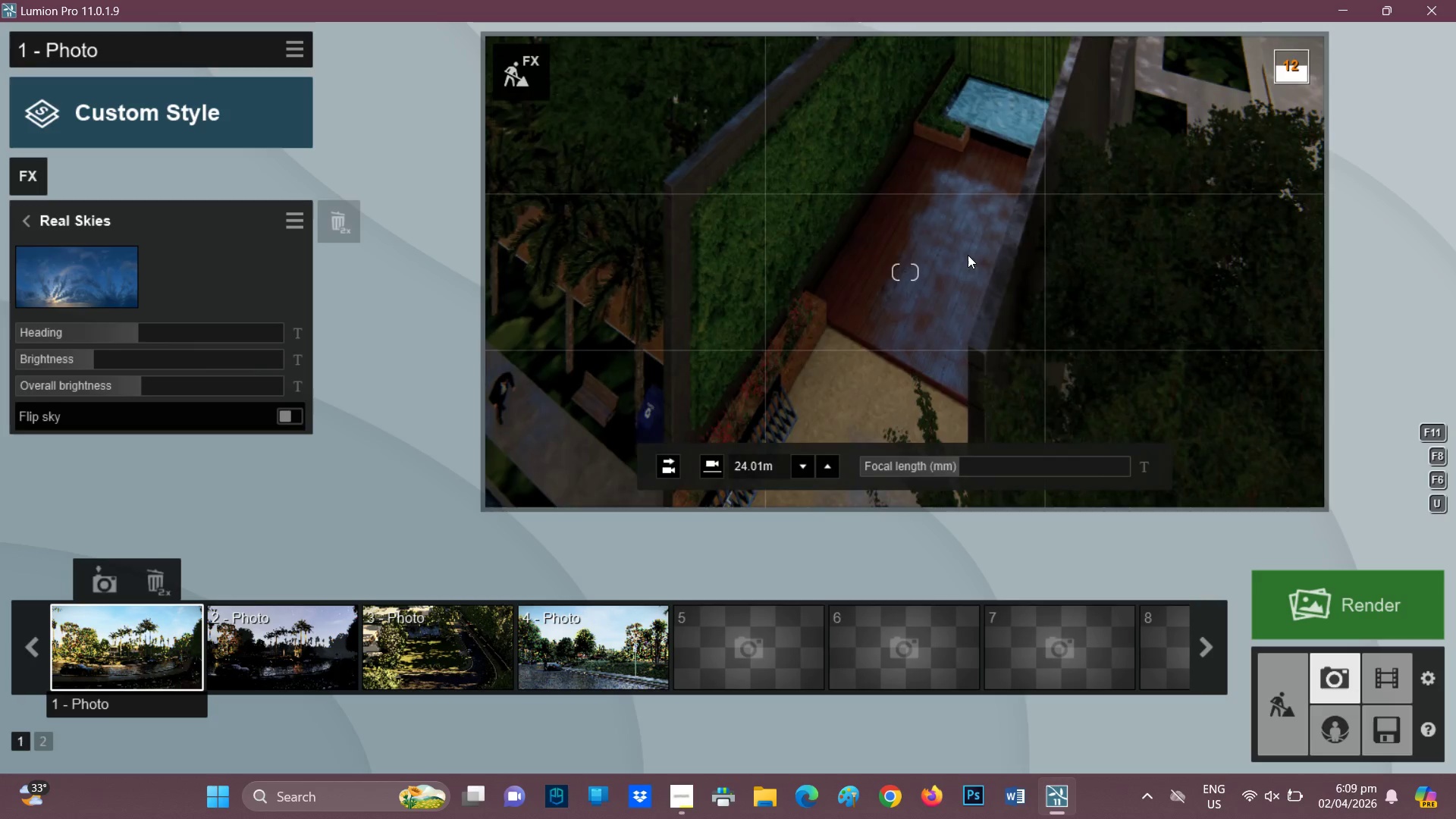 
wait(6.05)
 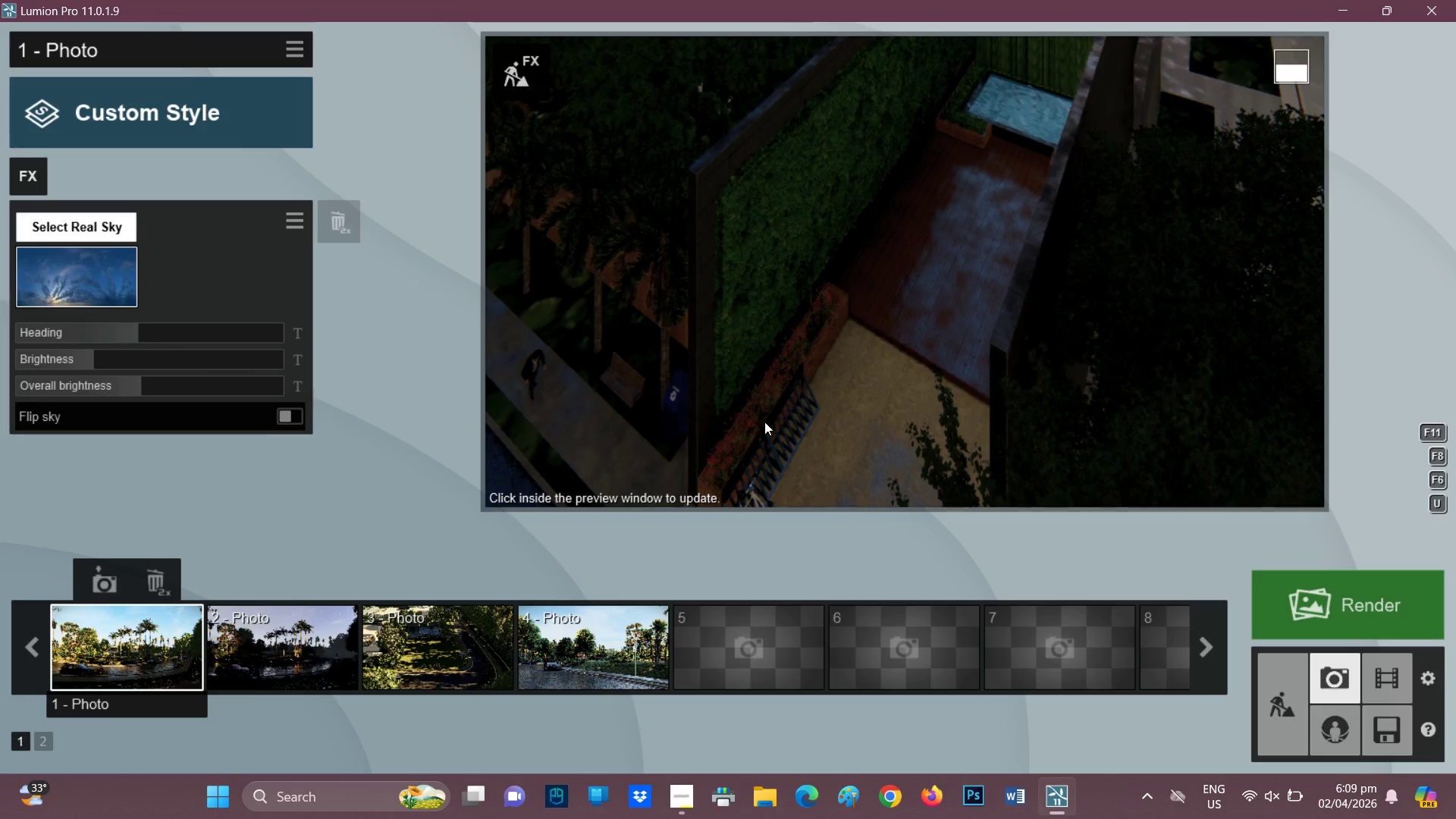 
hold_key(key=A, duration=1.28)
 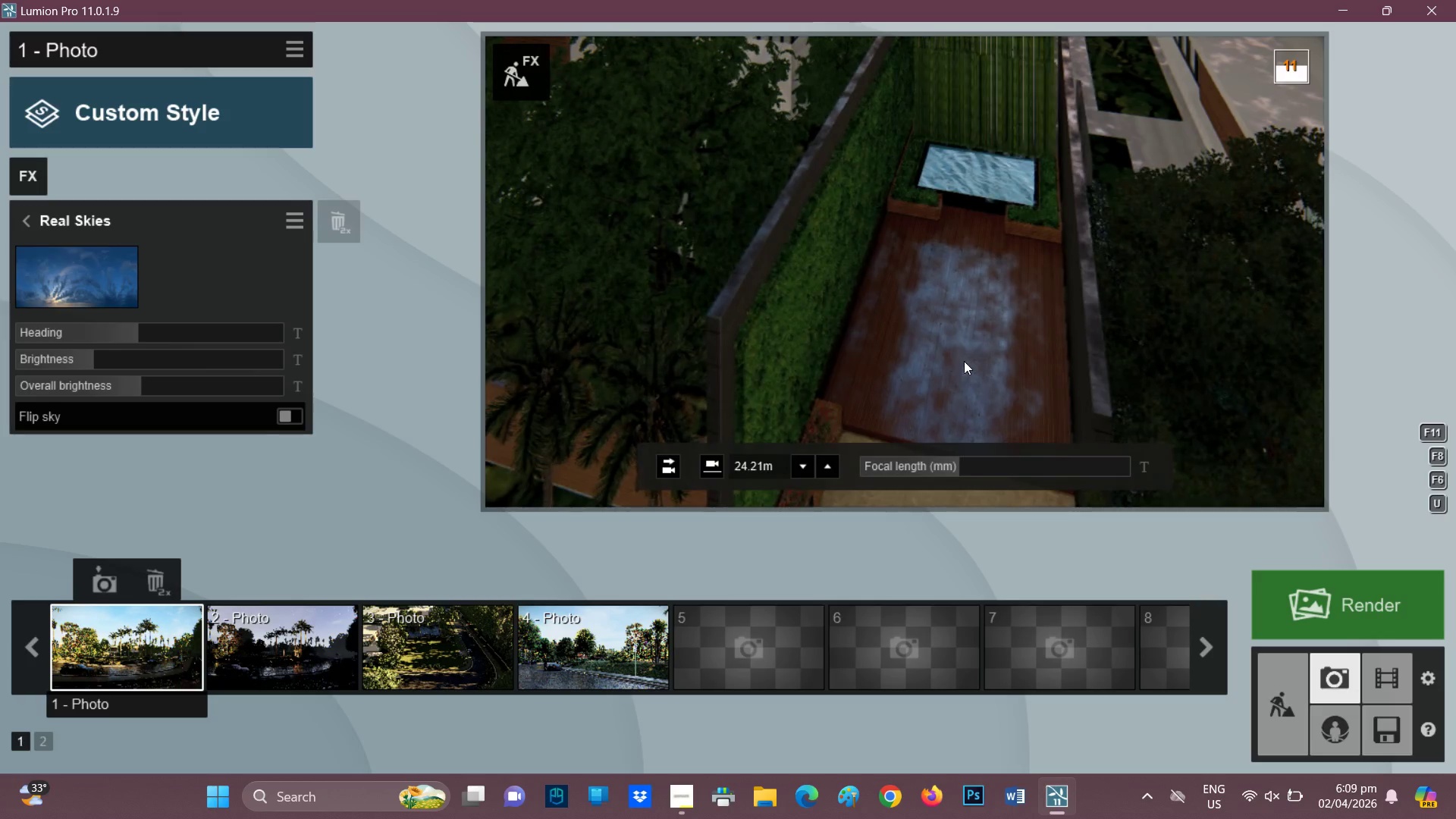 
hold_key(key=S, duration=0.84)
 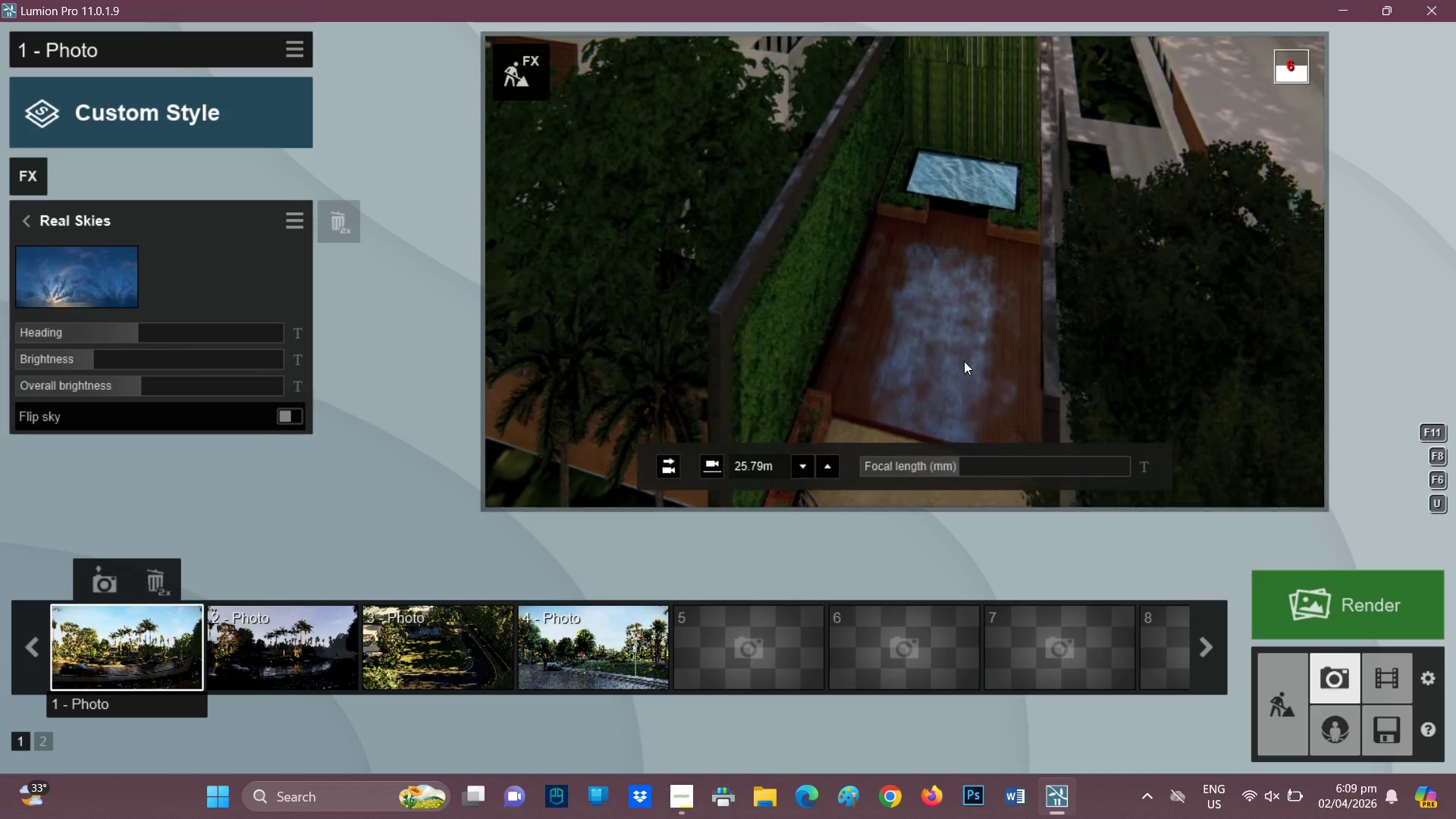 
hold_key(key=D, duration=0.5)
 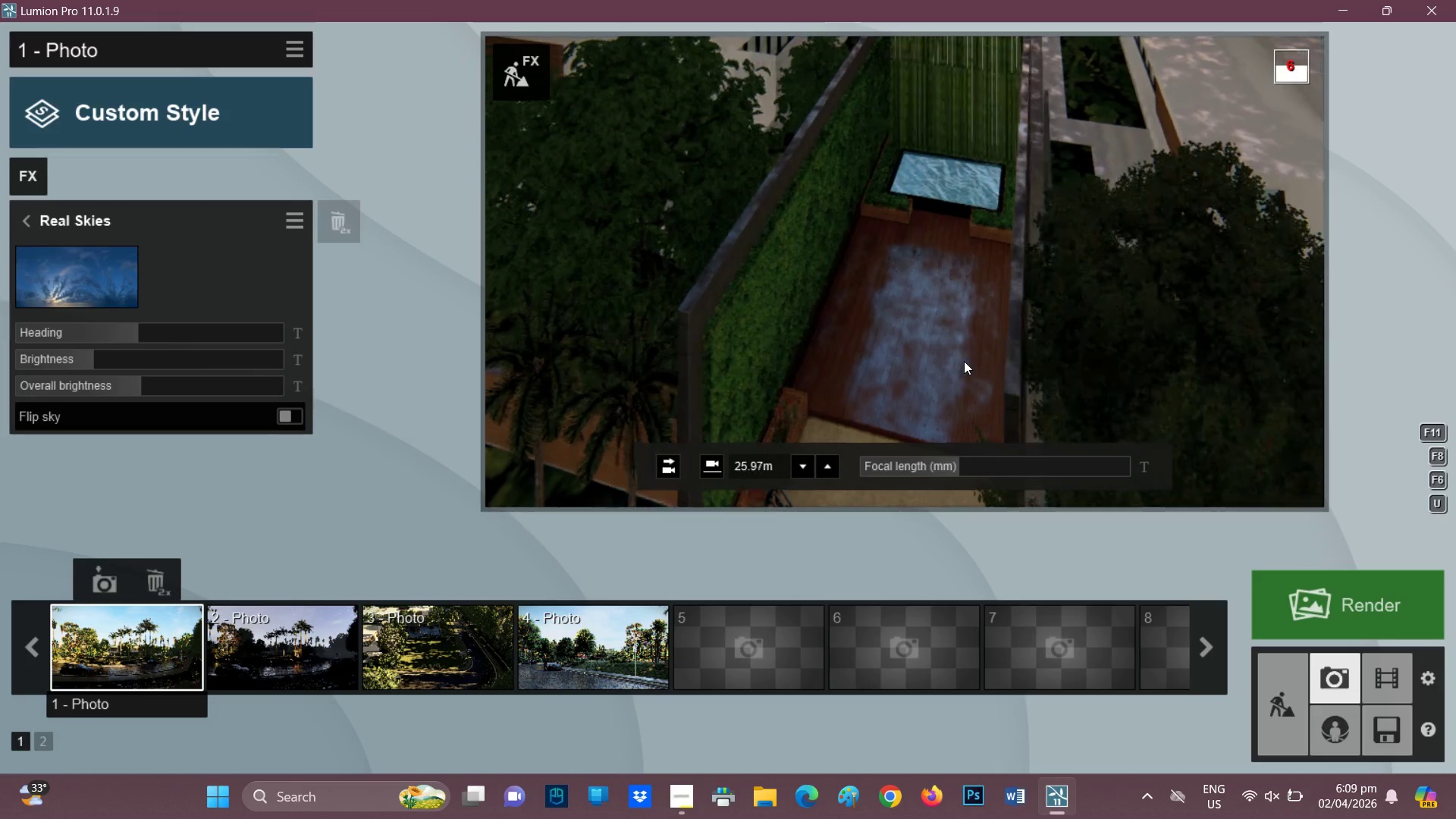 
hold_key(key=S, duration=0.36)
 